 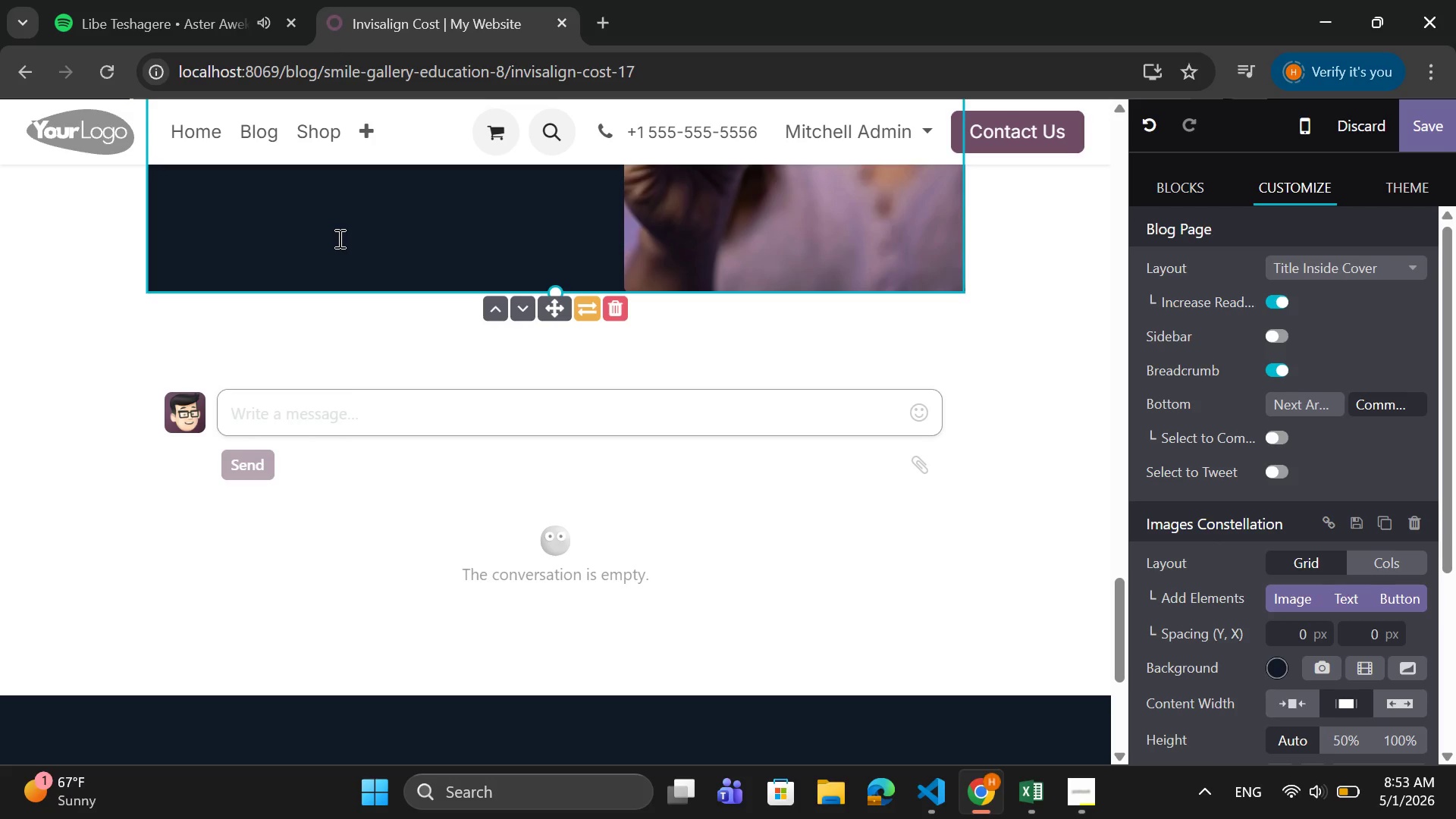 
scroll: coordinate [452, 315], scroll_direction: up, amount: 6.0
 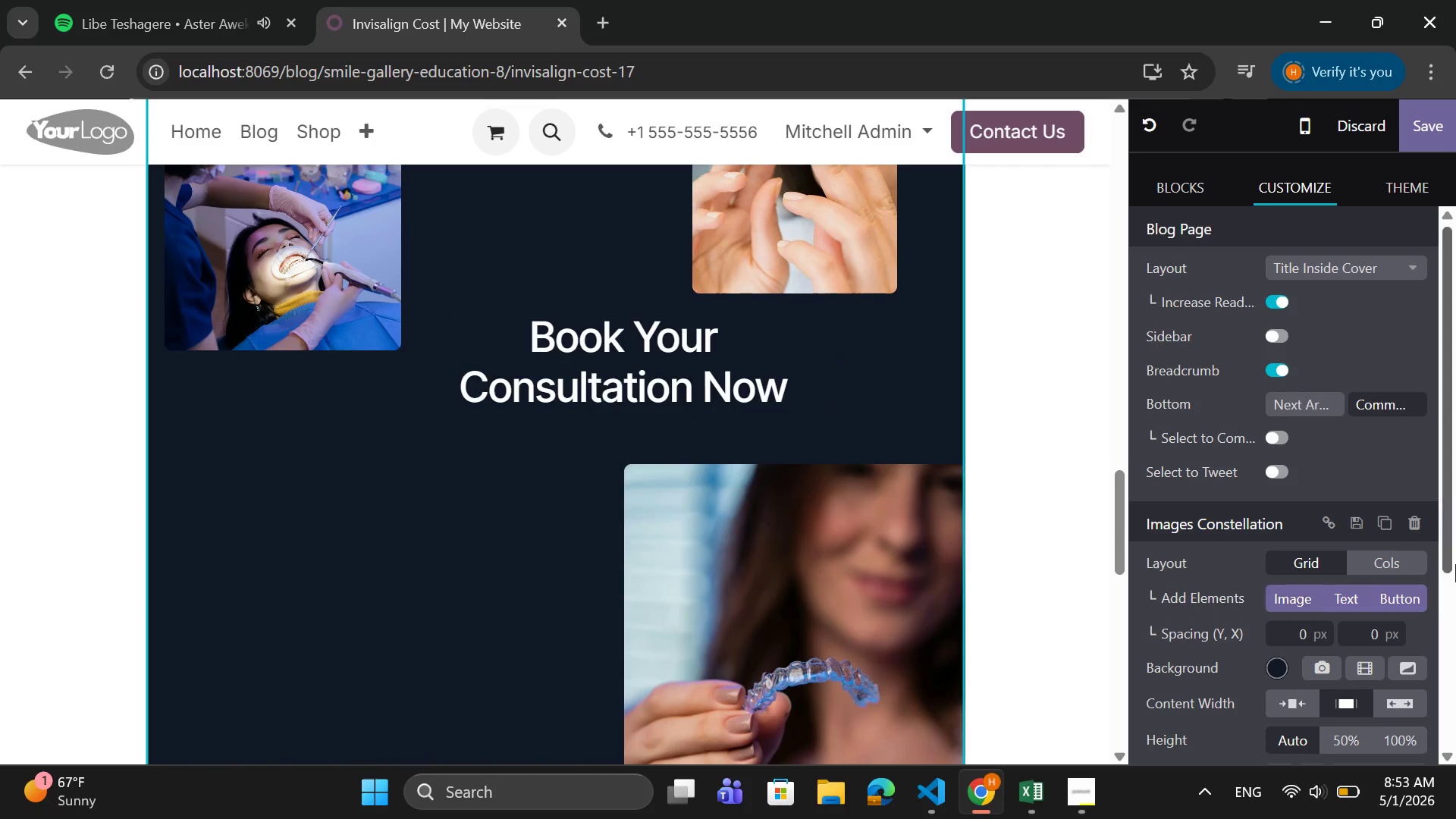 
scroll: coordinate [1267, 615], scroll_direction: down, amount: 5.0
 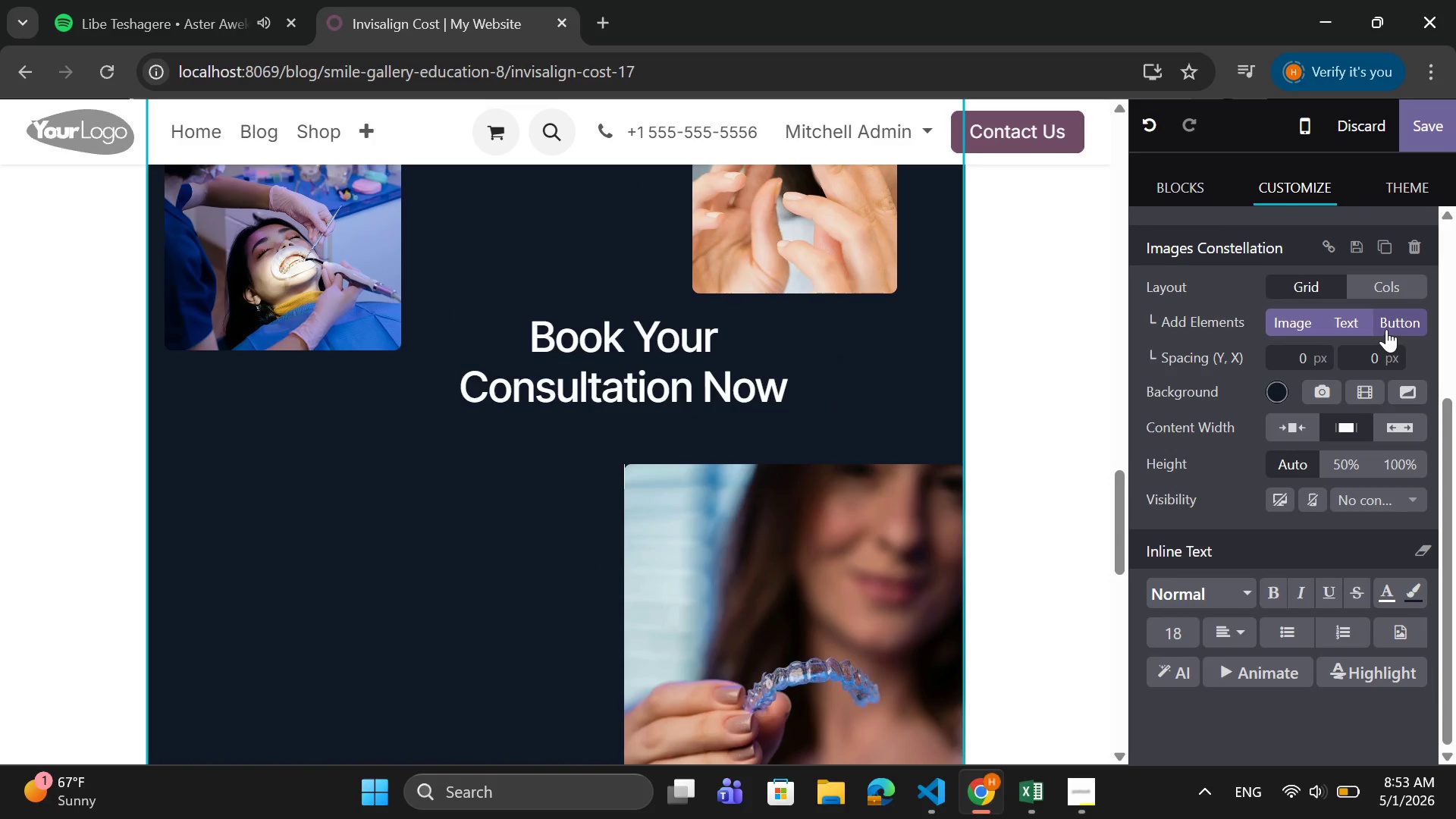 
left_click([1386, 329])
 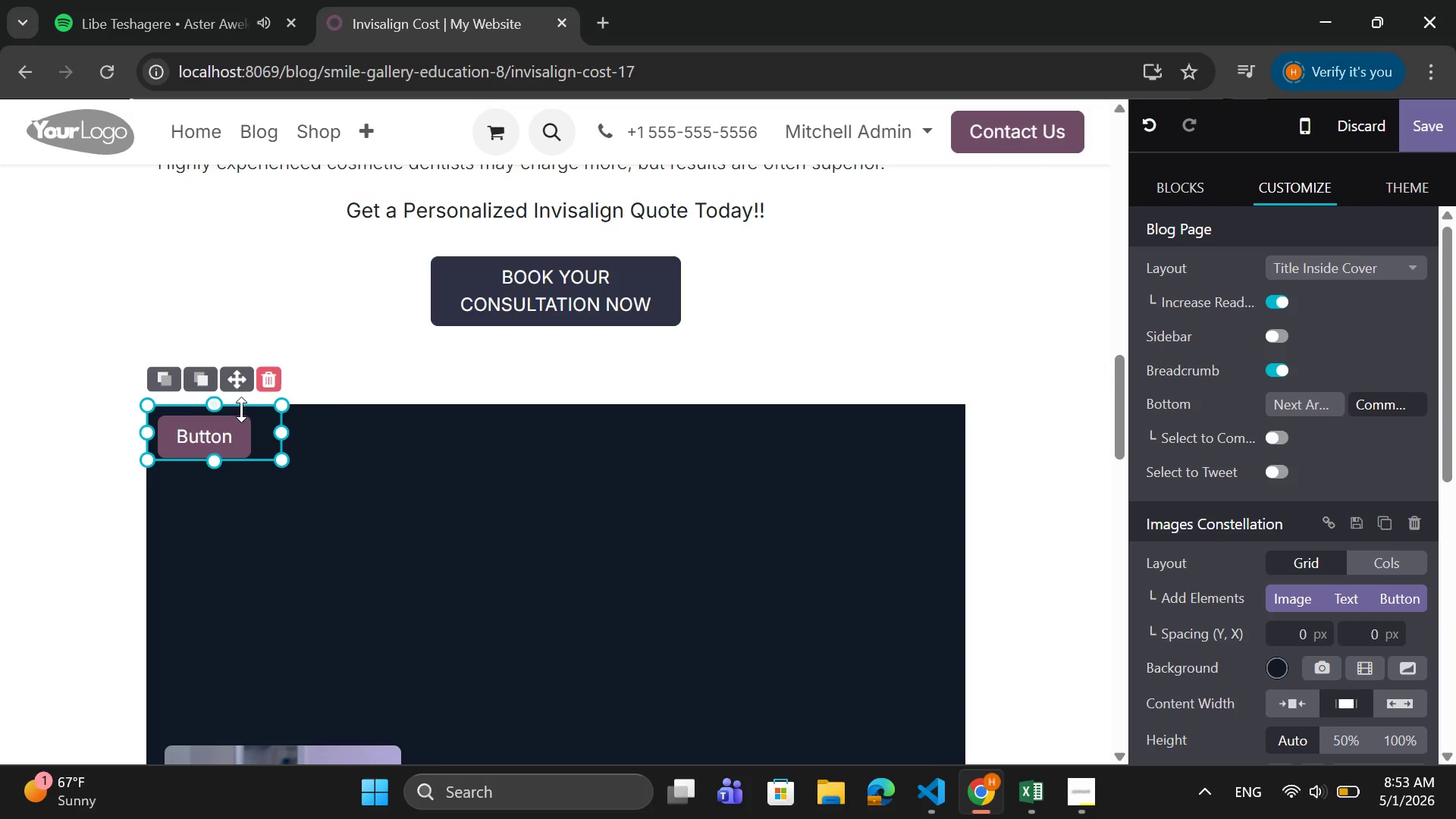 
wait(7.3)
 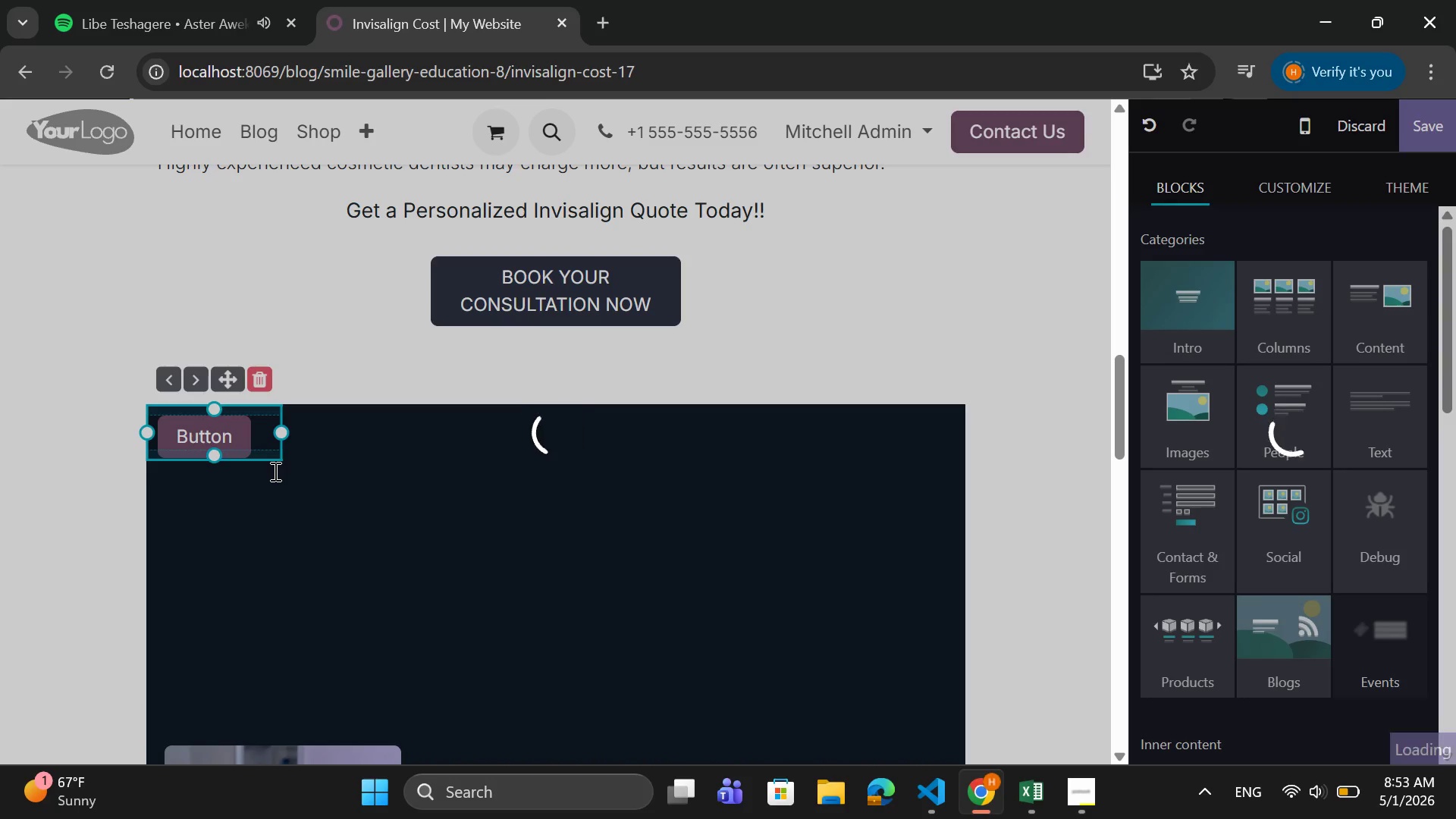 
left_click_drag(start_coordinate=[237, 380], to_coordinate=[403, 513])
 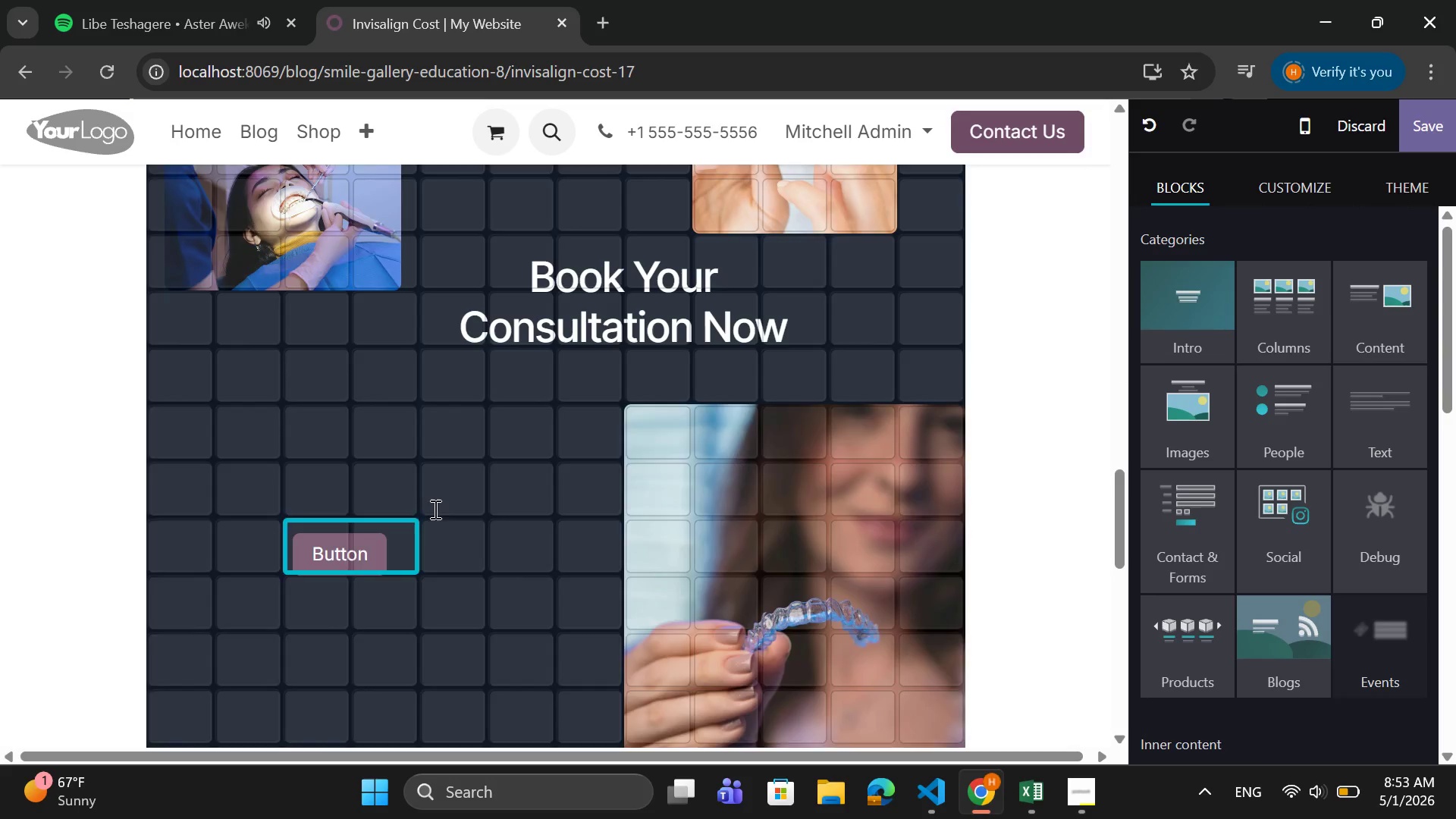 
scroll: coordinate [460, 506], scroll_direction: down, amount: 9.0
 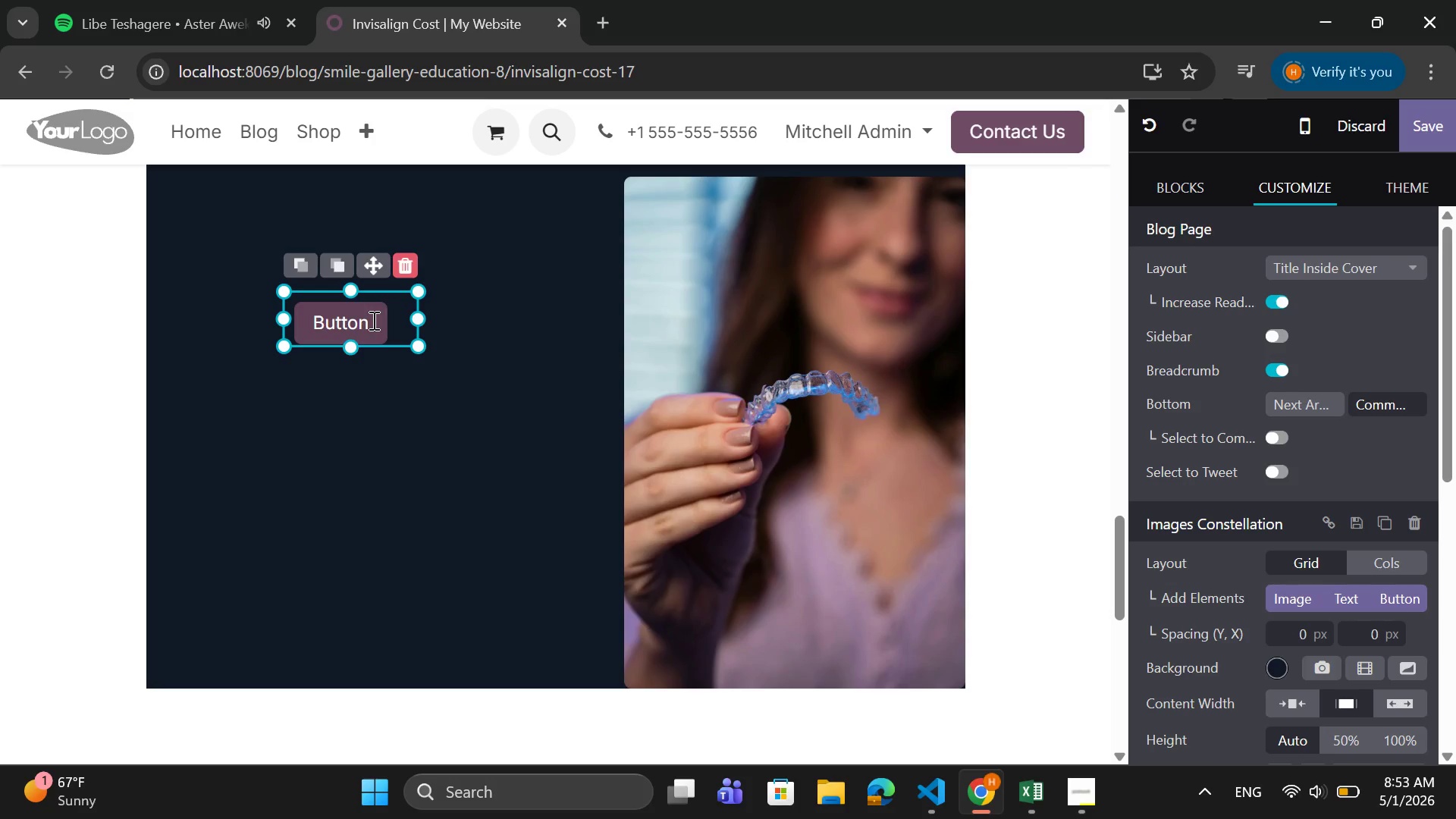 
left_click([372, 320])
 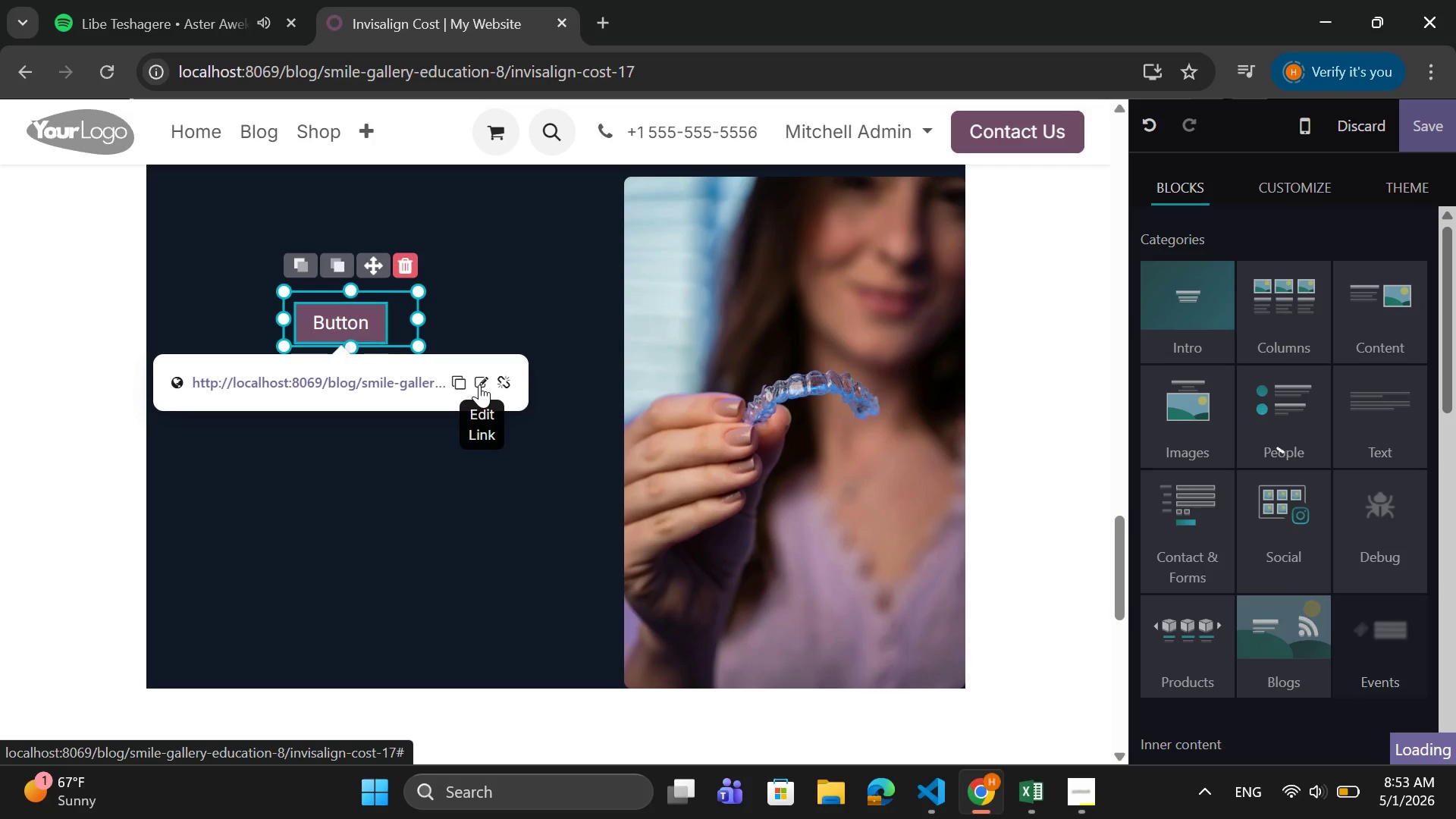 
left_click([479, 384])
 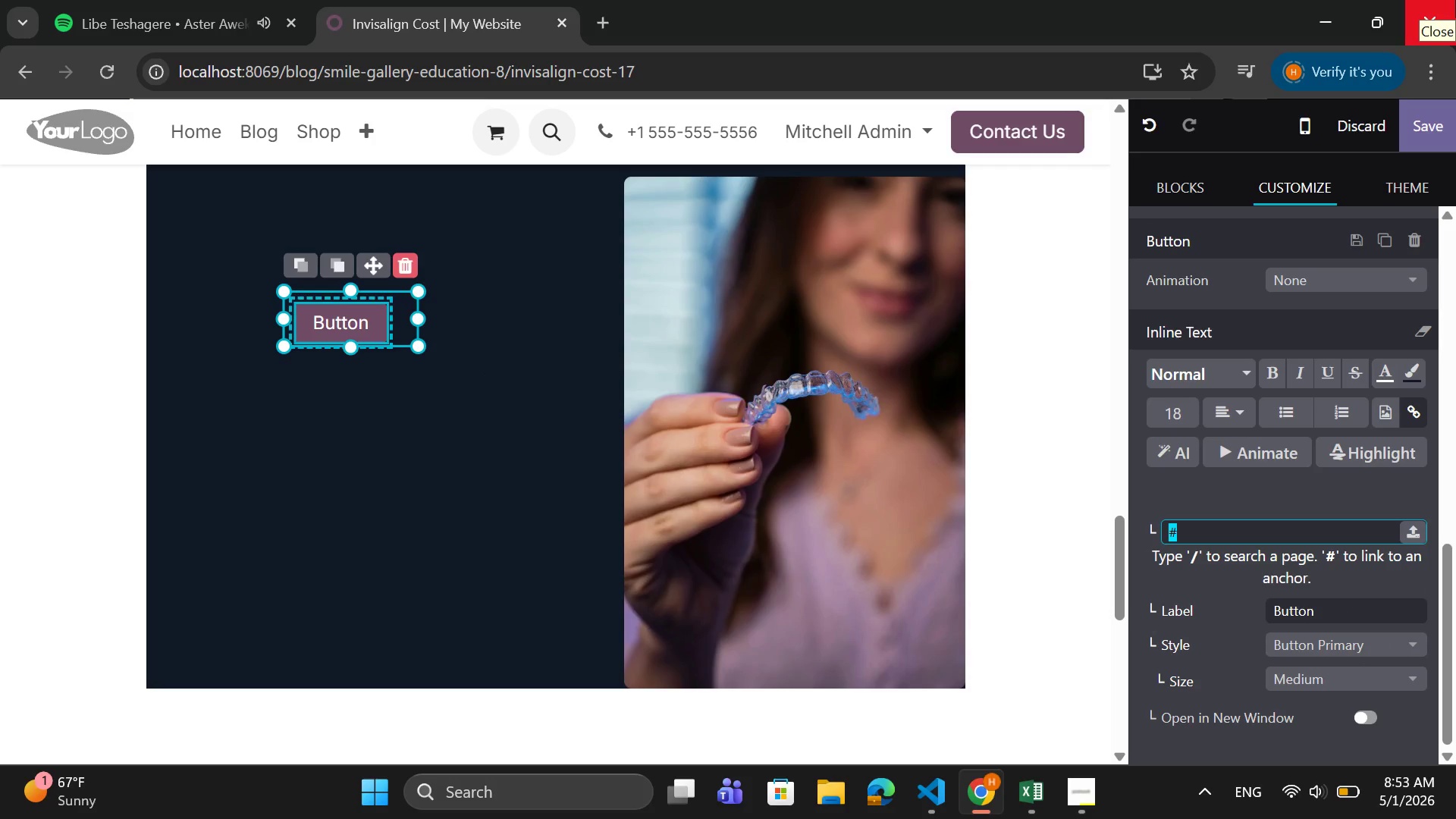 
key(CapsLock)
 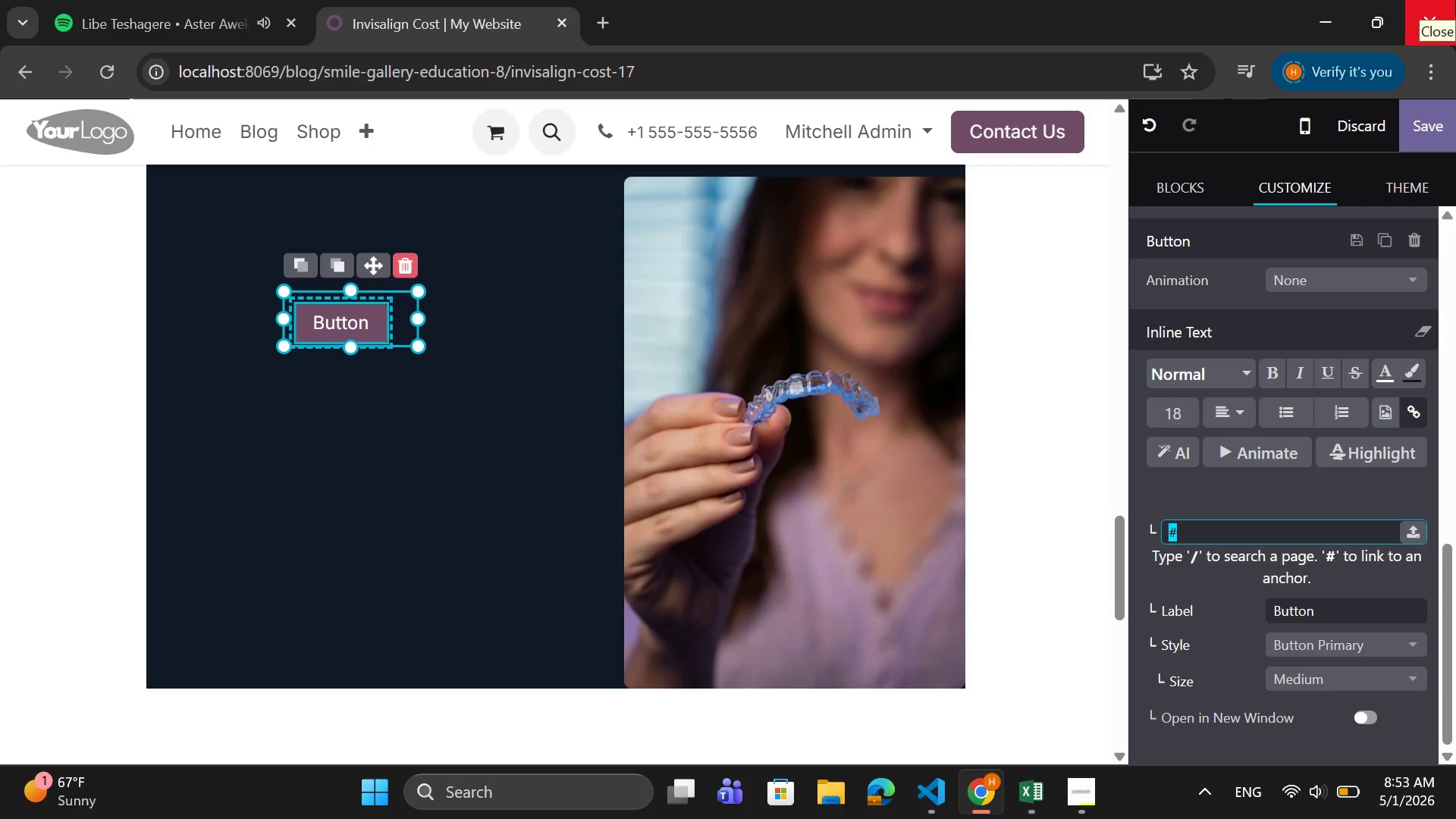 
key(C)
 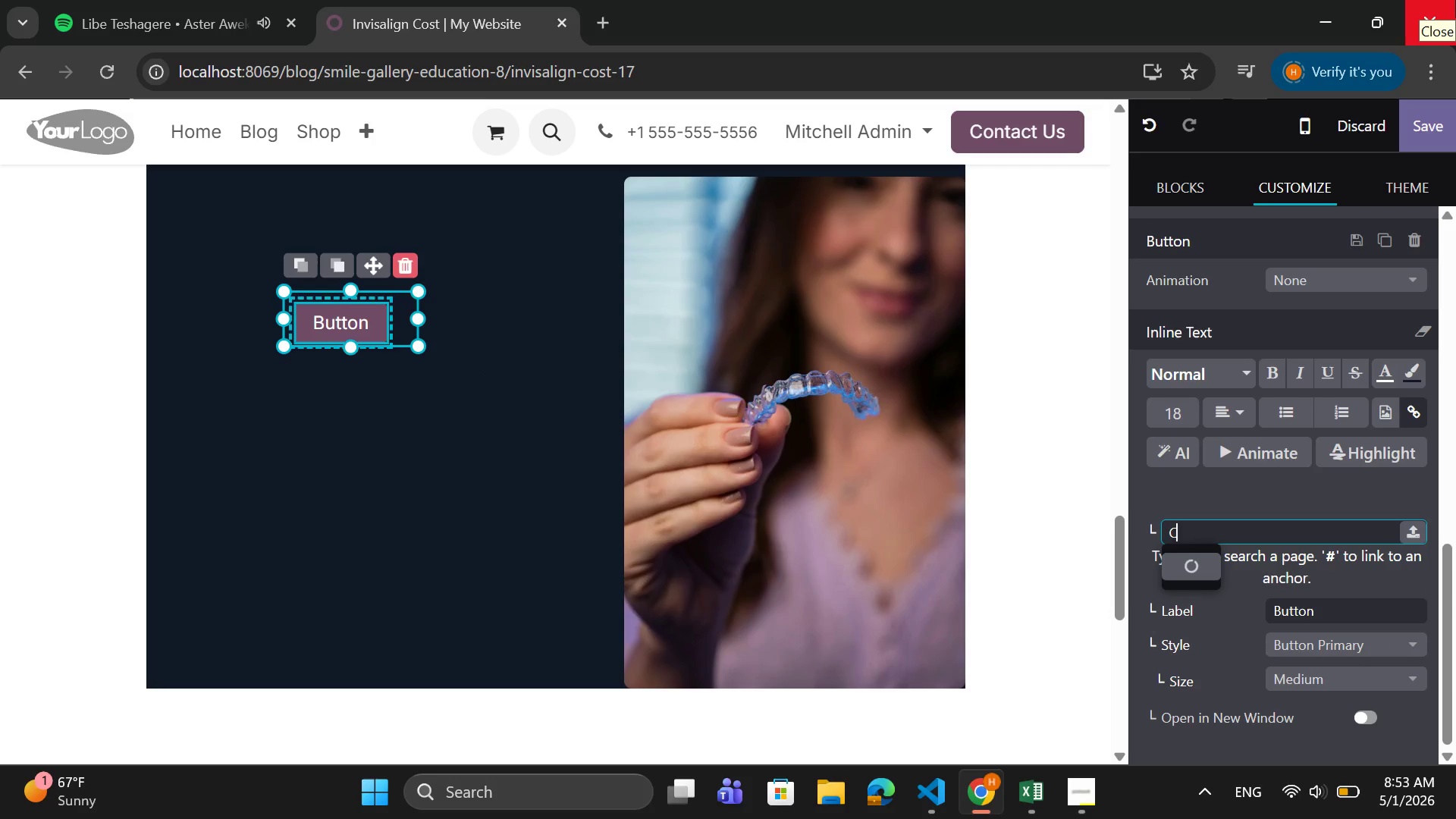 
key(CapsLock)
 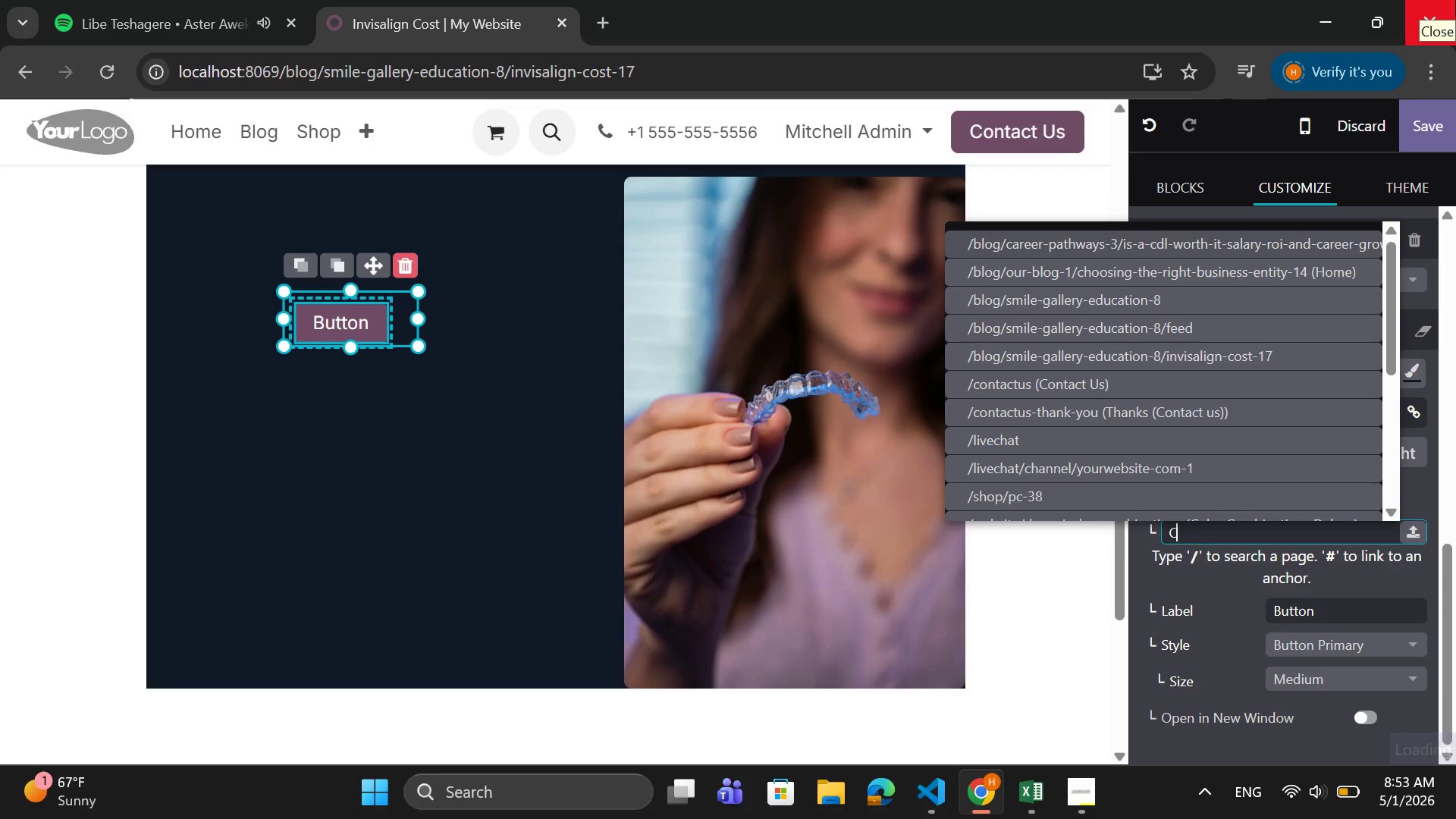 
key(Backspace)
 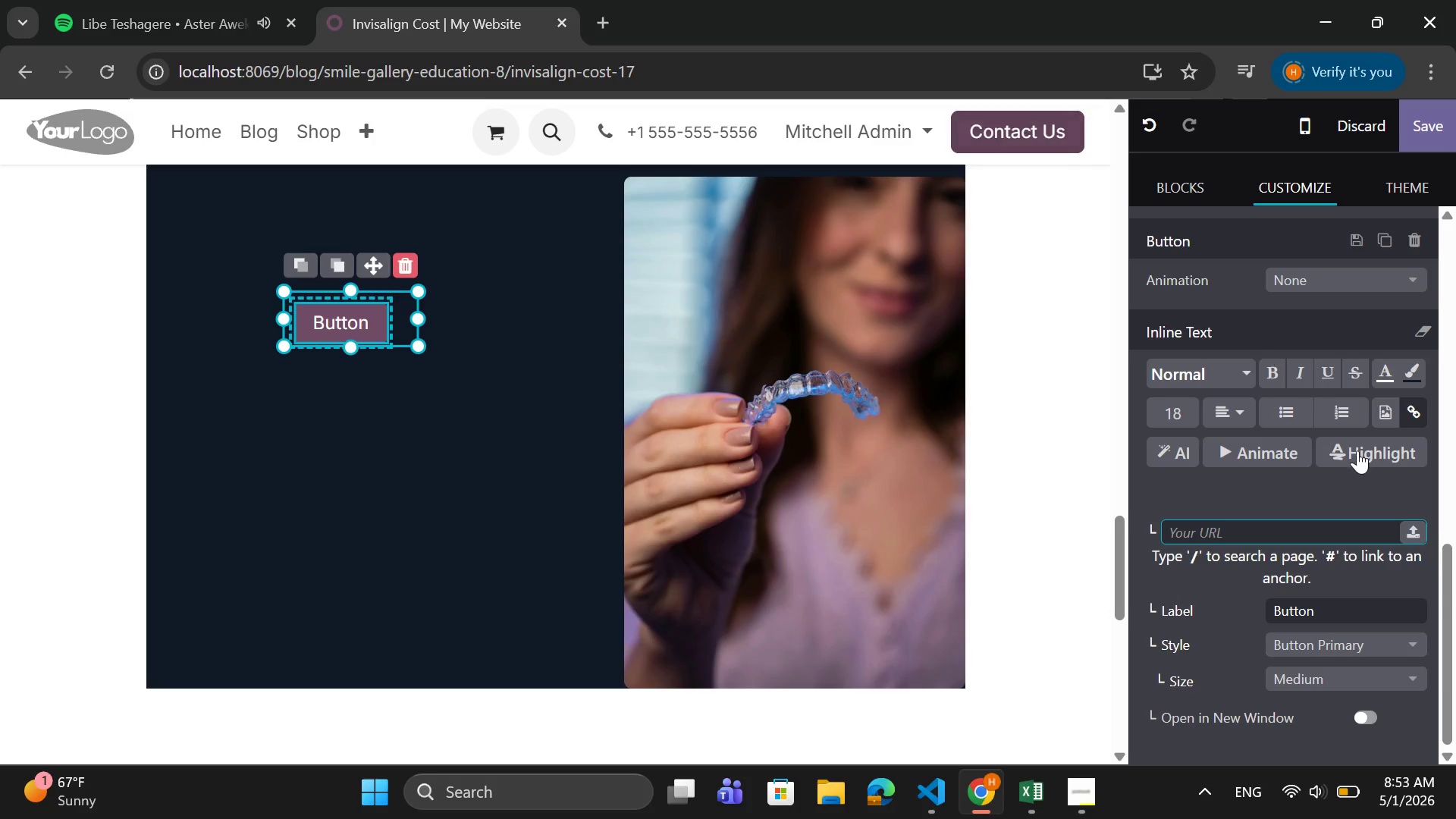 
left_click([1411, 640])
 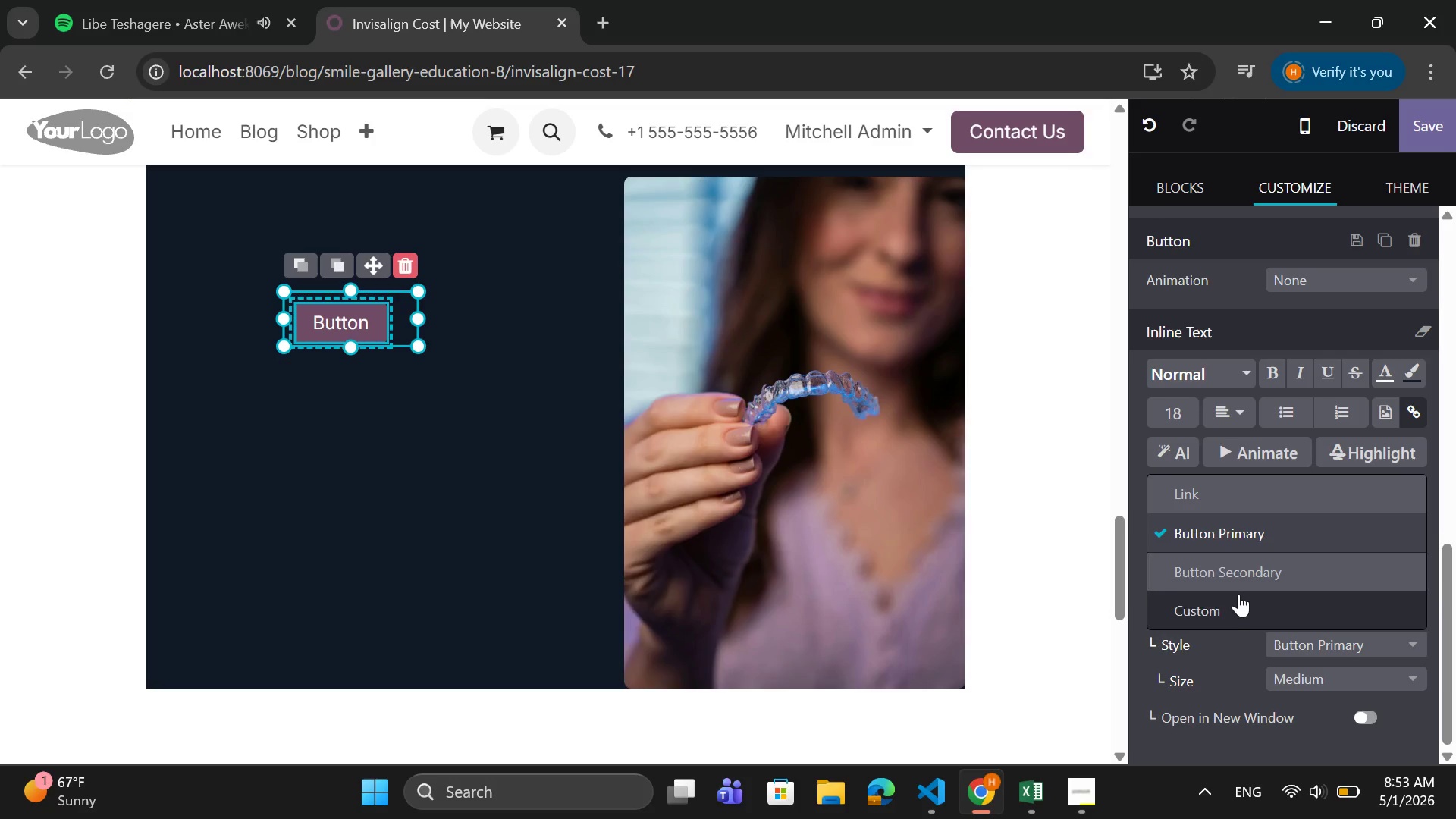 
left_click([1238, 578])
 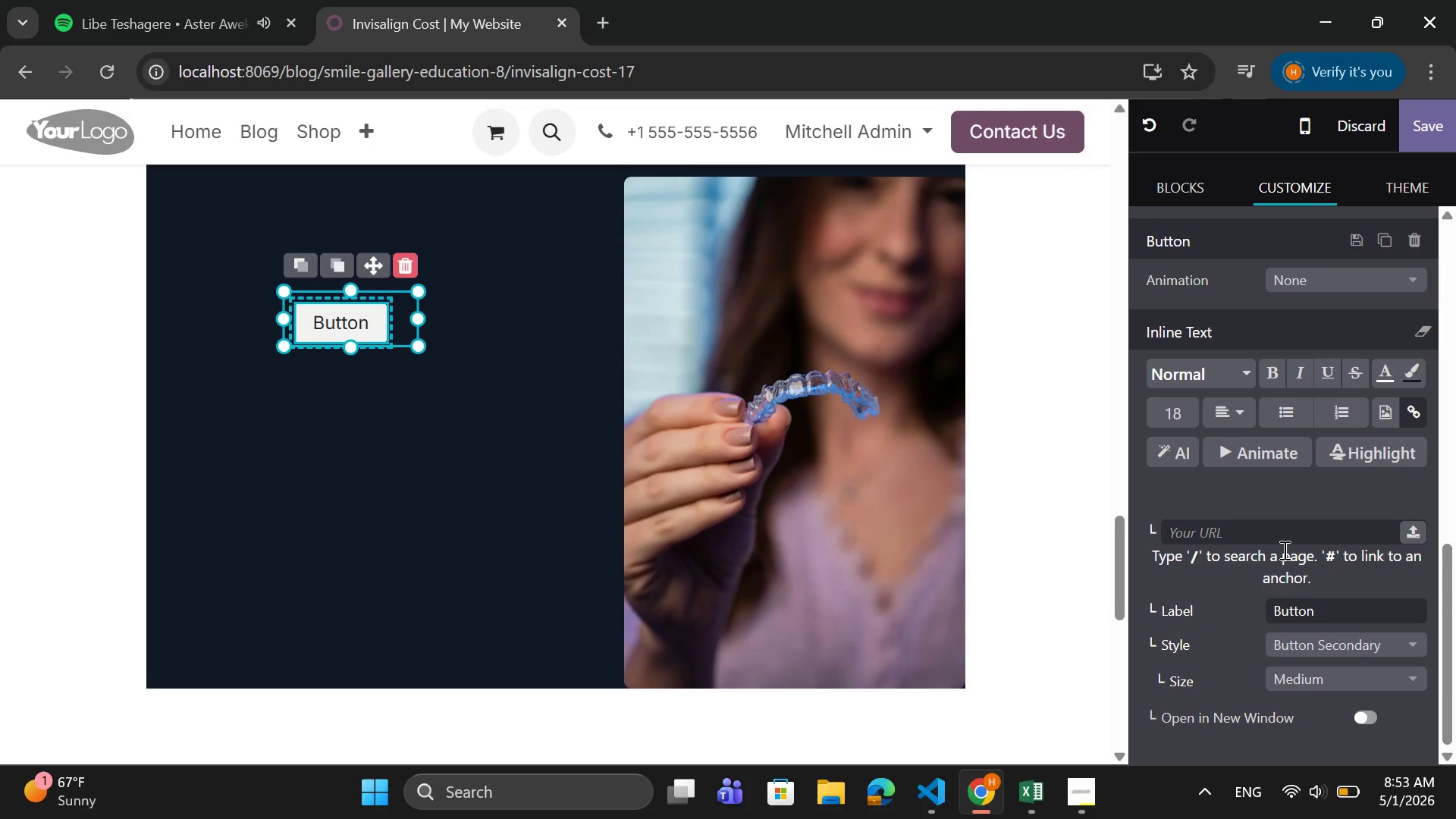 
left_click_drag(start_coordinate=[1323, 600], to_coordinate=[1256, 615])
 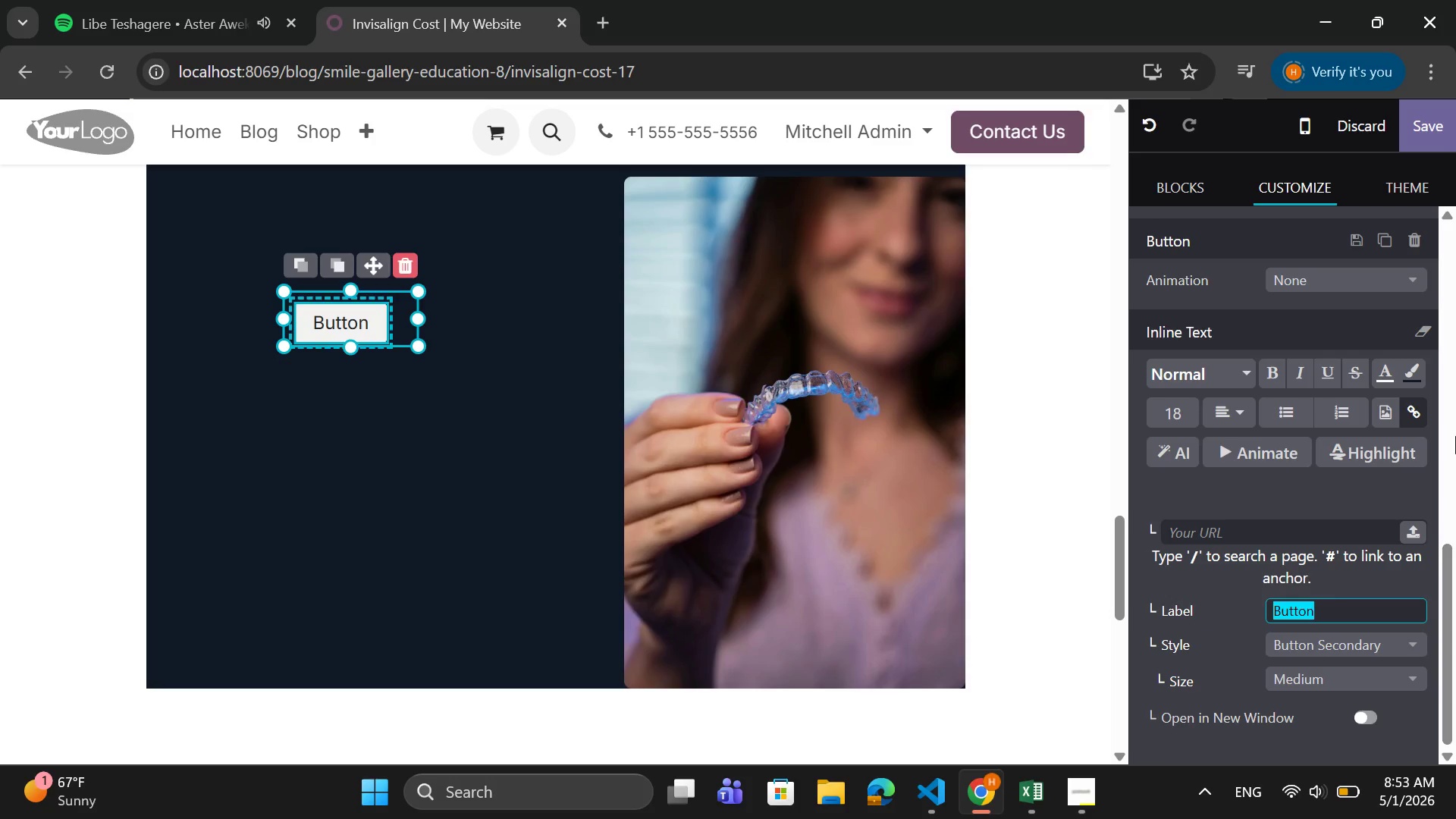 
type(CONTACT US)
 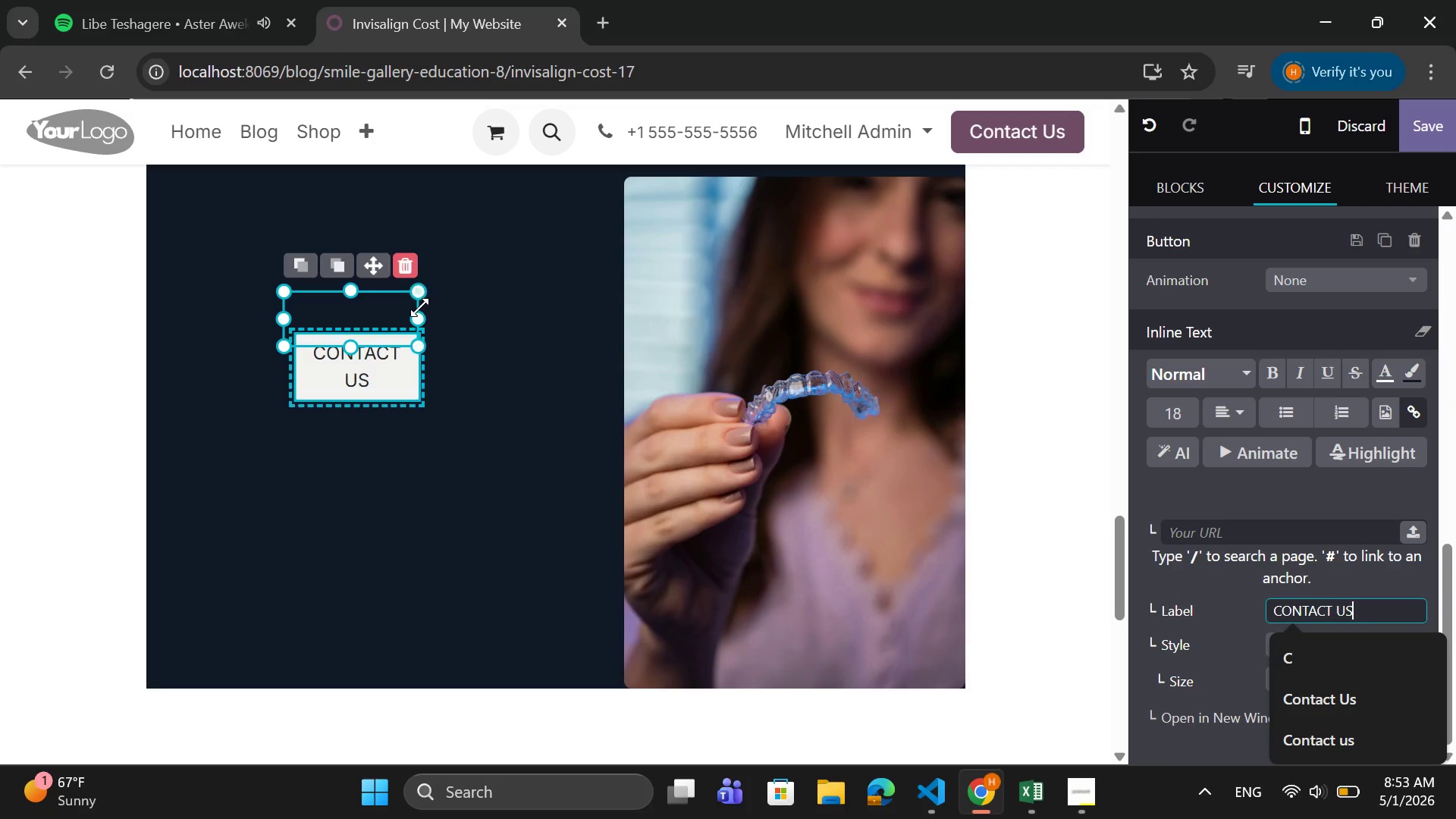 
left_click_drag(start_coordinate=[422, 319], to_coordinate=[474, 322])
 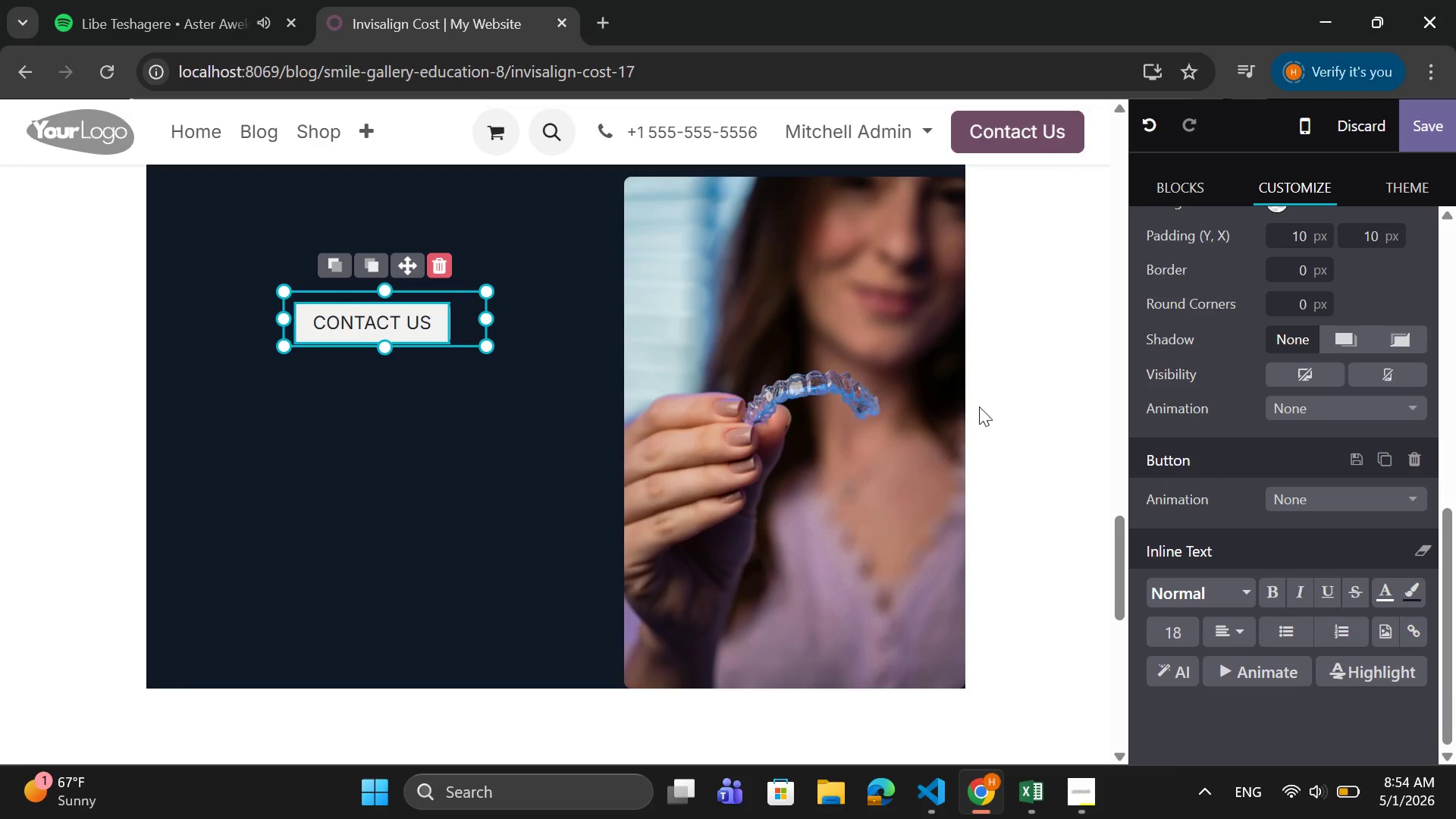 
scroll: coordinate [846, 426], scroll_direction: up, amount: 2.0
 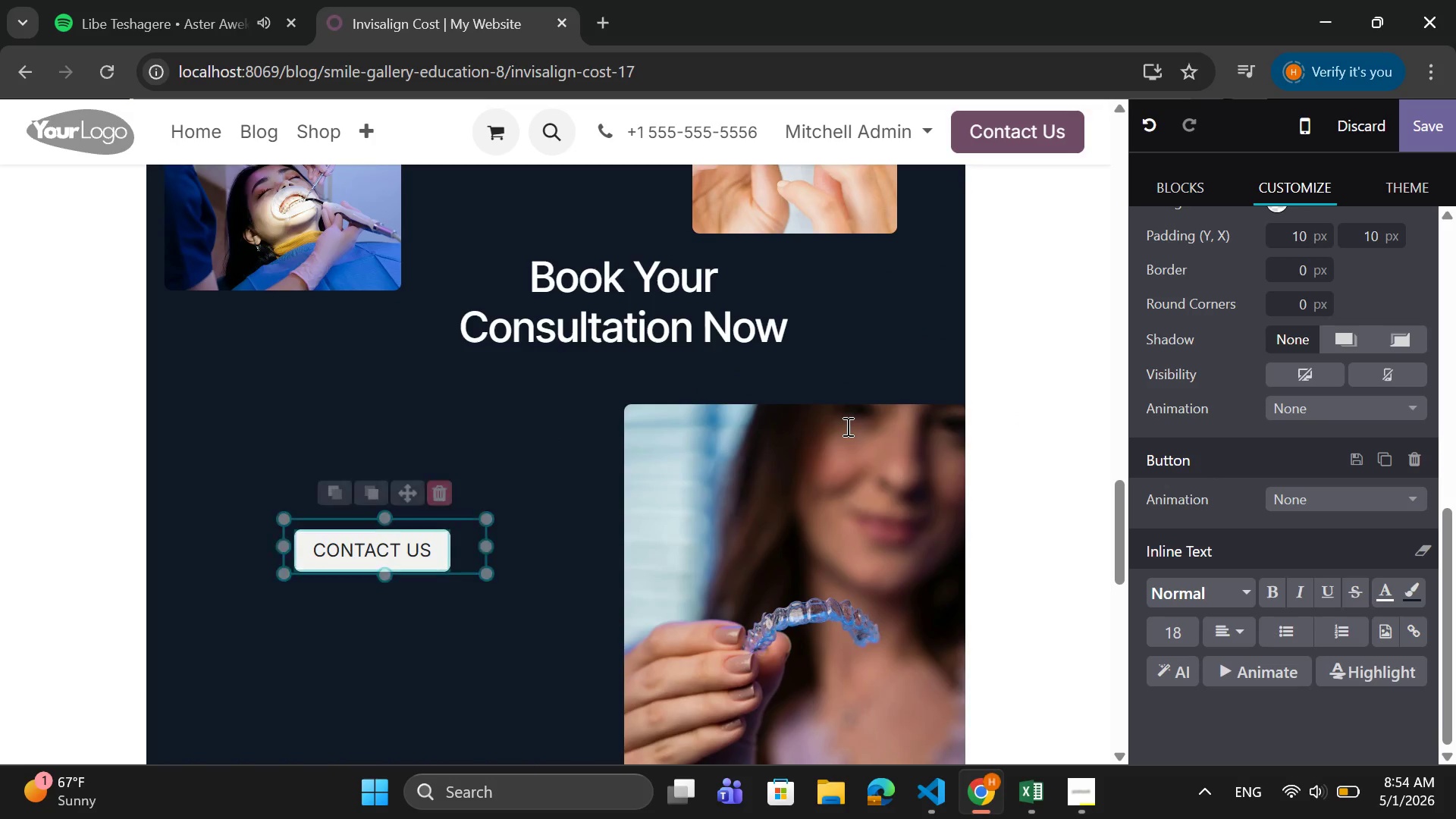 
scroll: coordinate [1025, 534], scroll_direction: down, amount: 3.0
 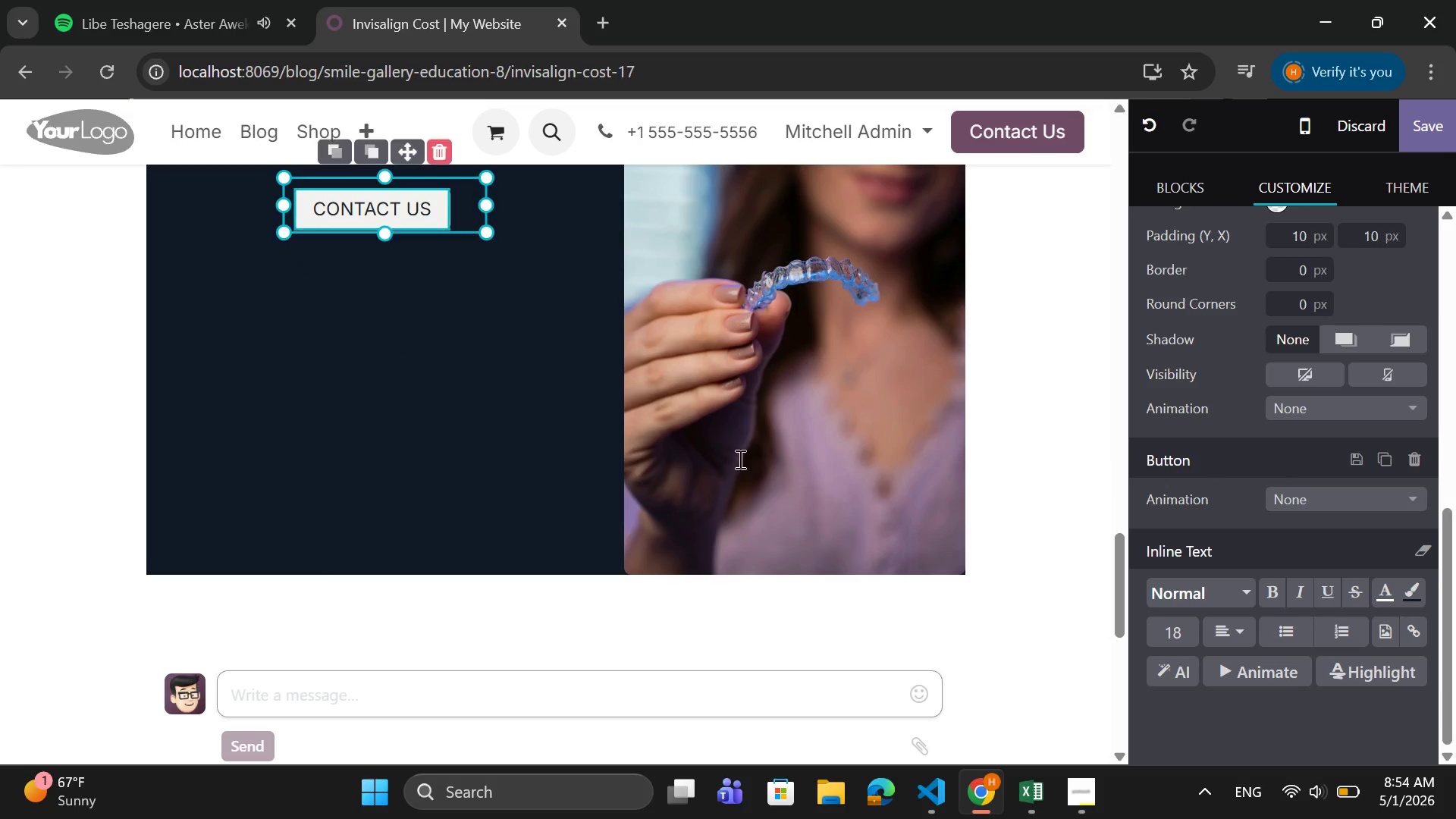 
scroll: coordinate [673, 467], scroll_direction: up, amount: 2.0
 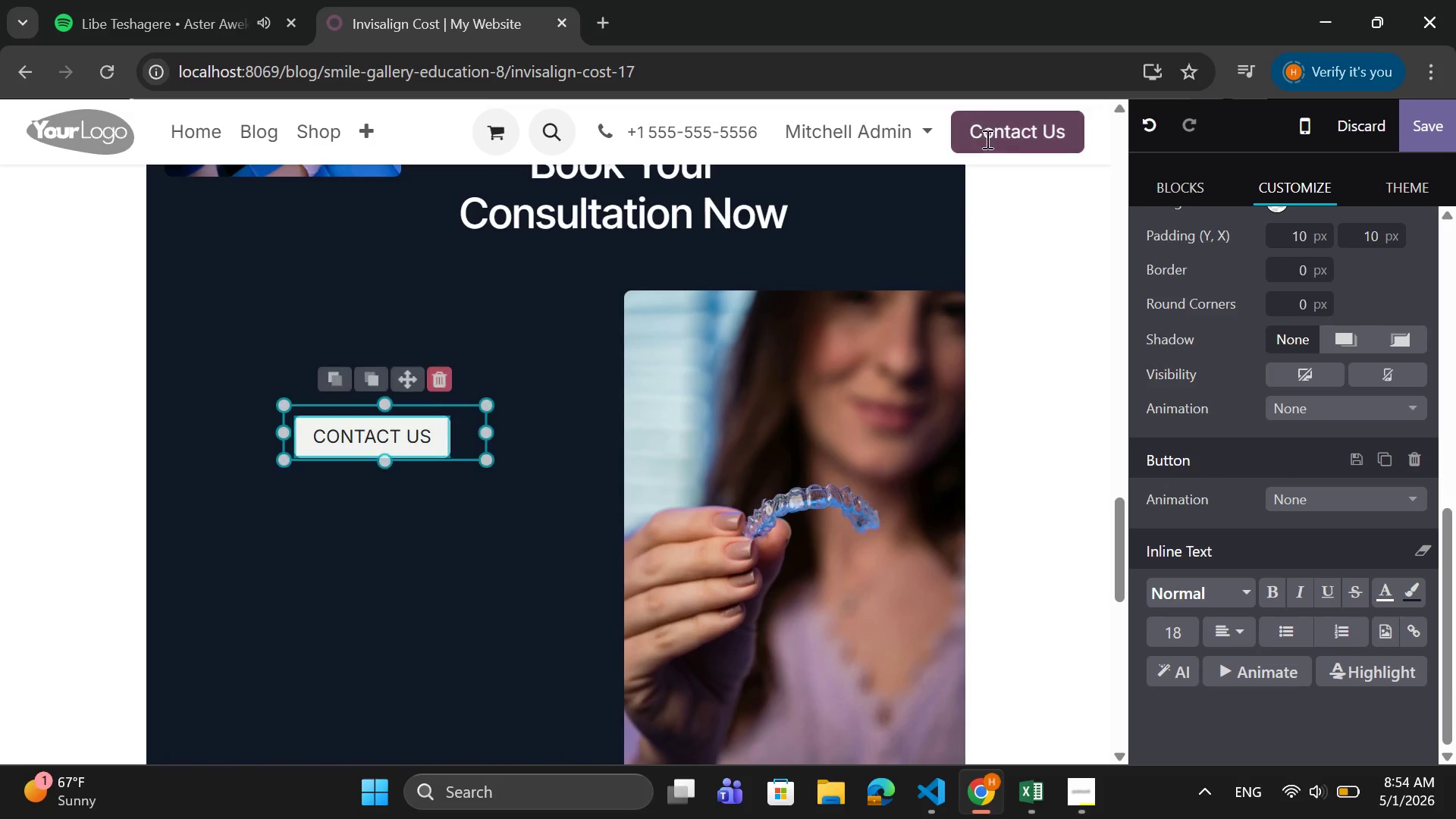 
right_click([990, 130])
 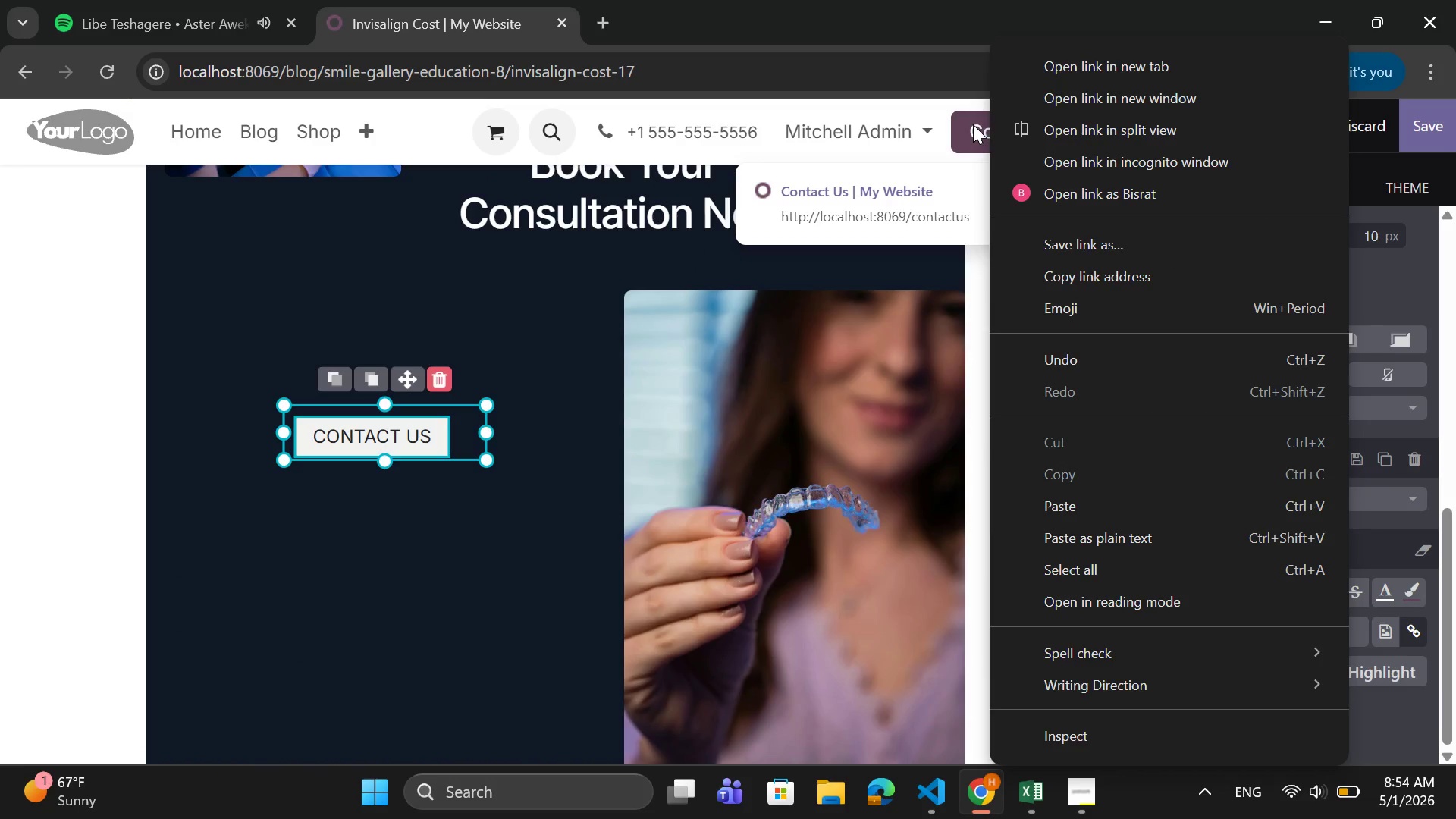 
left_click([973, 124])
 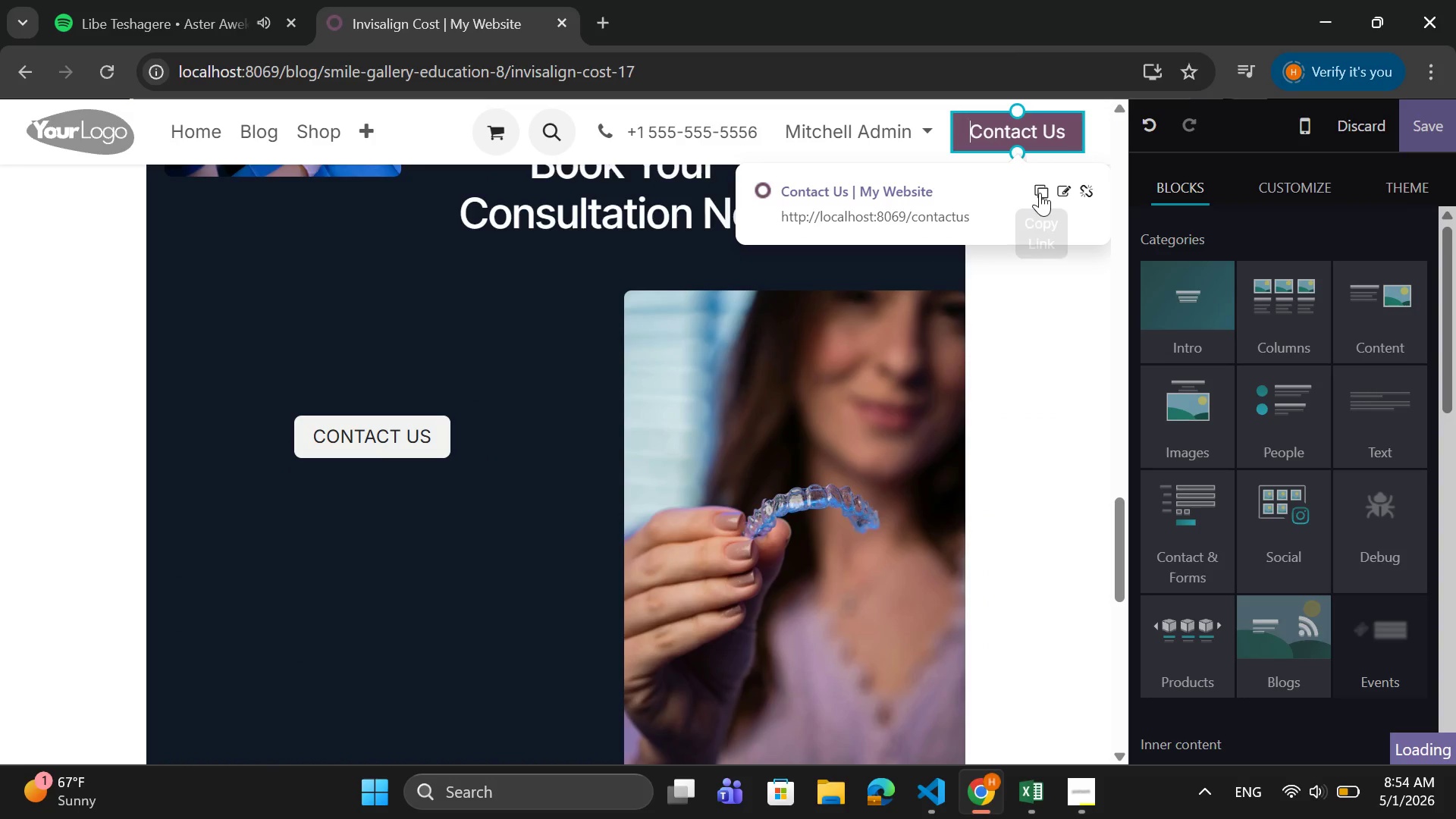 
left_click([1037, 192])
 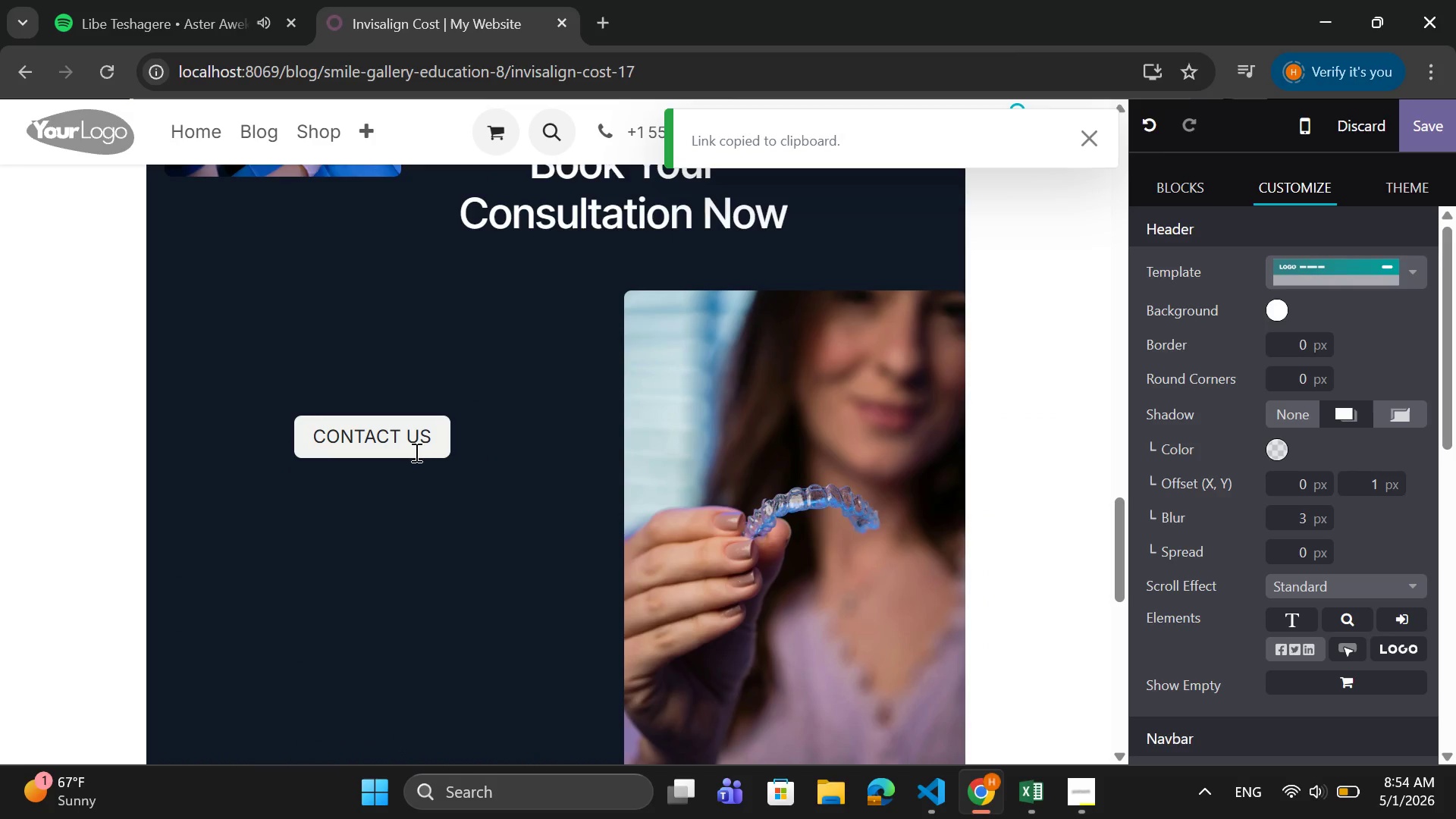 
left_click([420, 443])
 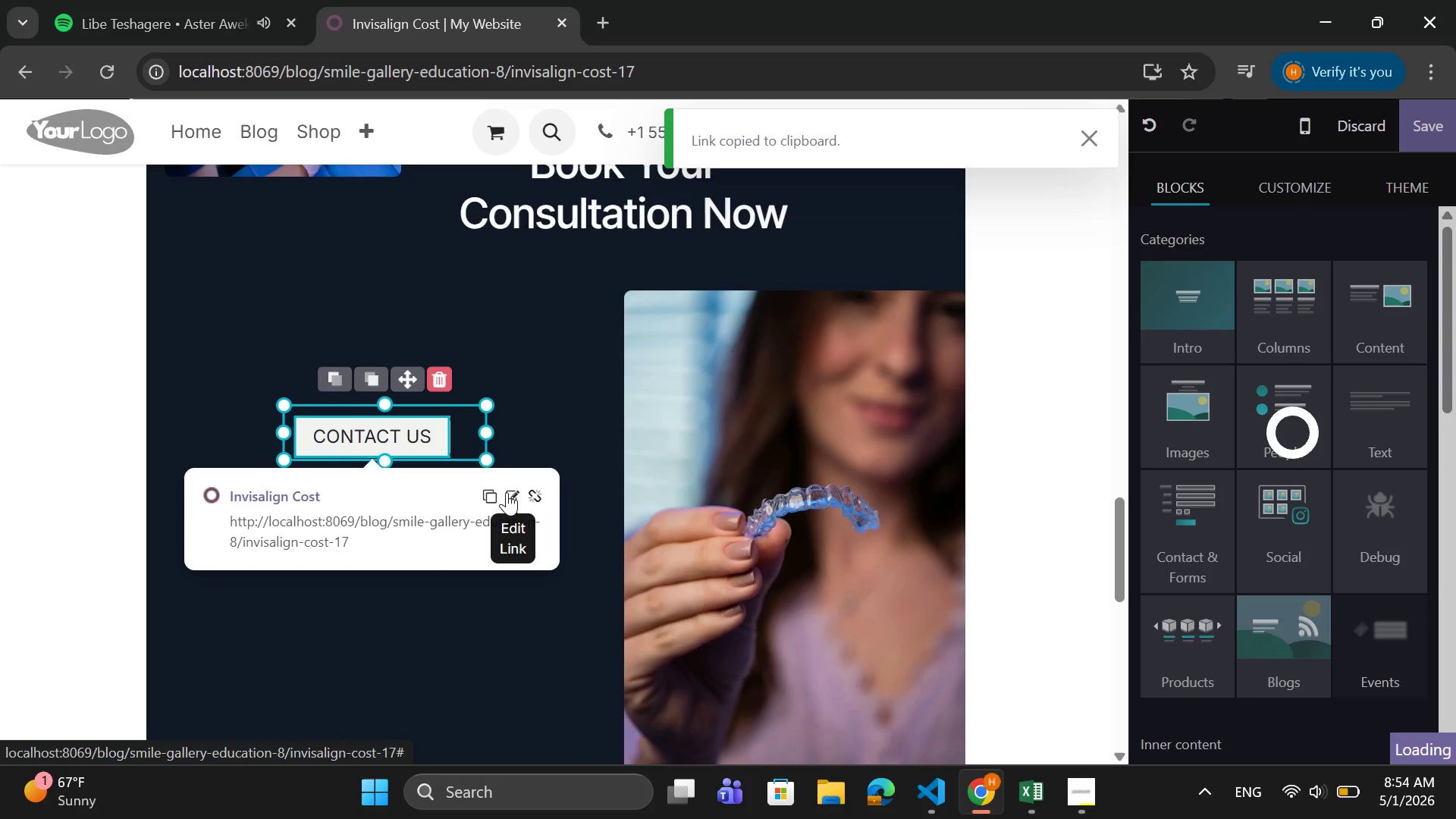 
left_click([508, 492])
 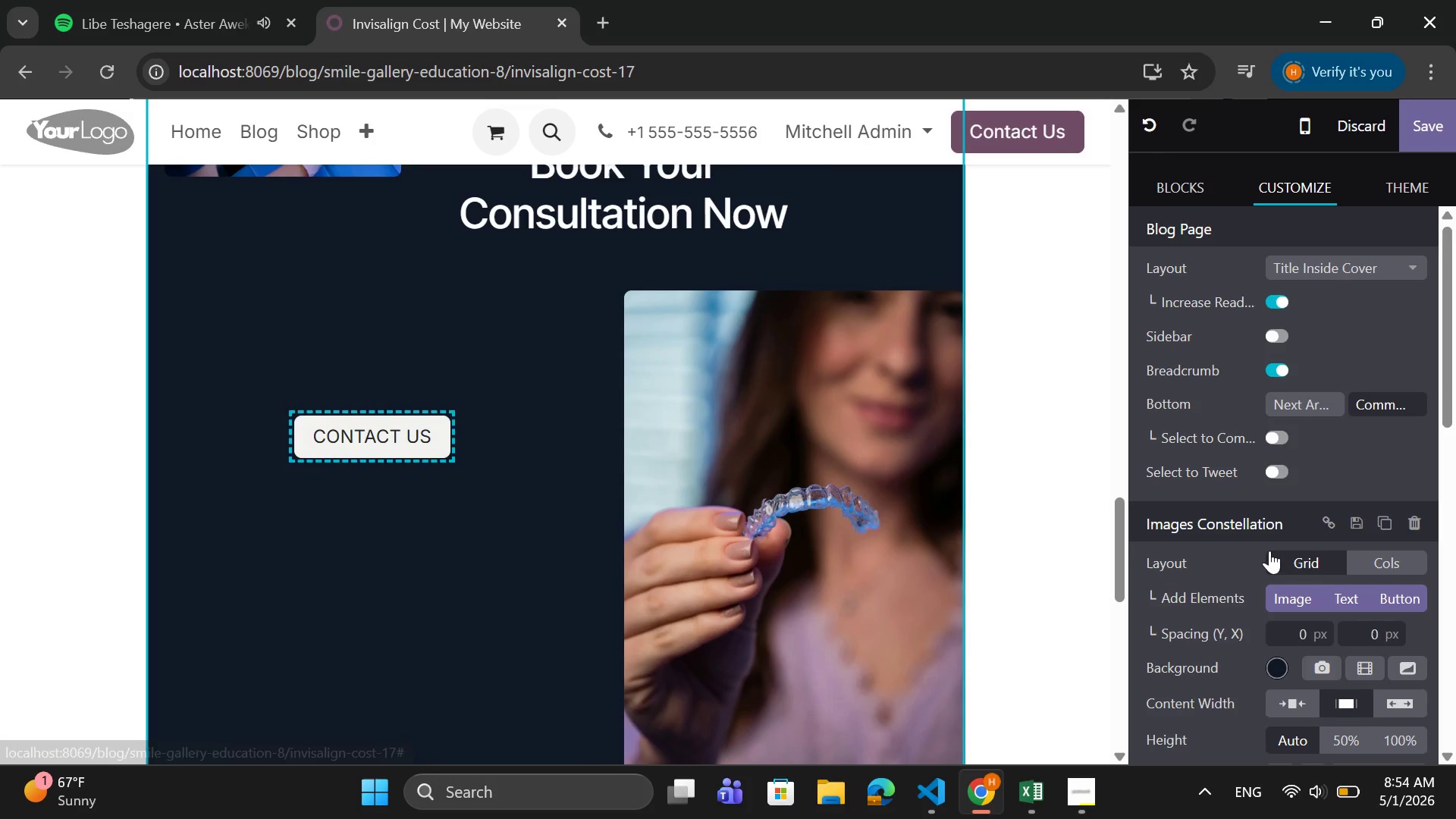 
scroll: coordinate [1279, 531], scroll_direction: down, amount: 11.0
 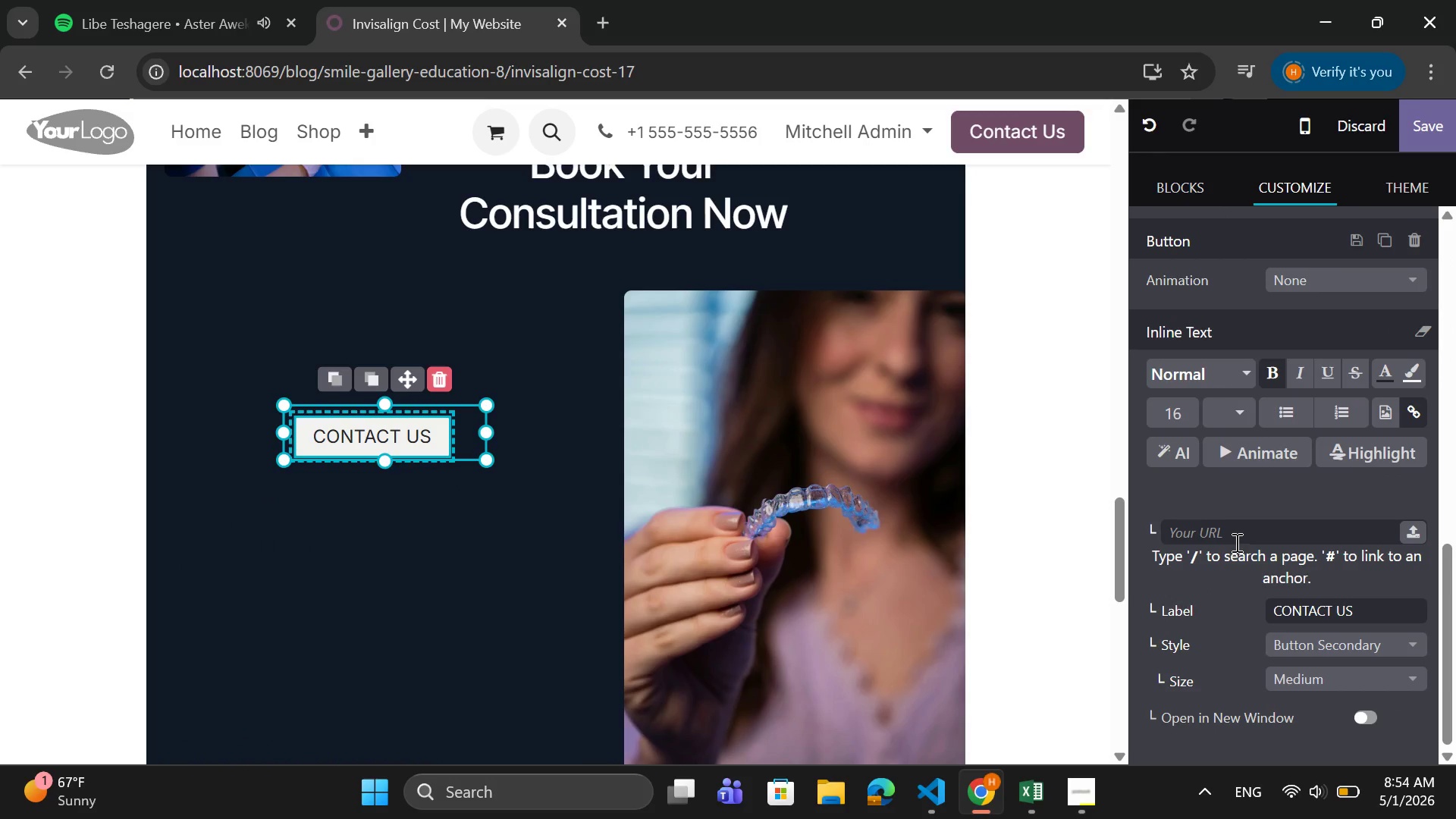 
left_click([1235, 540])
 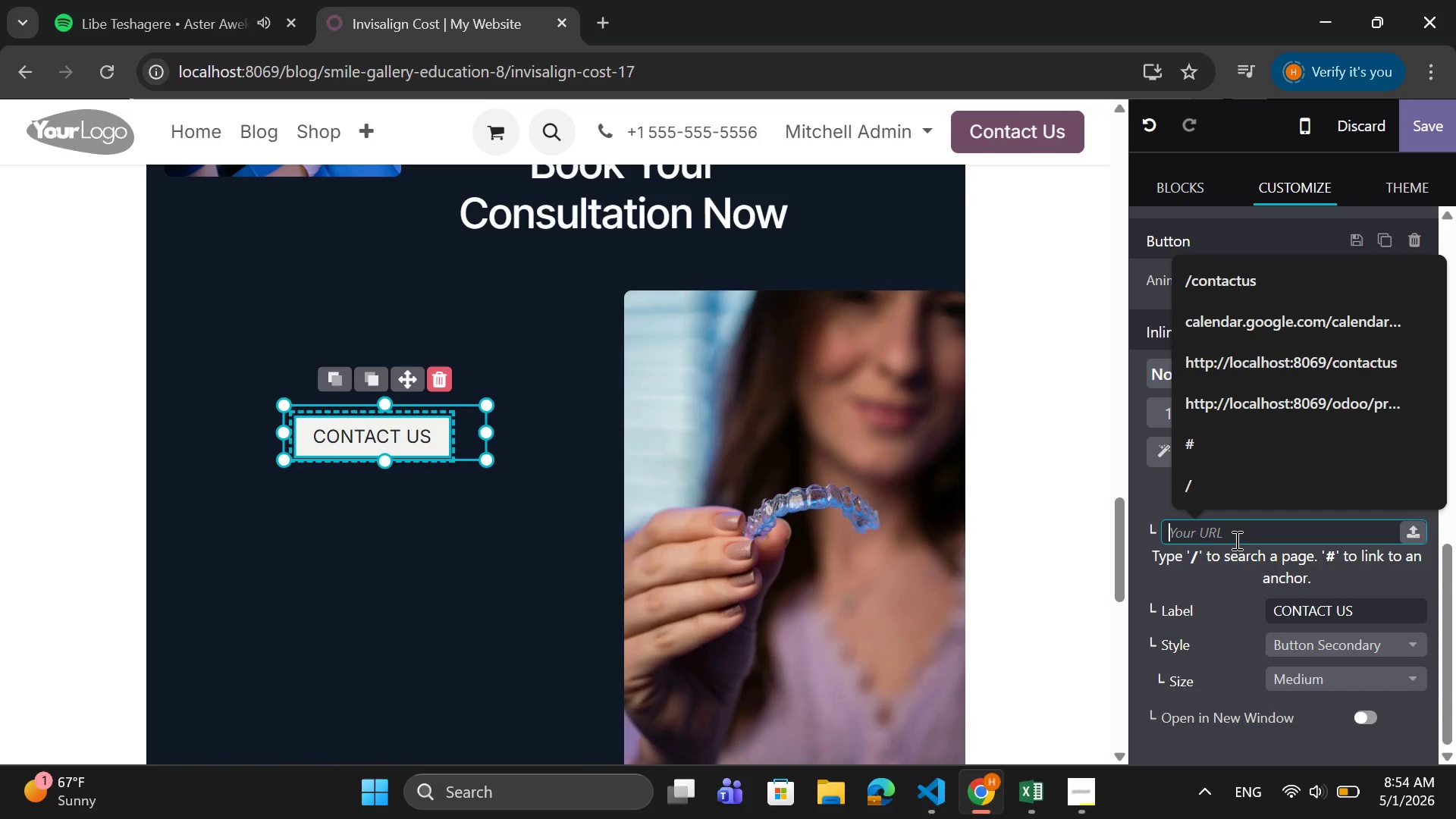 
key(Control+V)
 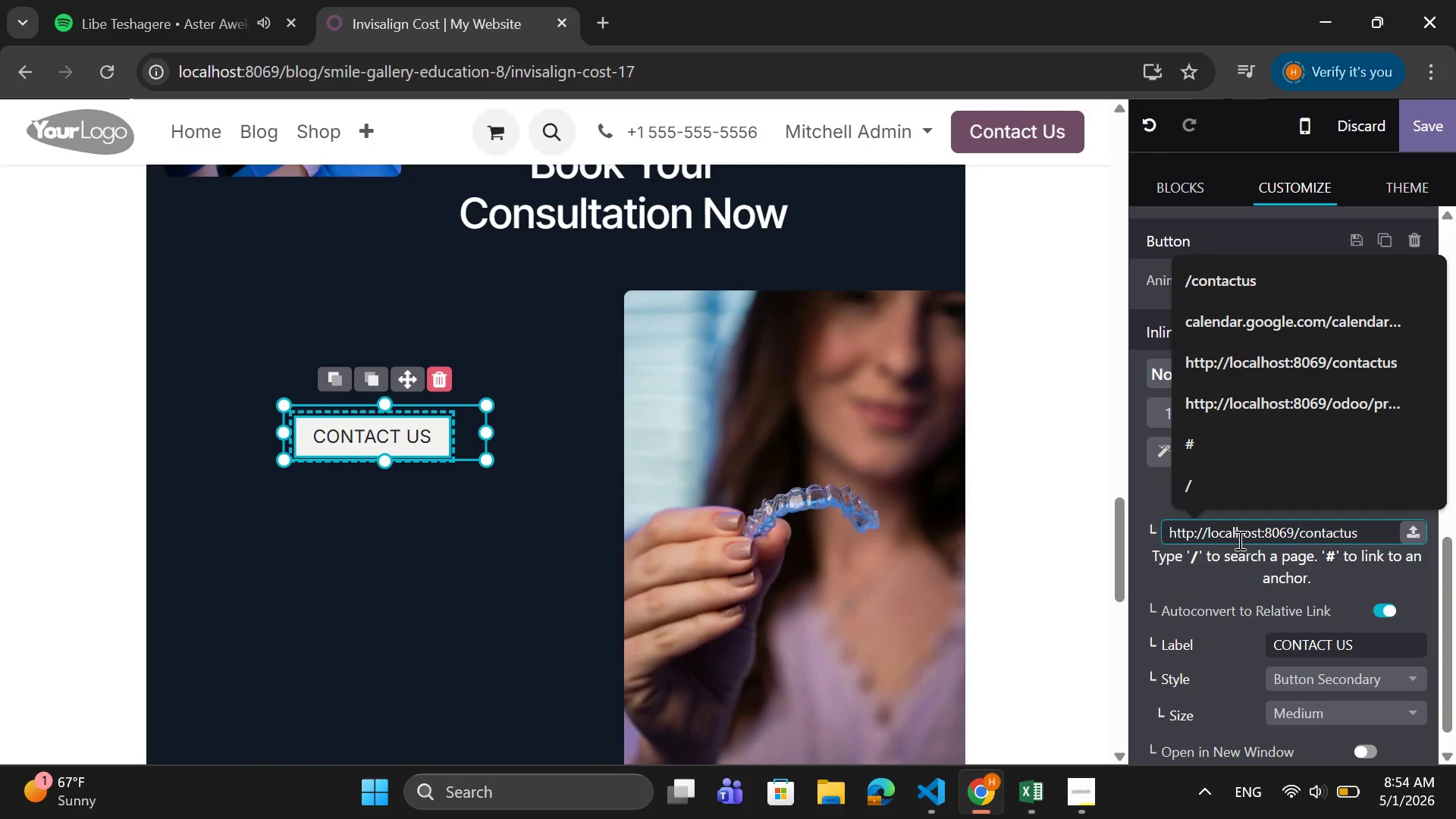 
key(Enter)
 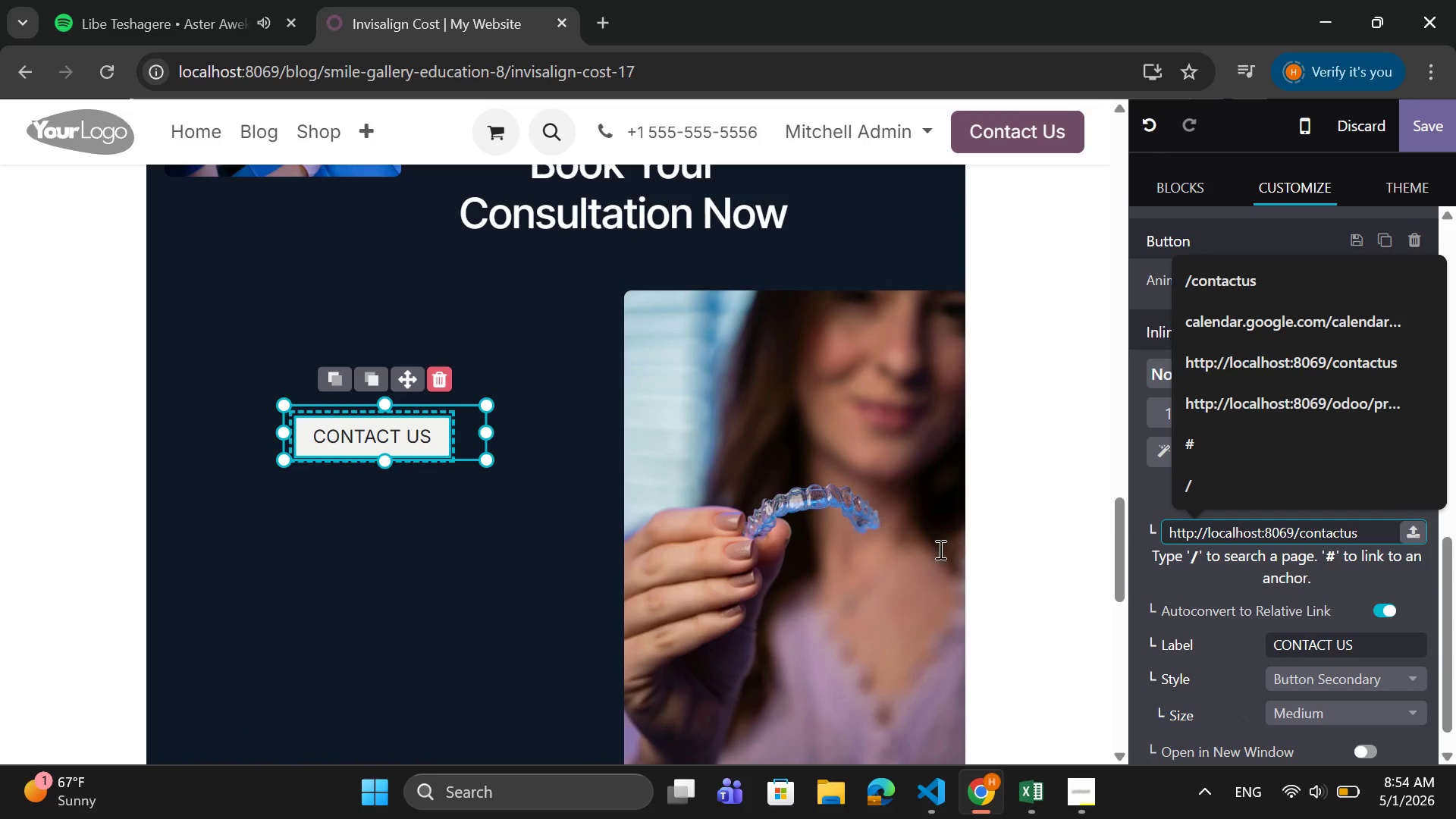 
left_click([1032, 512])
 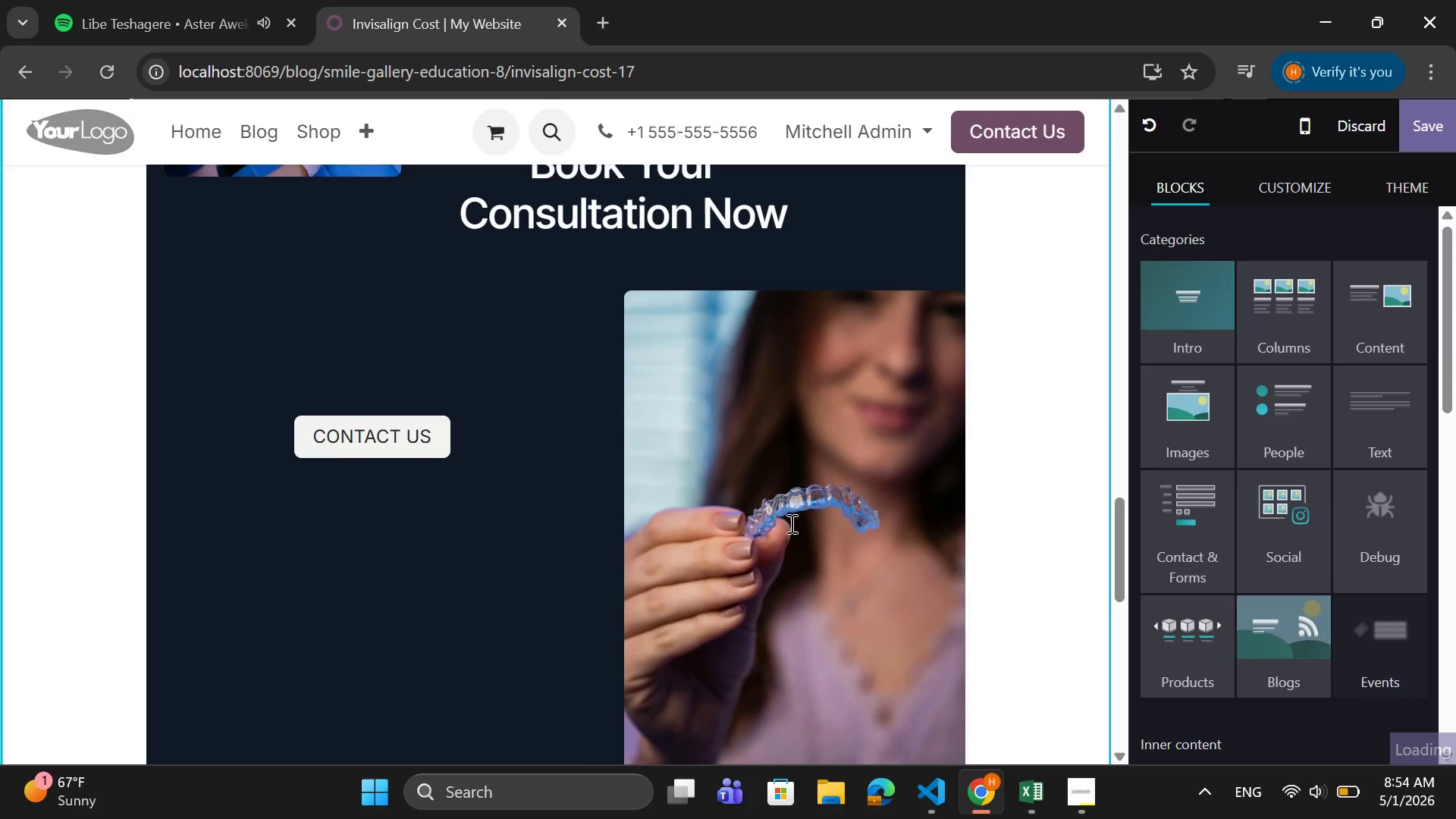 
scroll: coordinate [764, 519], scroll_direction: down, amount: 2.0
 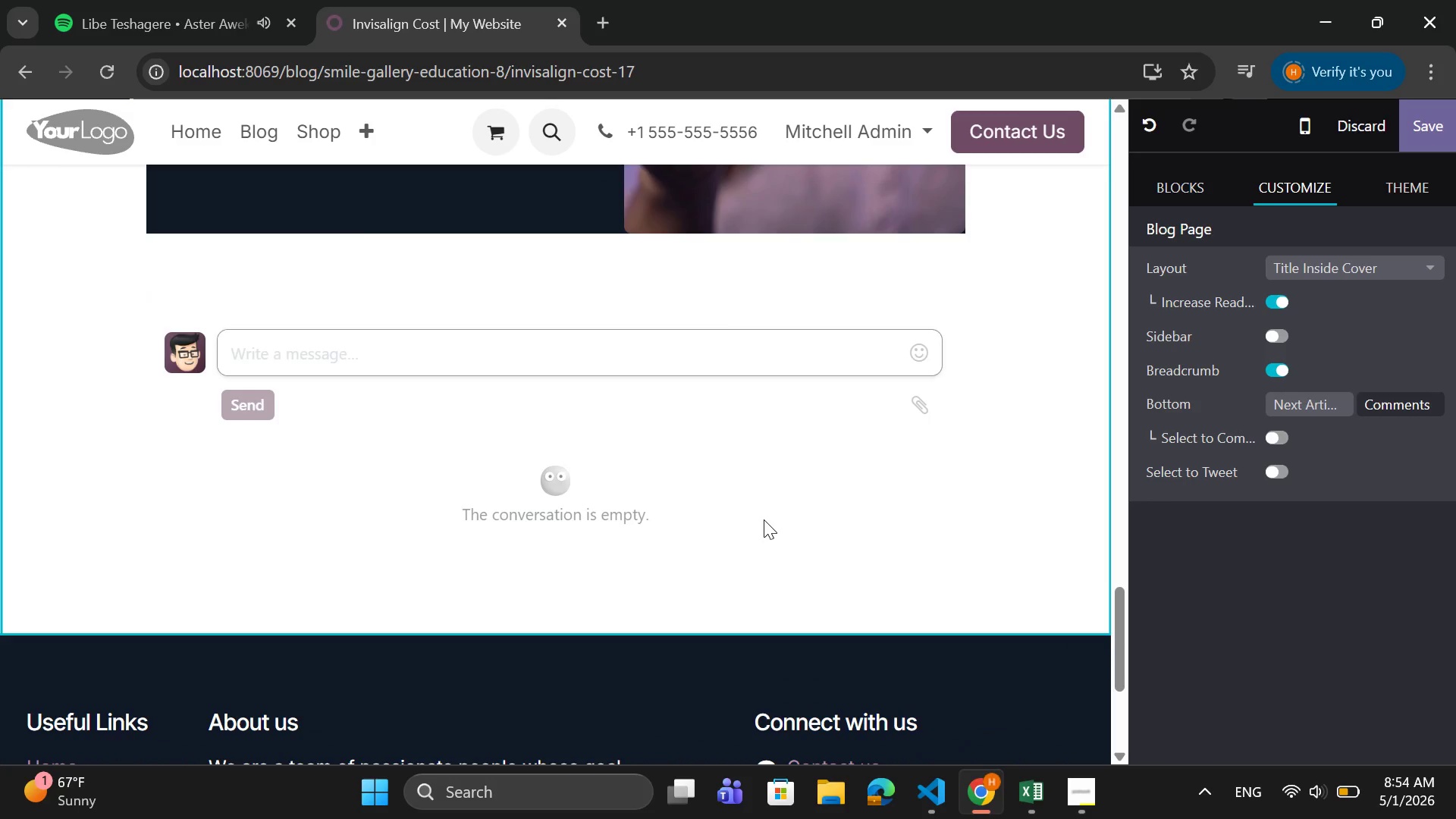 
scroll: coordinate [764, 519], scroll_direction: up, amount: 13.0
 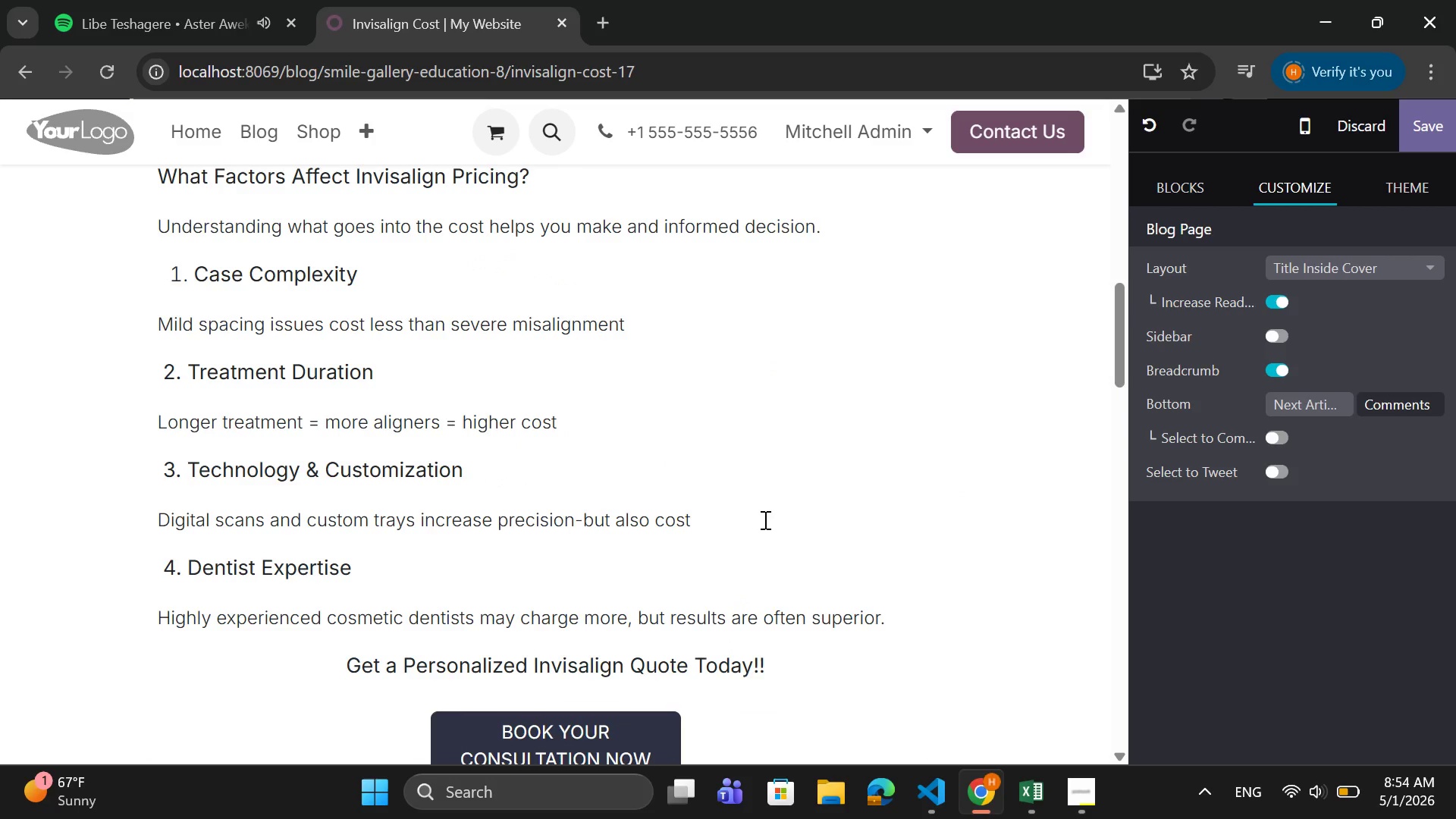 
scroll: coordinate [764, 519], scroll_direction: none, amount: 0.0
 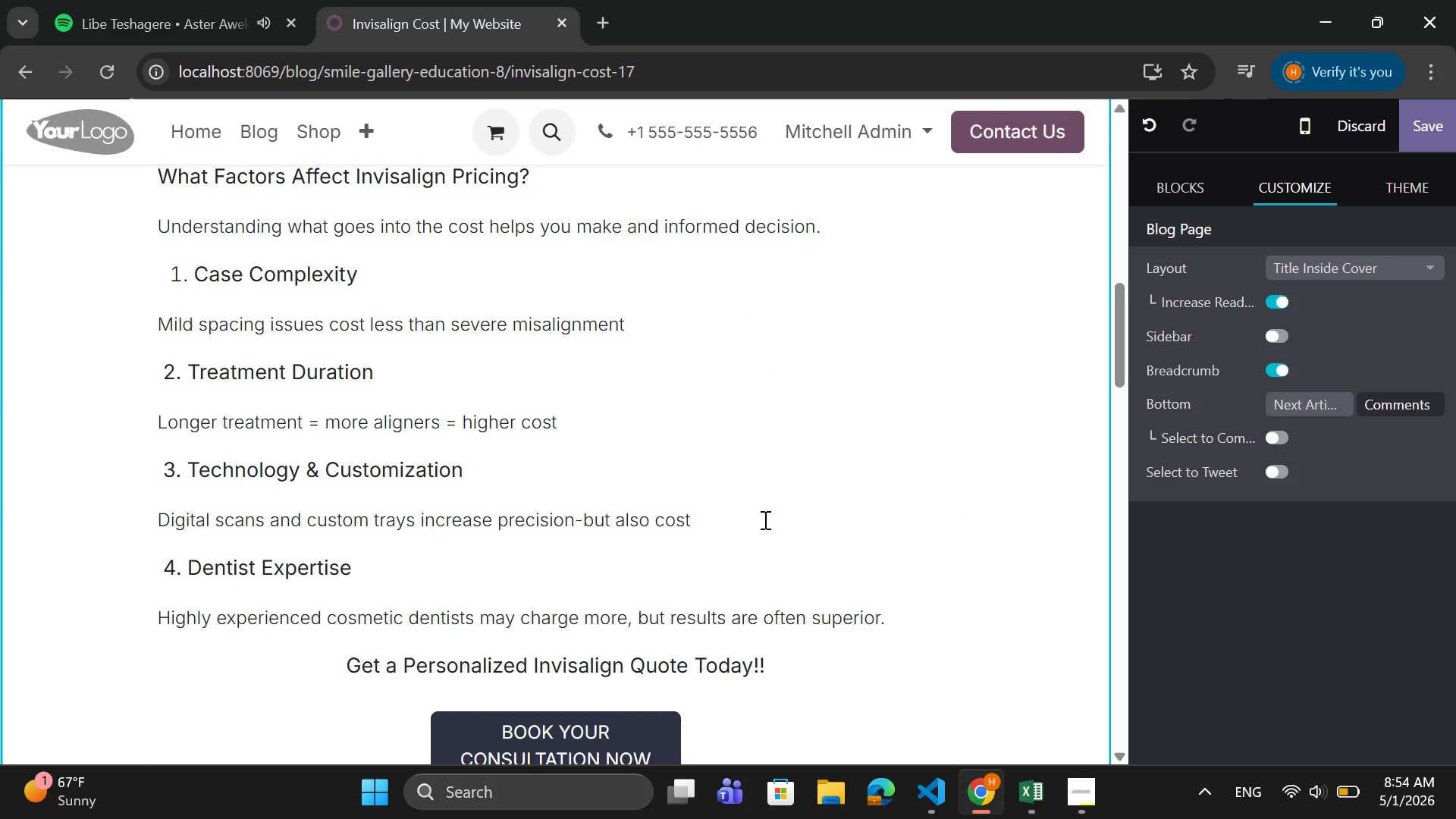 
scroll: coordinate [764, 519], scroll_direction: up, amount: 1.0
 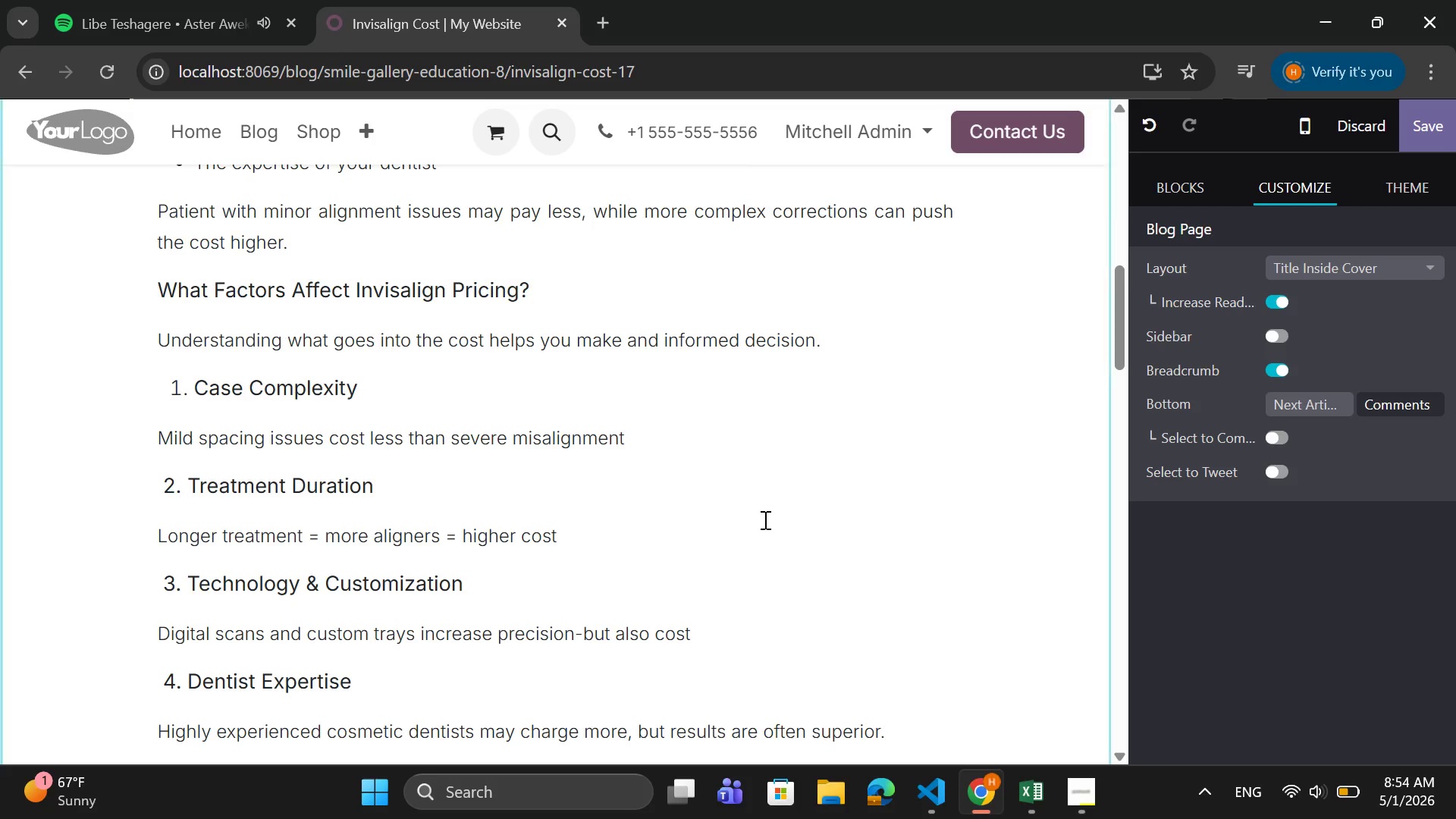 
scroll: coordinate [764, 519], scroll_direction: down, amount: 2.0
 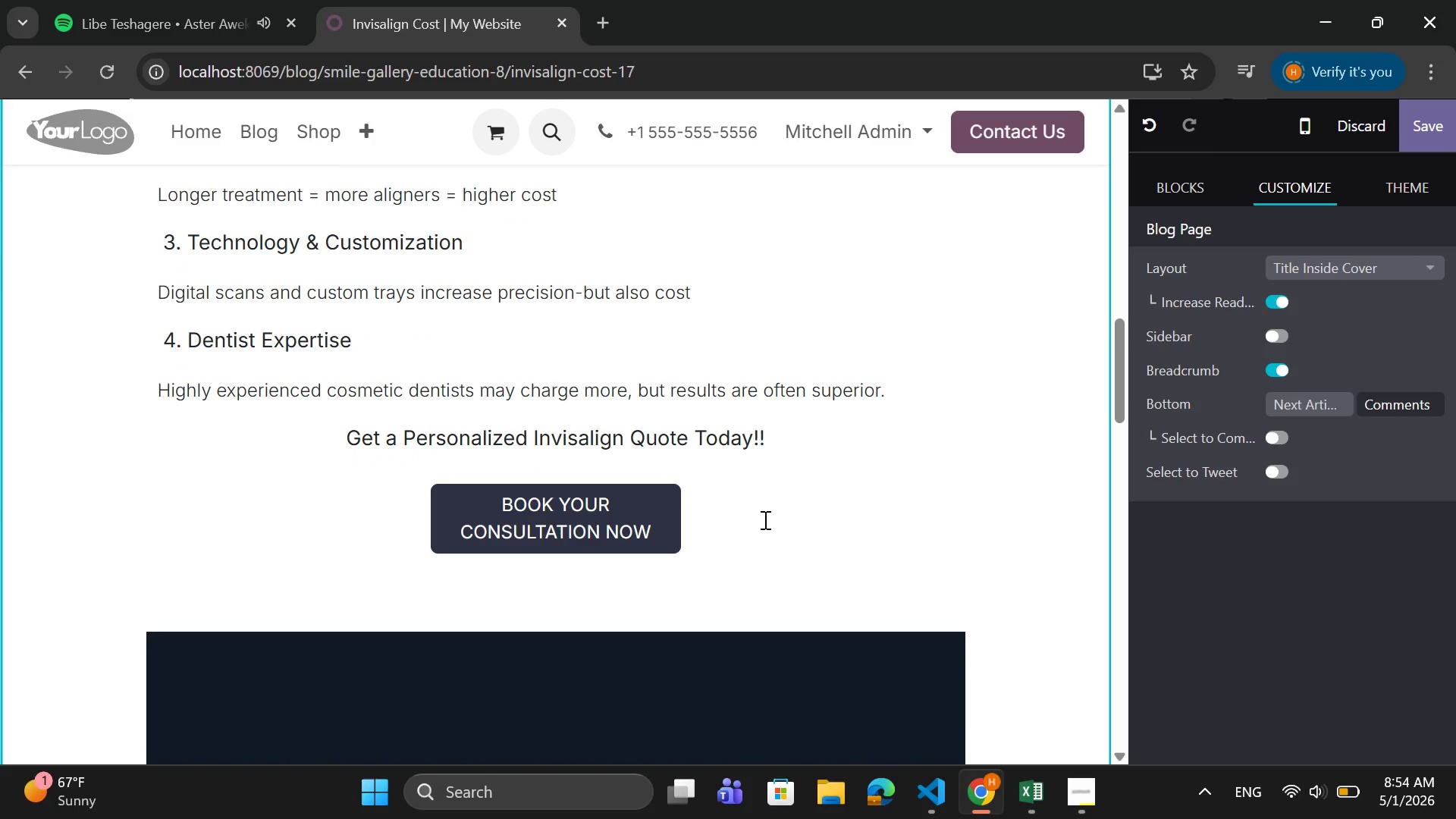 
wait(9.11)
 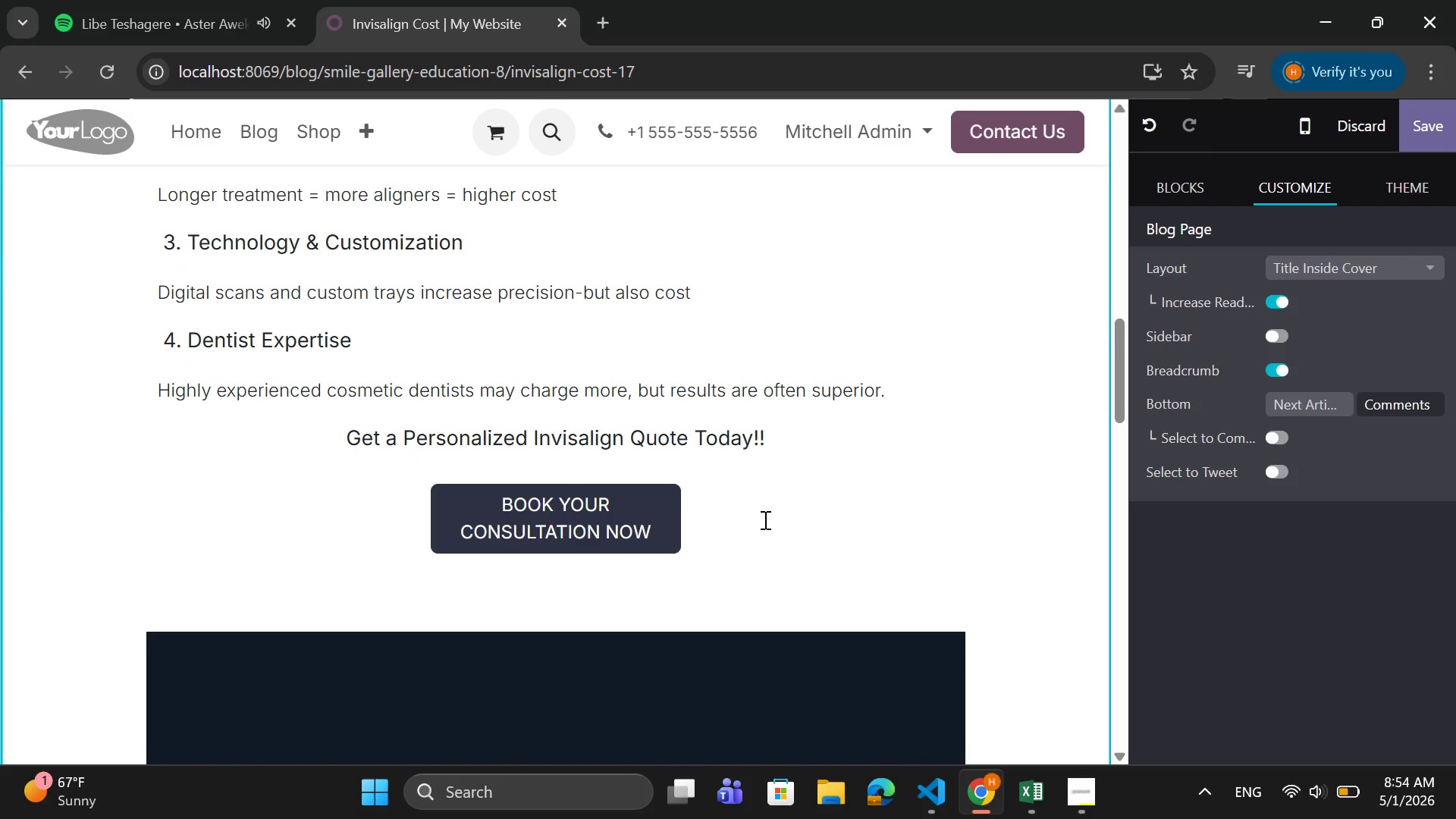 
scroll: coordinate [764, 519], scroll_direction: down, amount: 2.0
 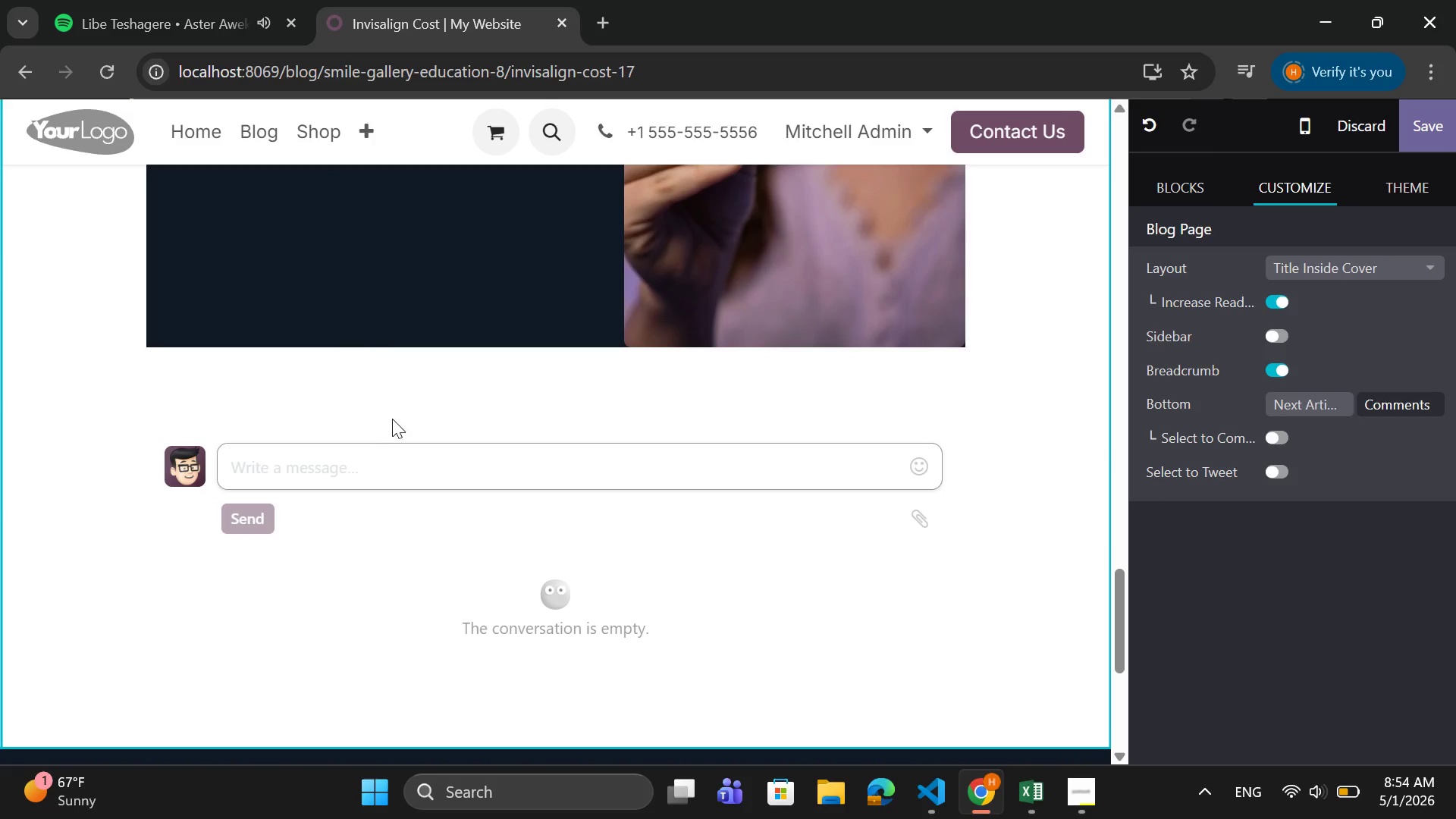 
left_click([1167, 193])
 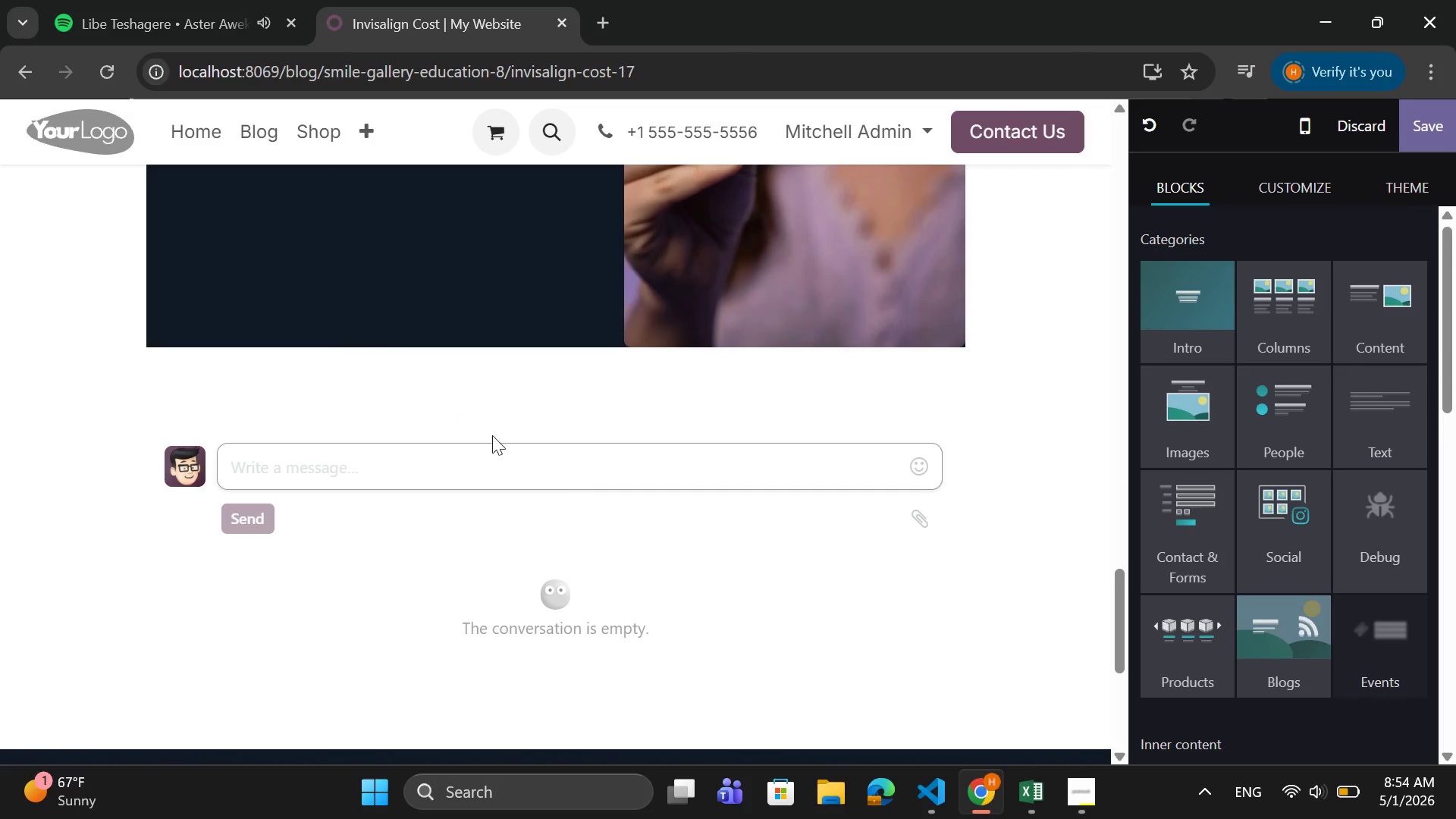 
left_click([492, 405])
 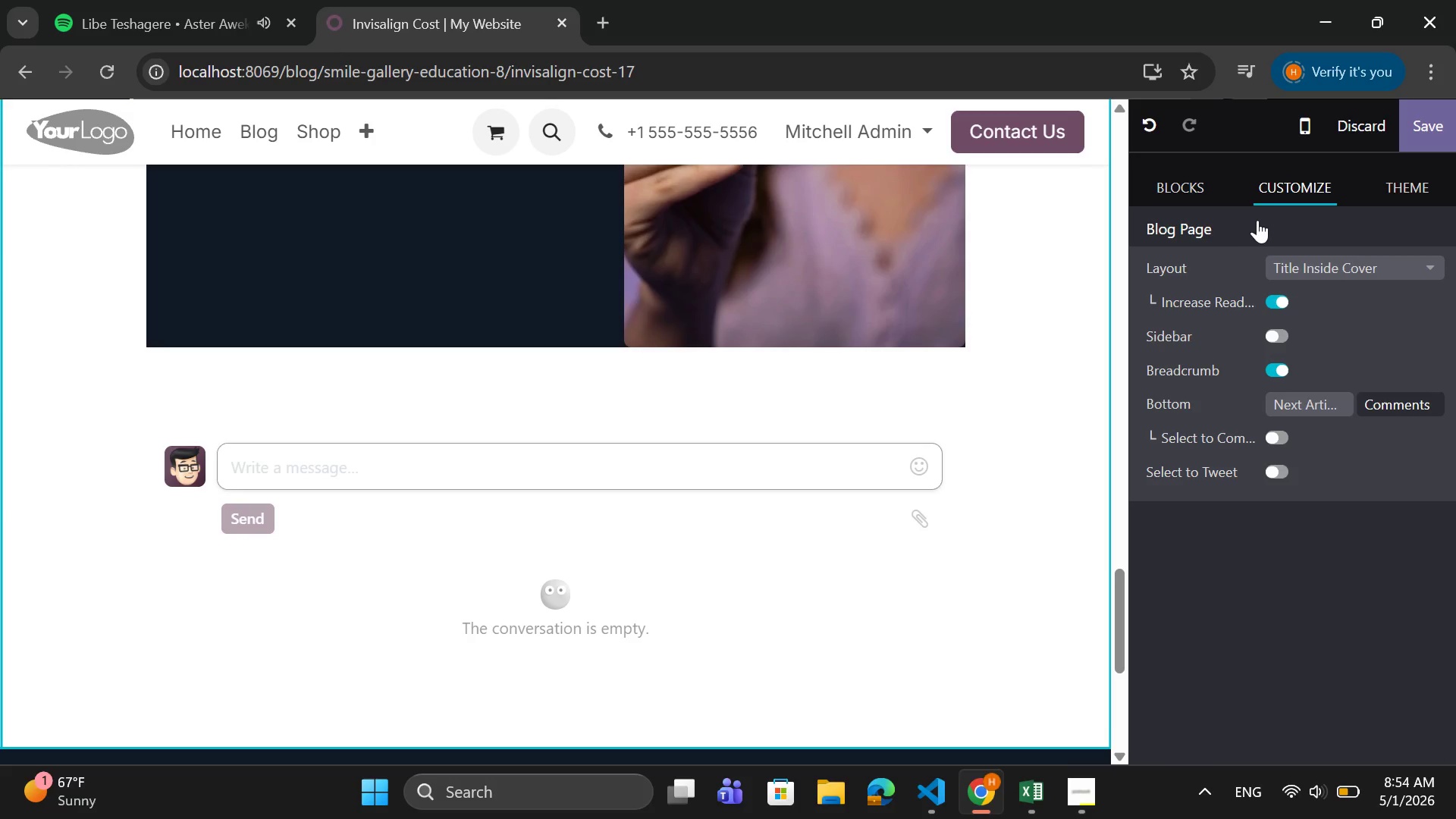 
left_click([1191, 184])
 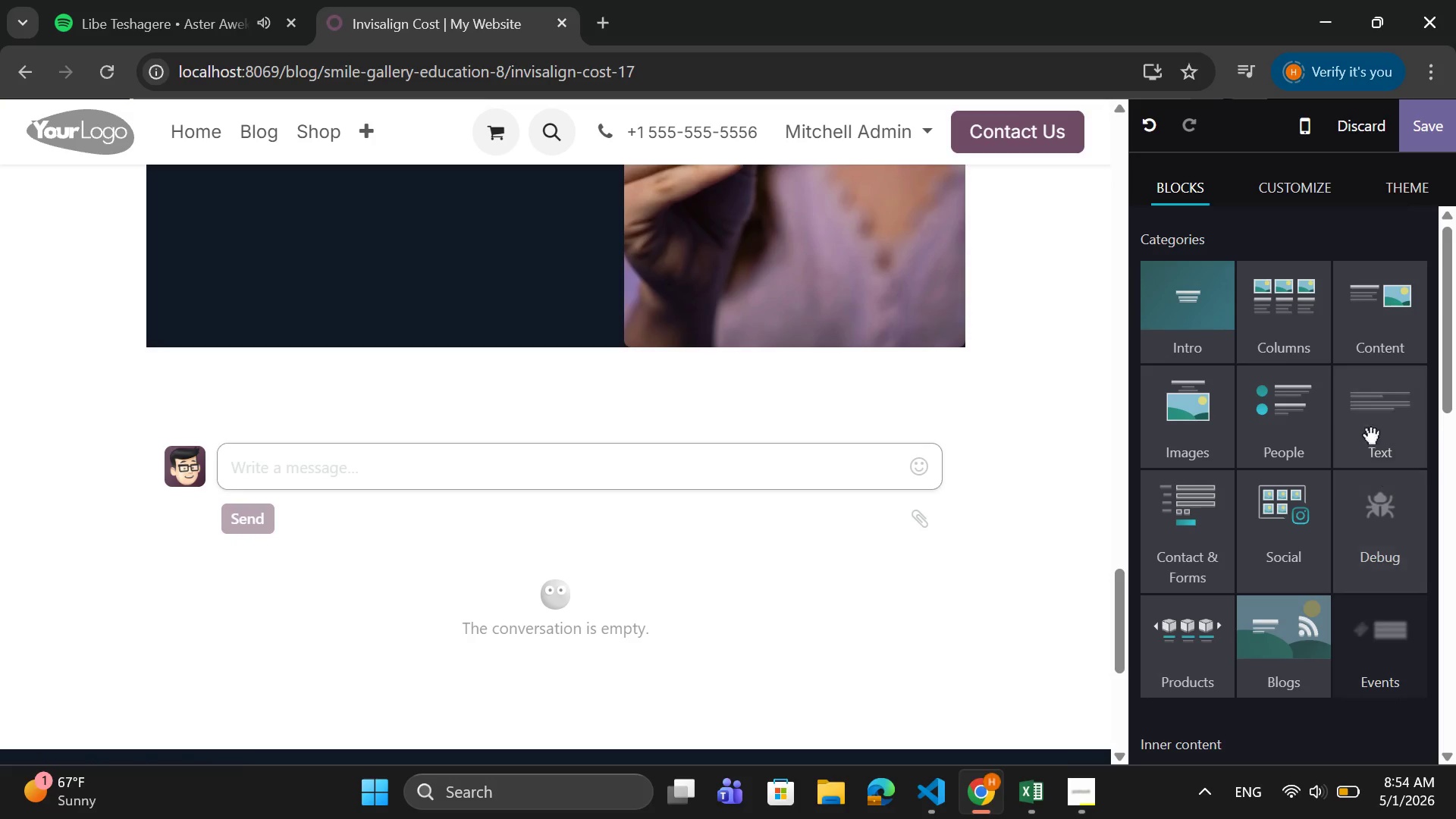 
left_click([1362, 412])
 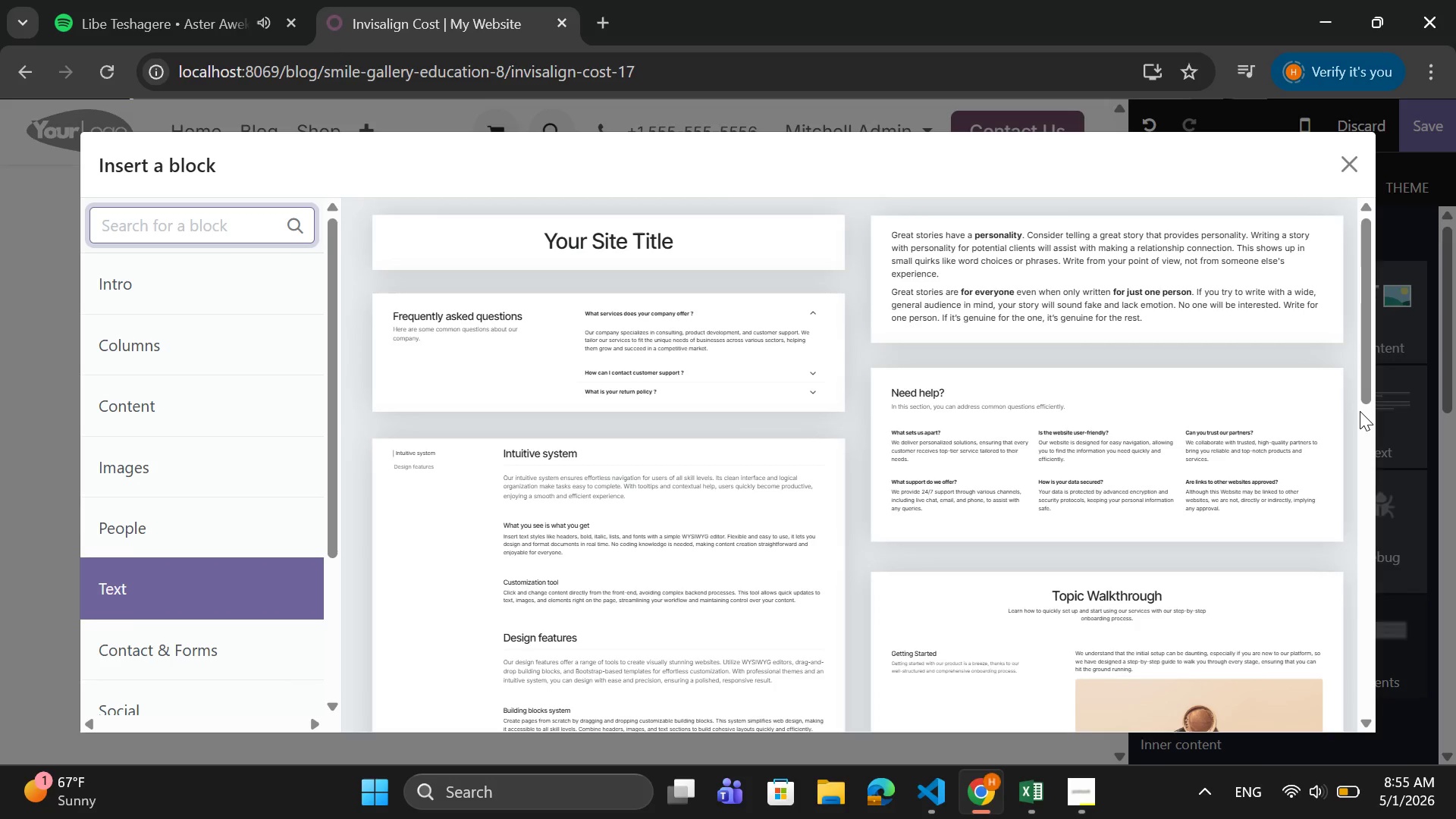 
left_click_drag(start_coordinate=[1042, 275], to_coordinate=[1037, 276])
 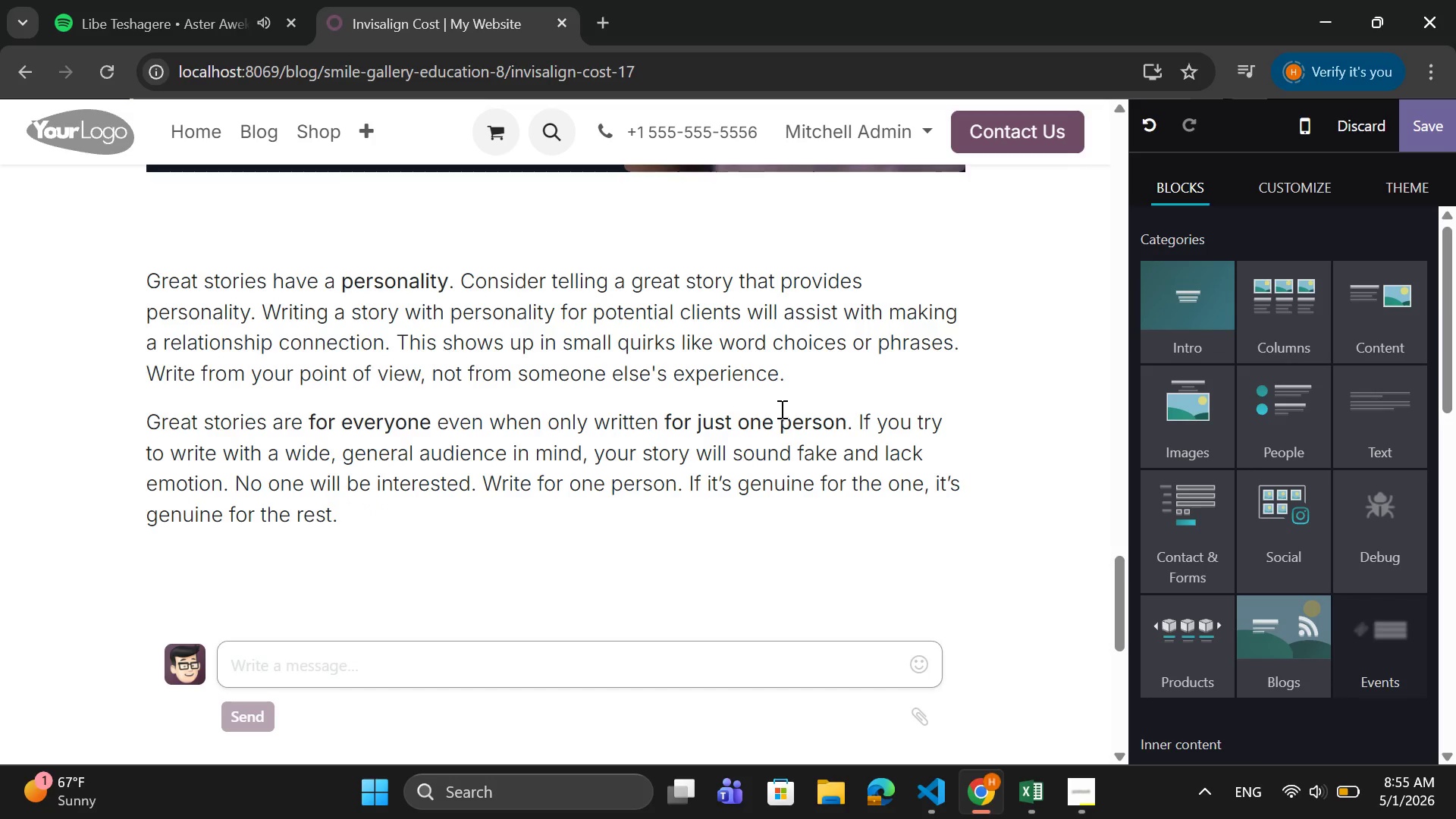 
left_click_drag(start_coordinate=[791, 375], to_coordinate=[130, 283])
 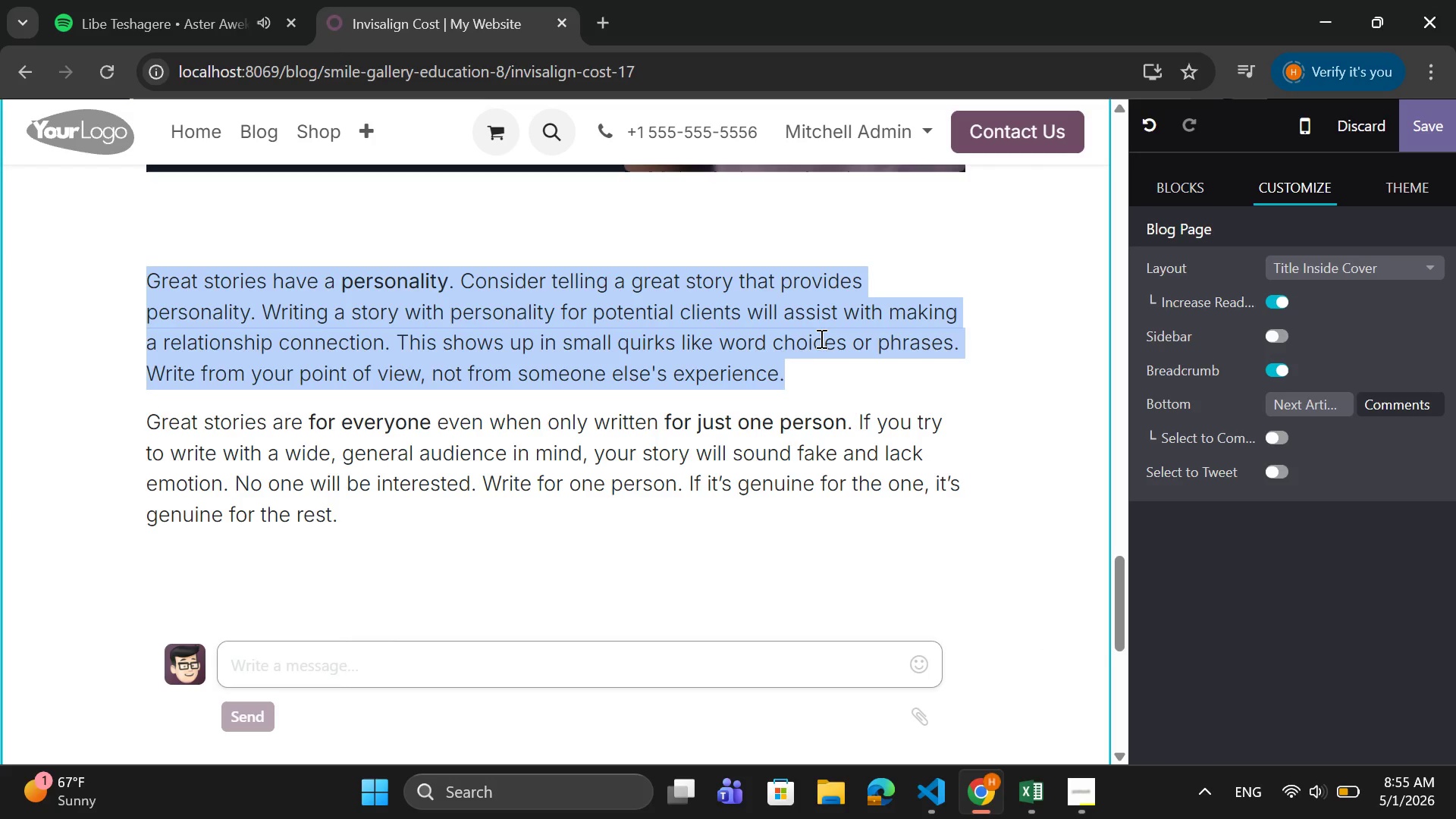 
wait(6.66)
 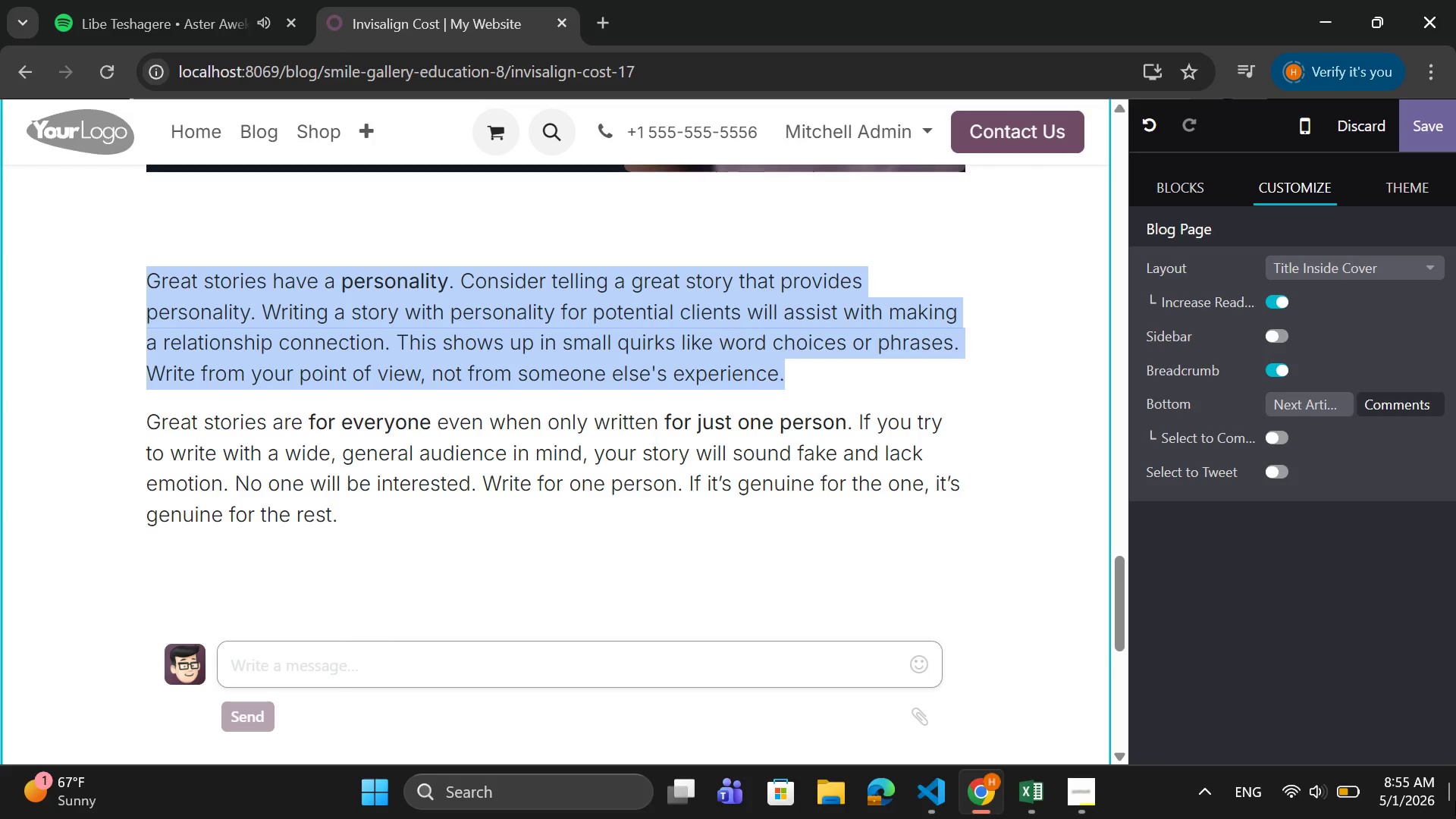 
type(Are There Finns)
key(Backspace)
key(Backspace)
type(anacing )
 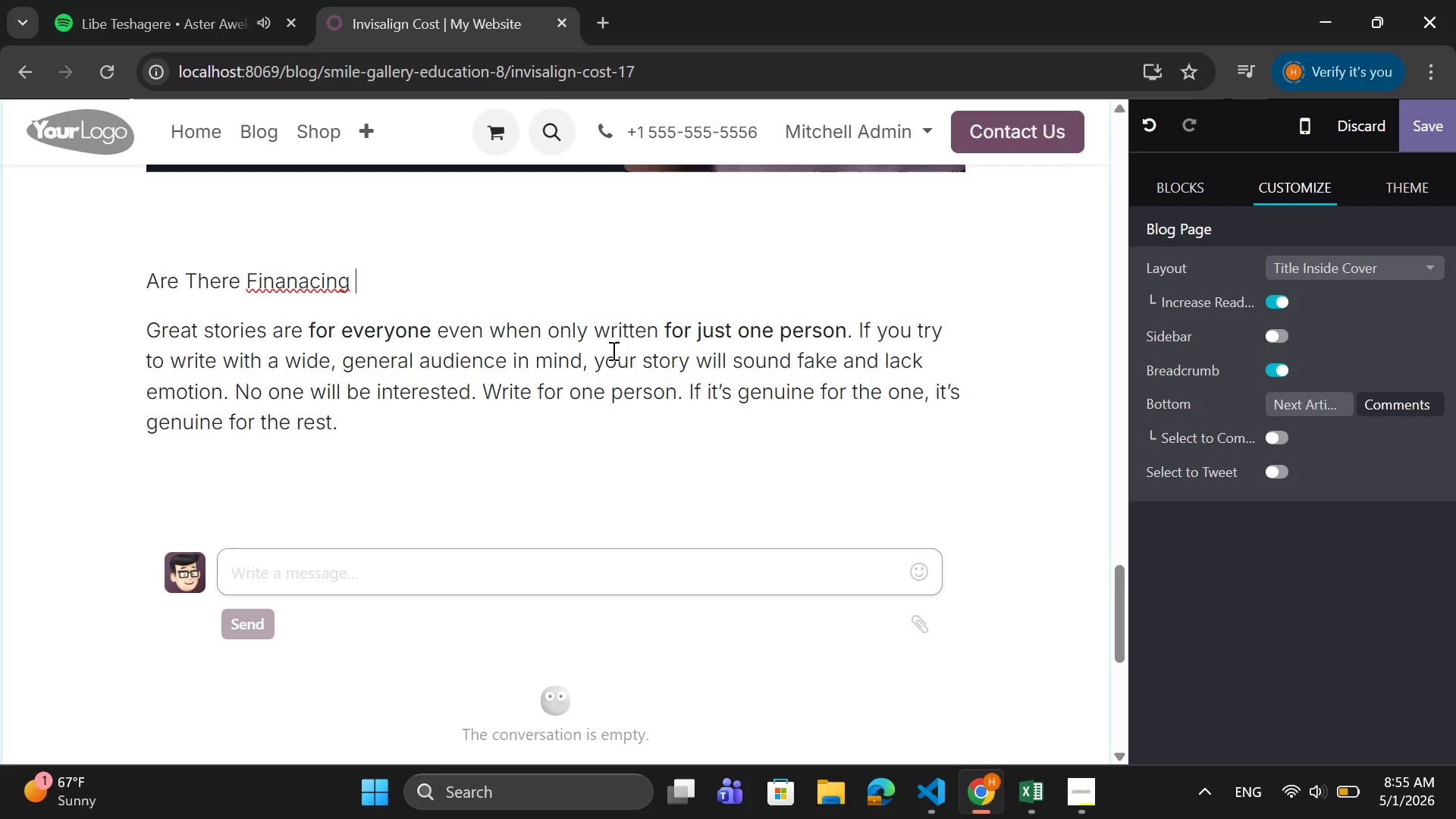 
mouse_move([315, 292])
 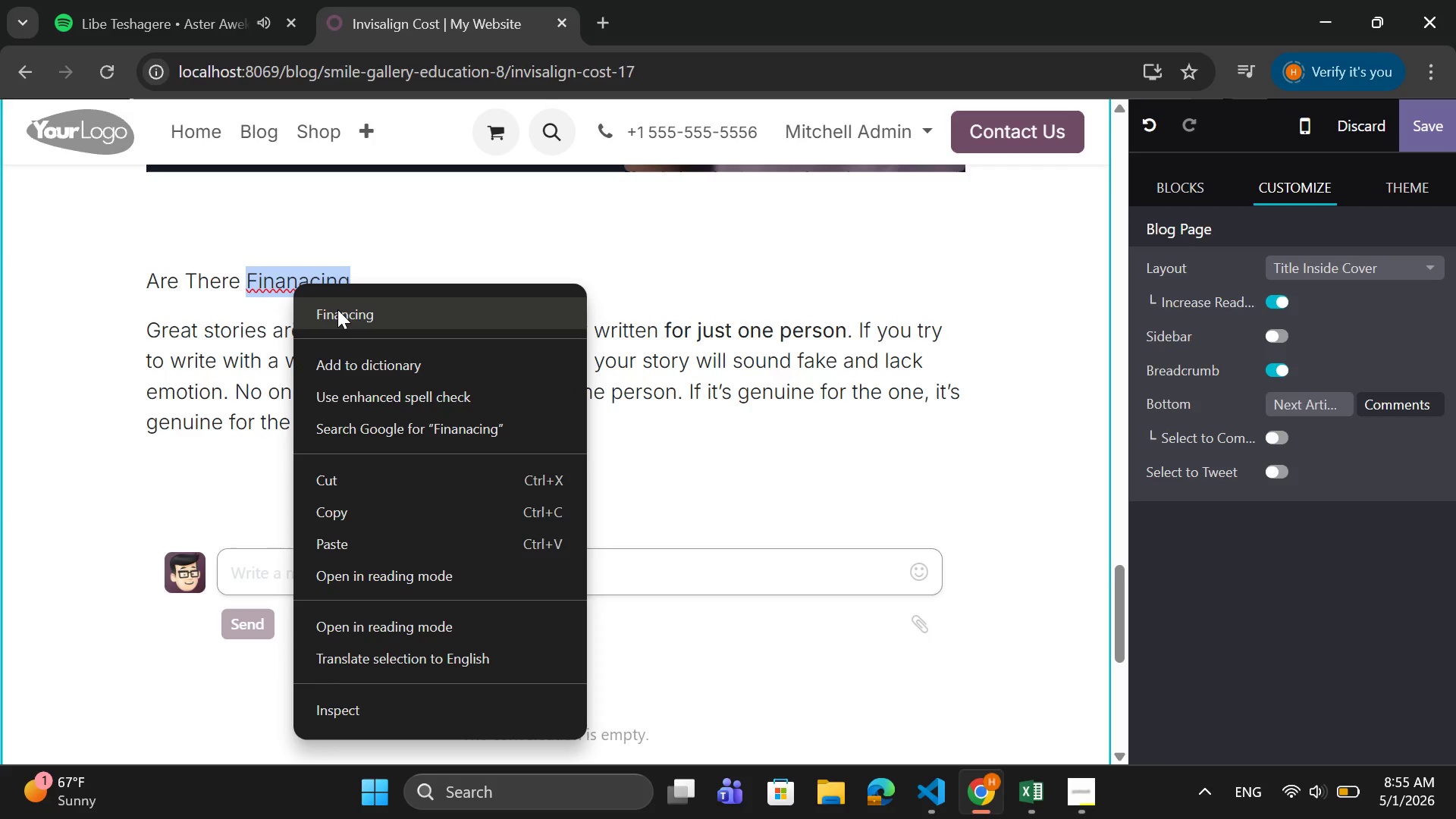 
left_click([337, 309])
 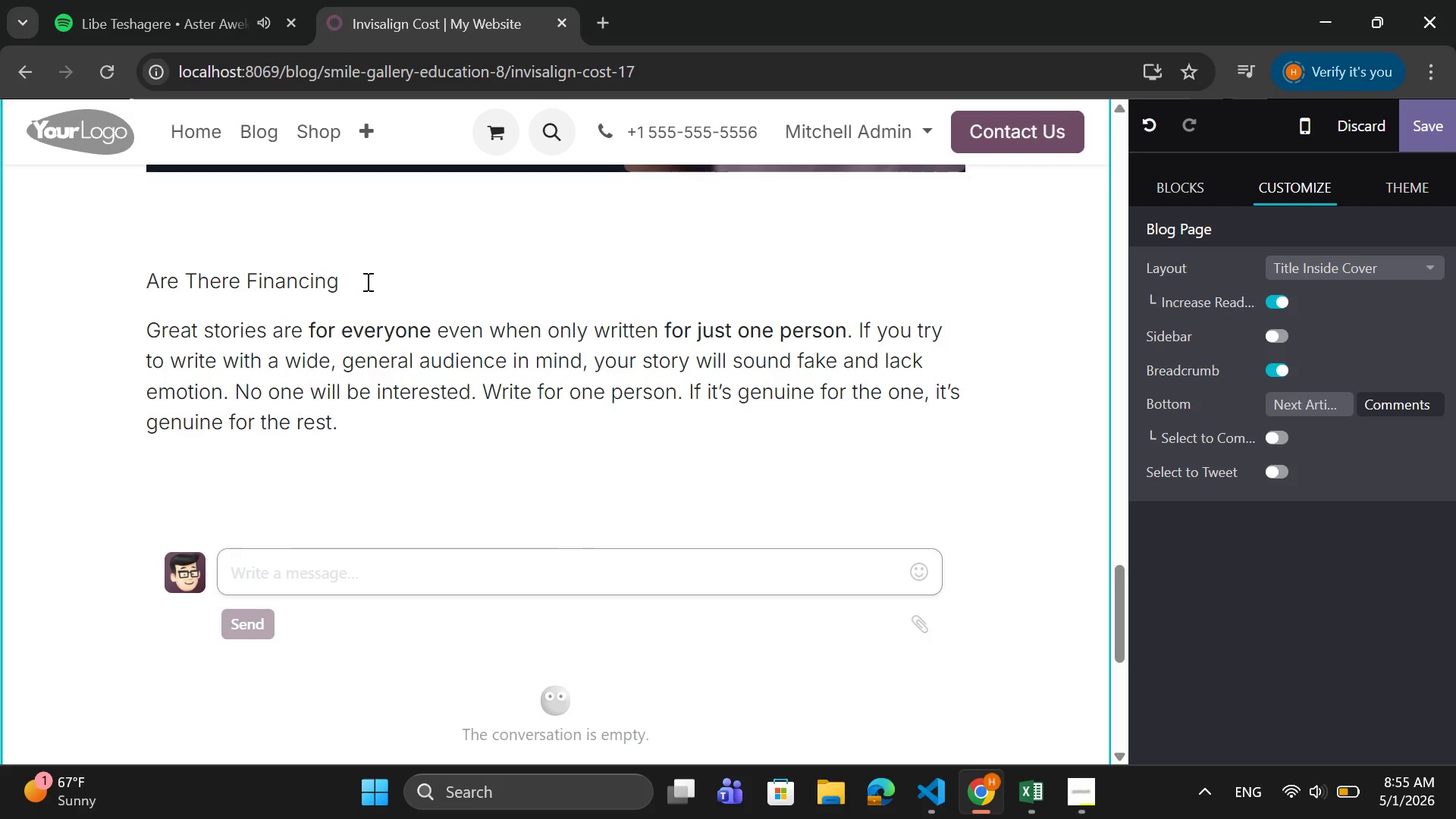 
type( Options?)
 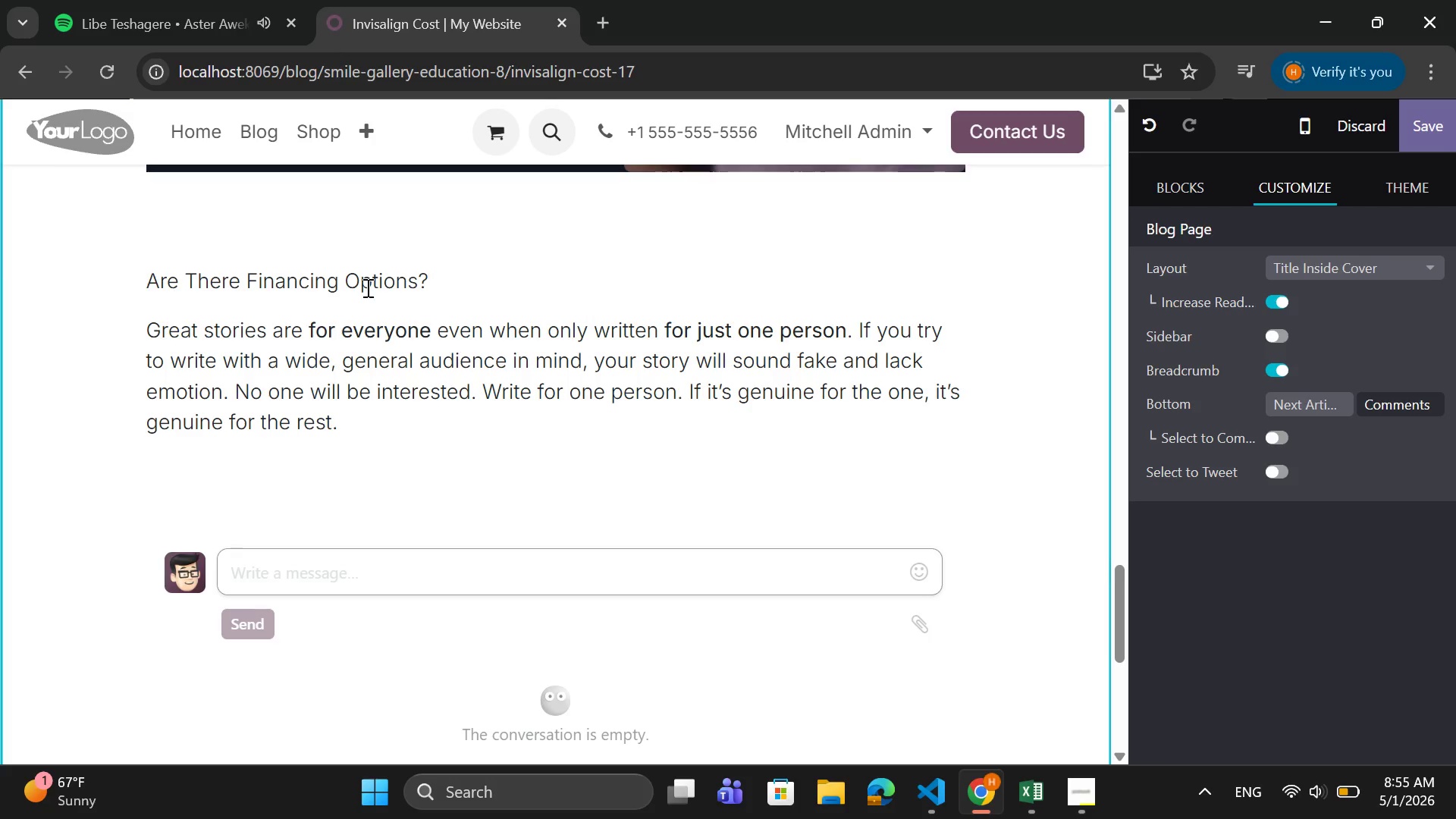 
key(Enter)
 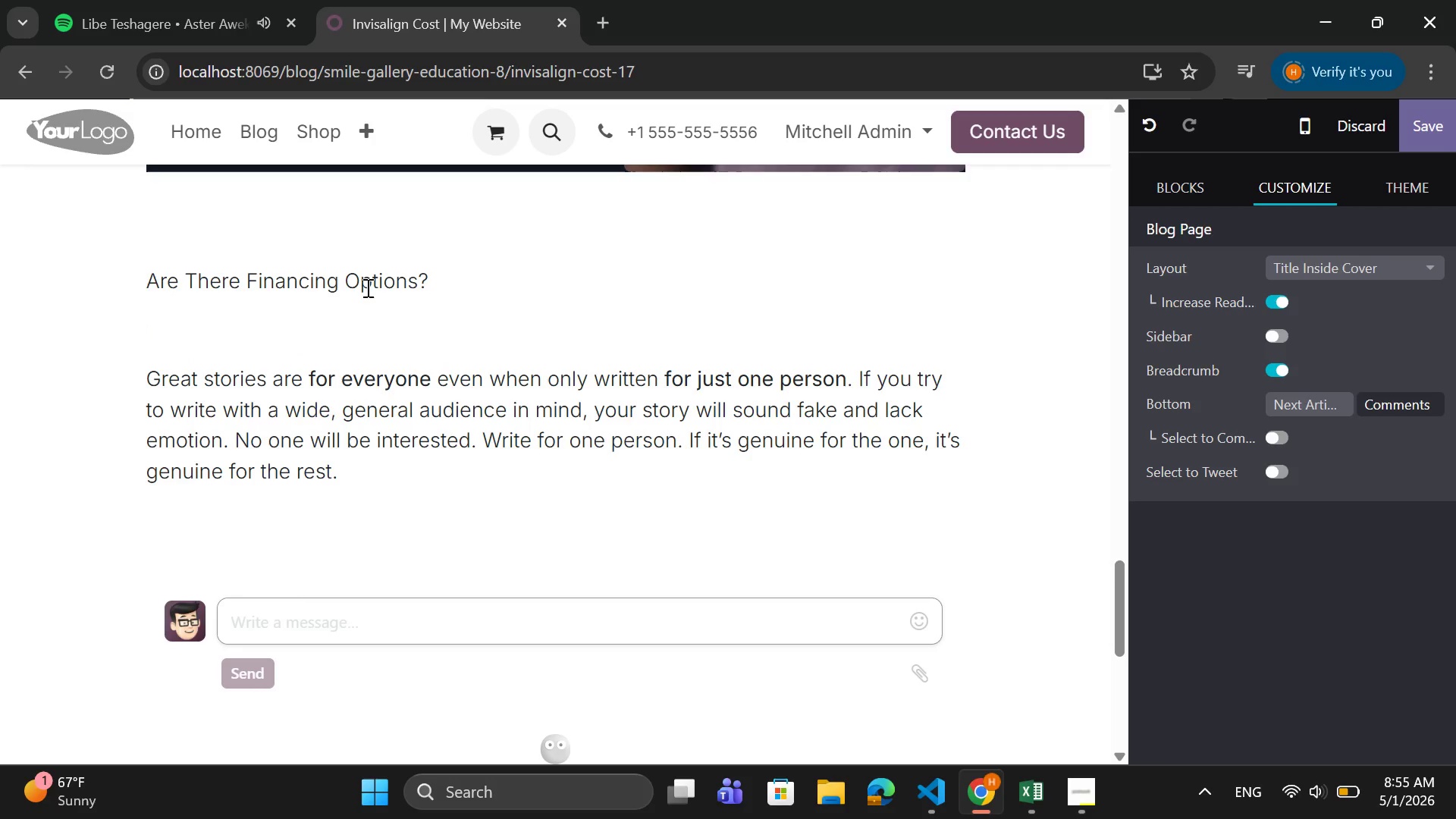 
type(This is where many clinicks)
key(Backspace)
key(Backspace)
type(s fail- )
key(Backspace)
type(but it's critiv)
key(Backspace)
type(al for conversions.)
 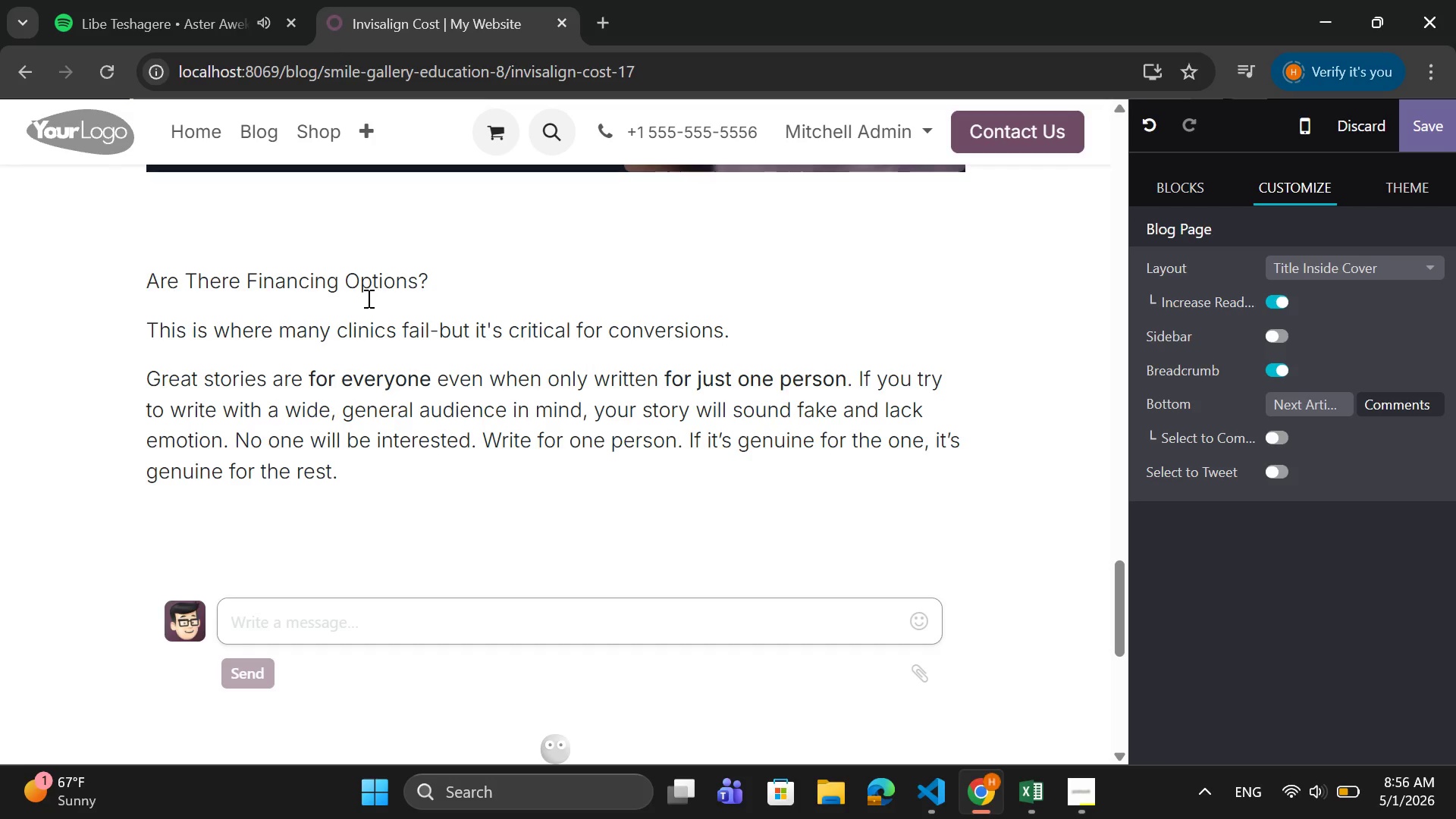 
key(Enter)
 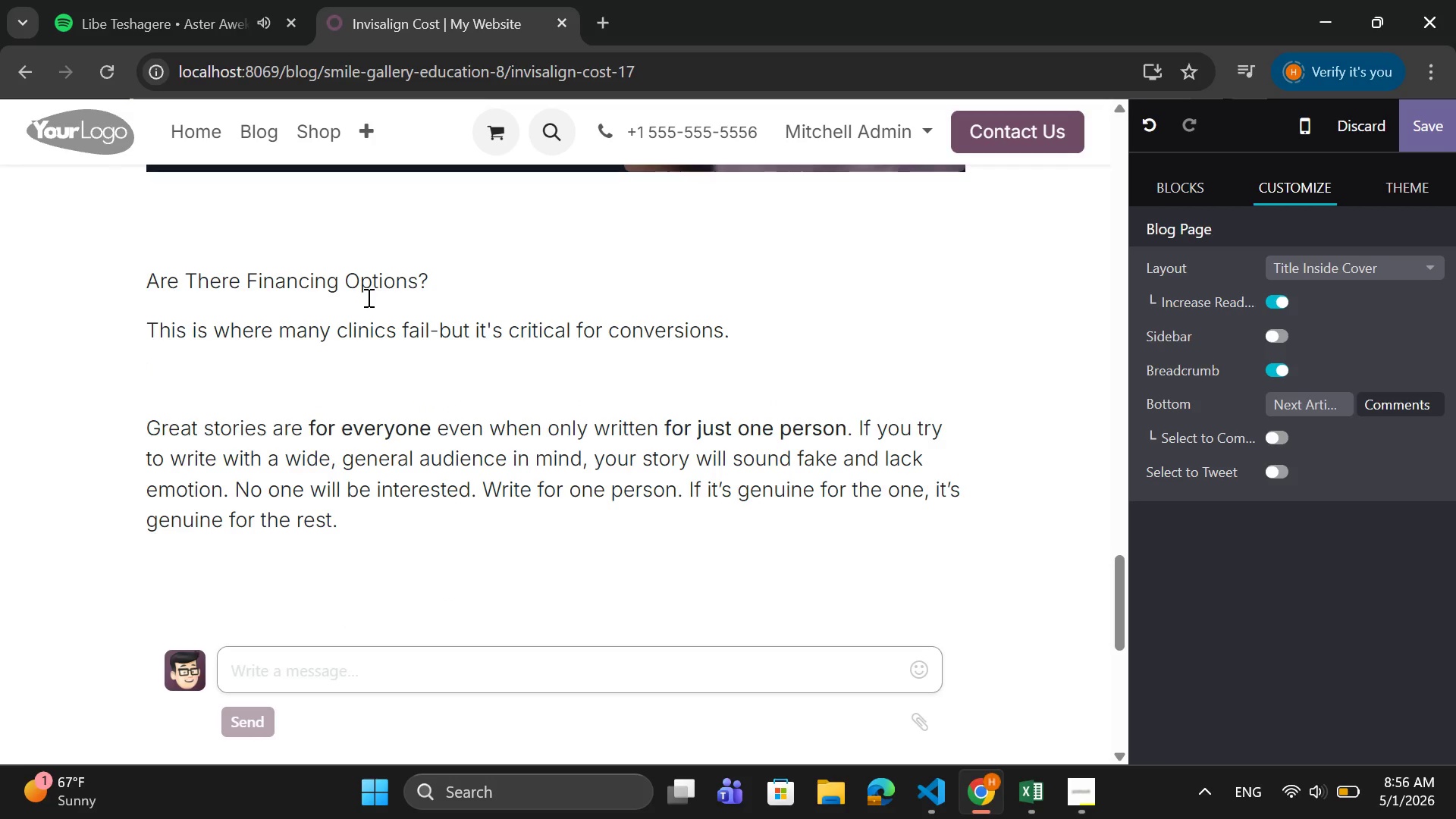 
type(At Lumident )
 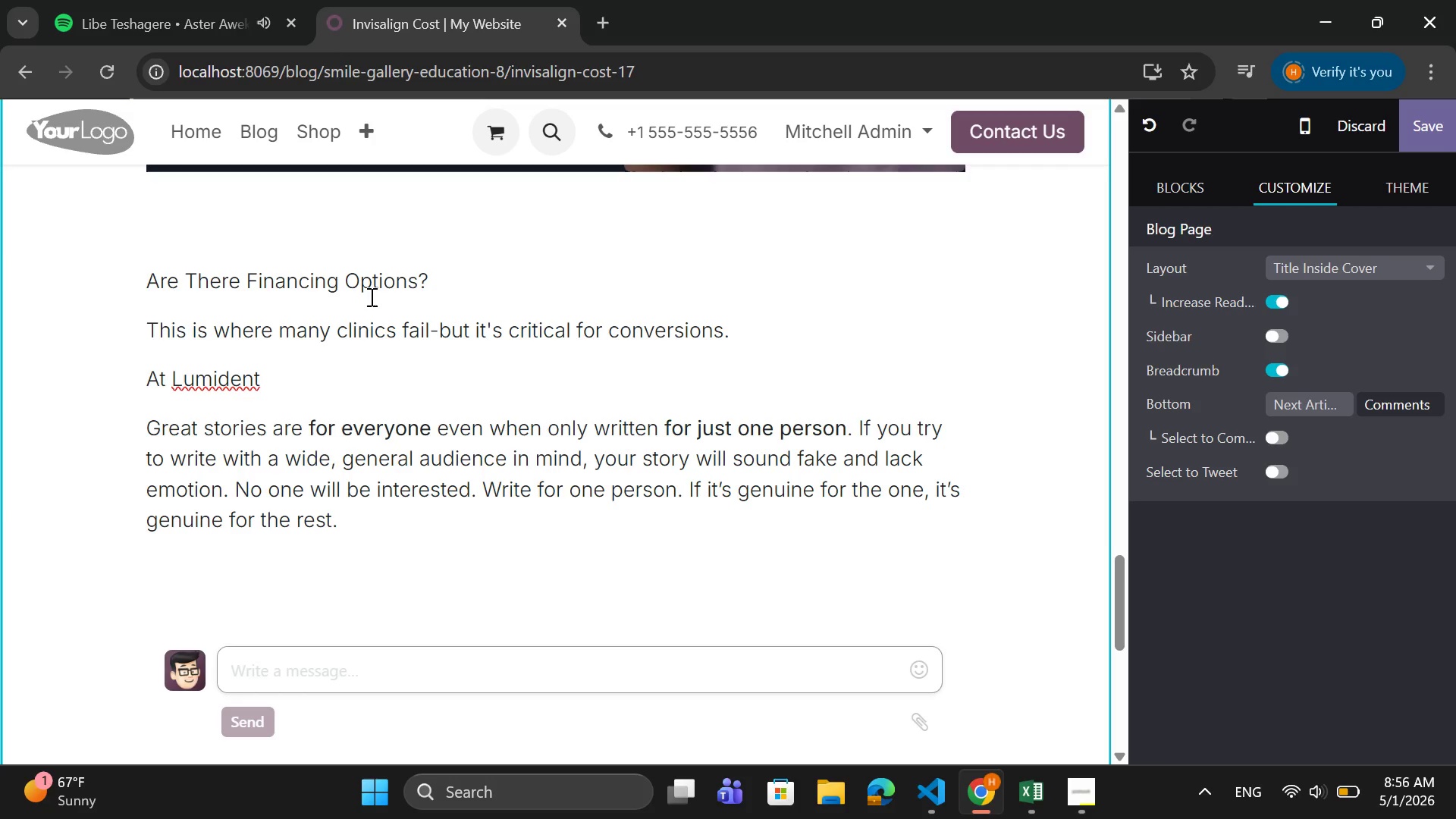 
type(Studio, patients can access:)
 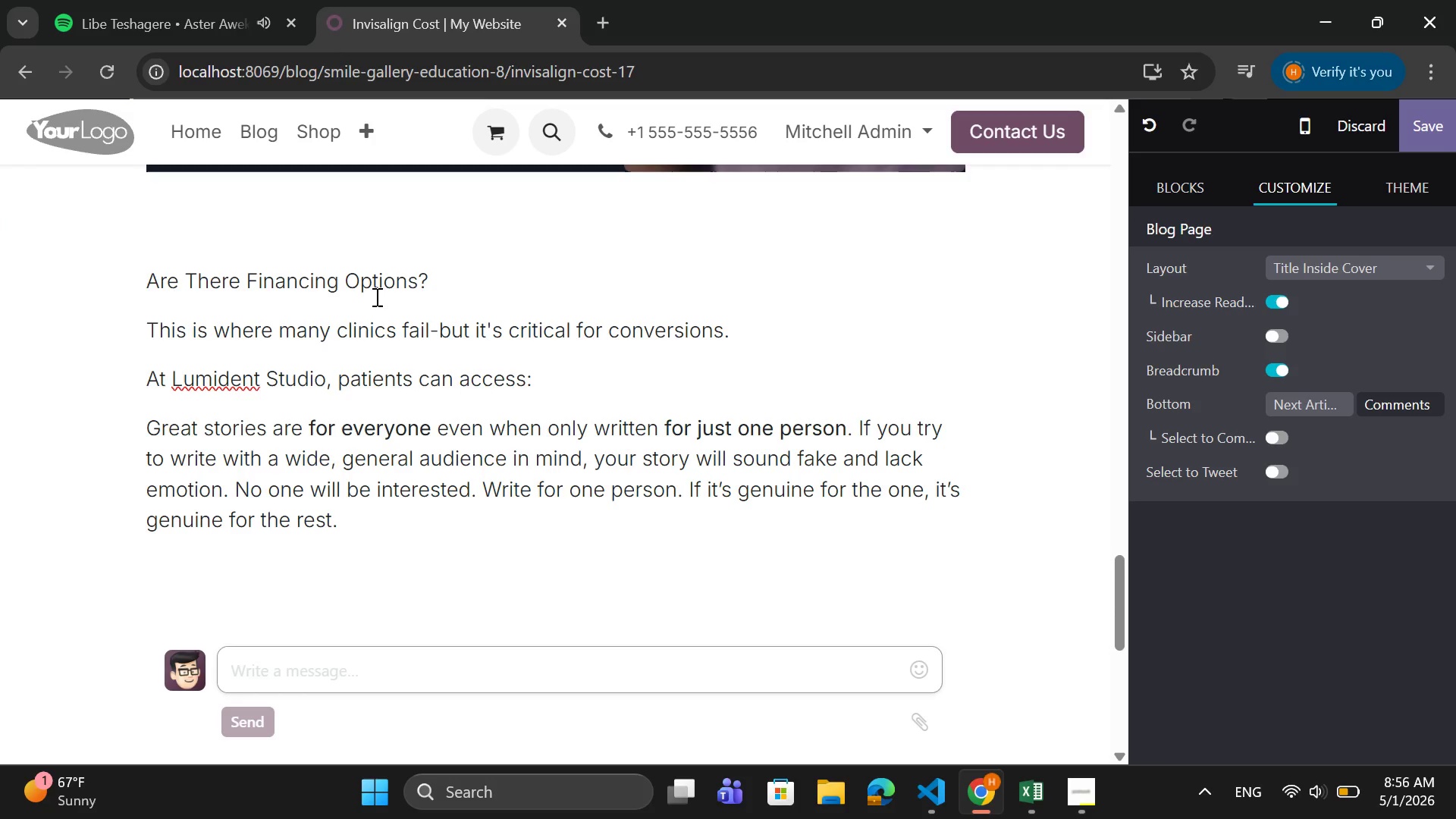 
wait(5.44)
 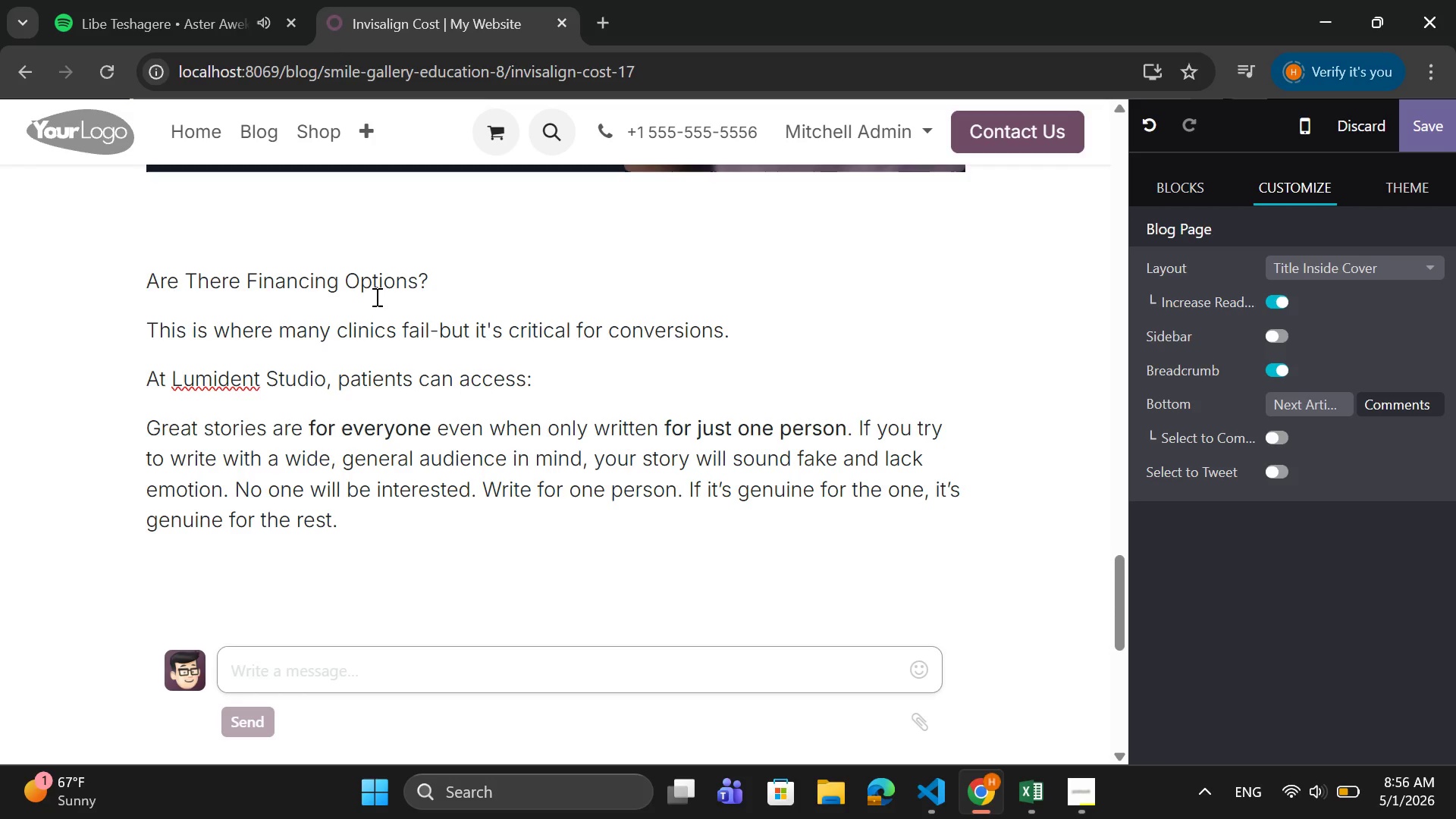 
right_click([212, 381])
 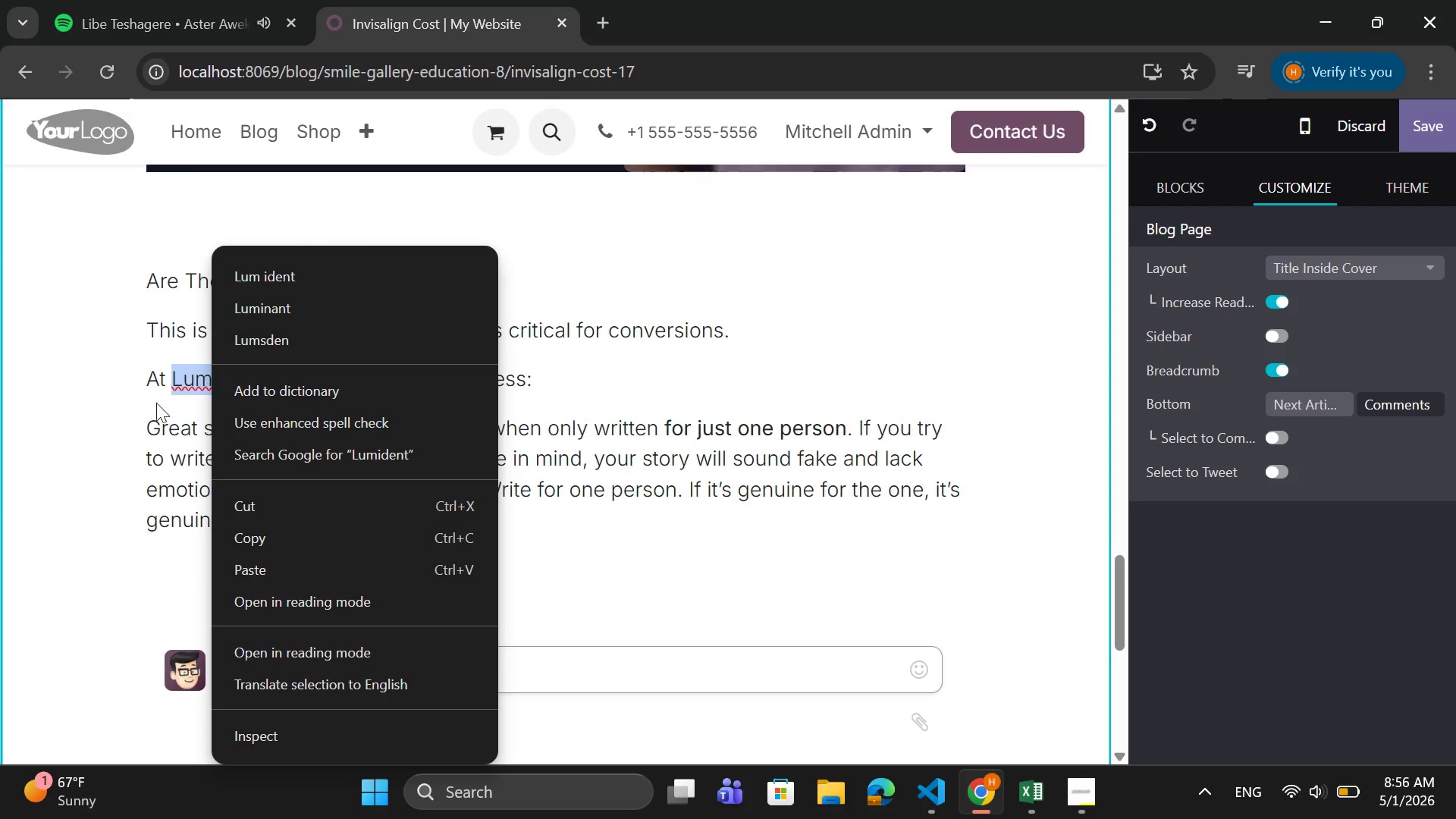 
scroll: coordinate [283, 406], scroll_direction: down, amount: 3.0
 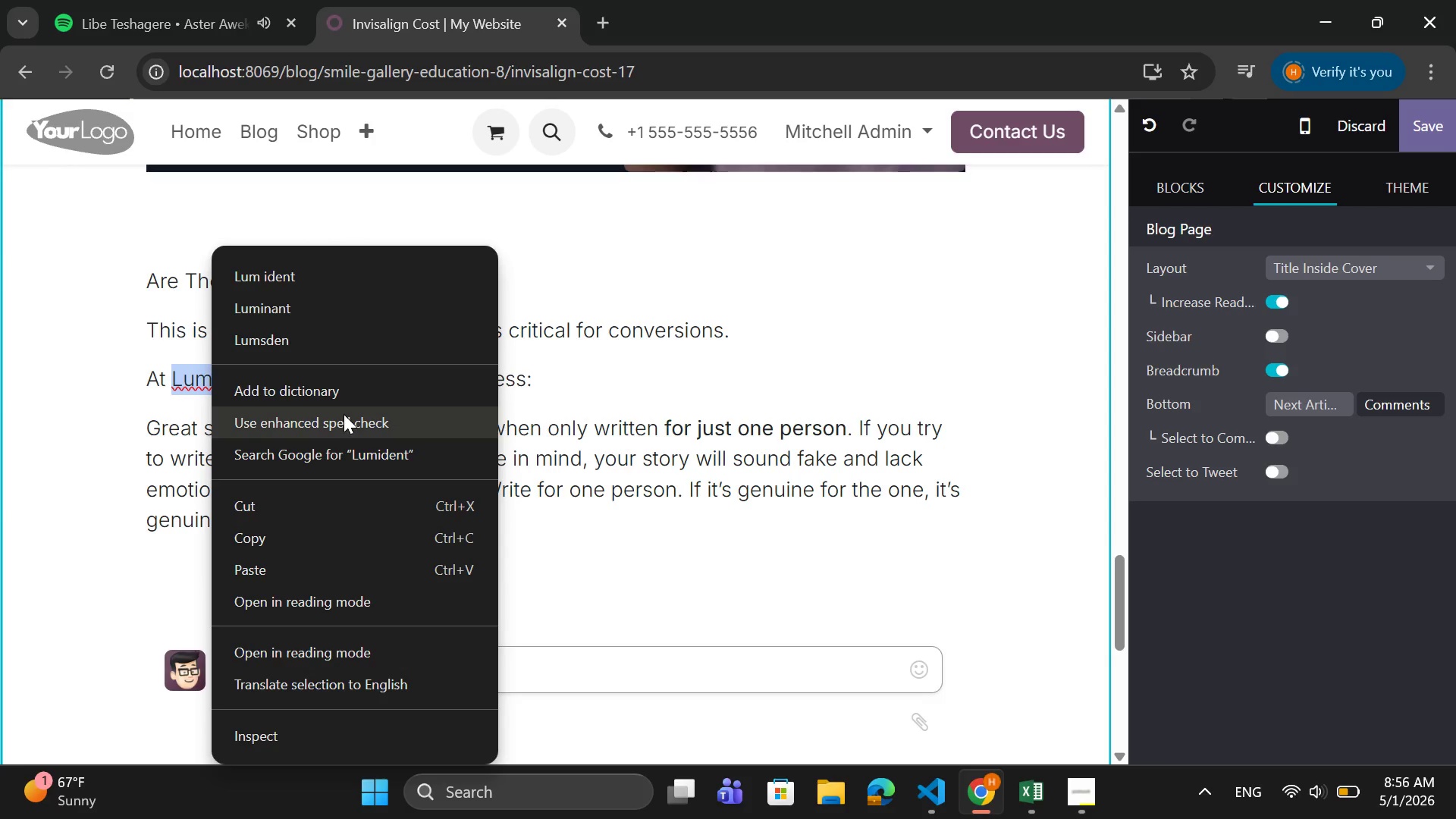 
left_click([570, 367])
 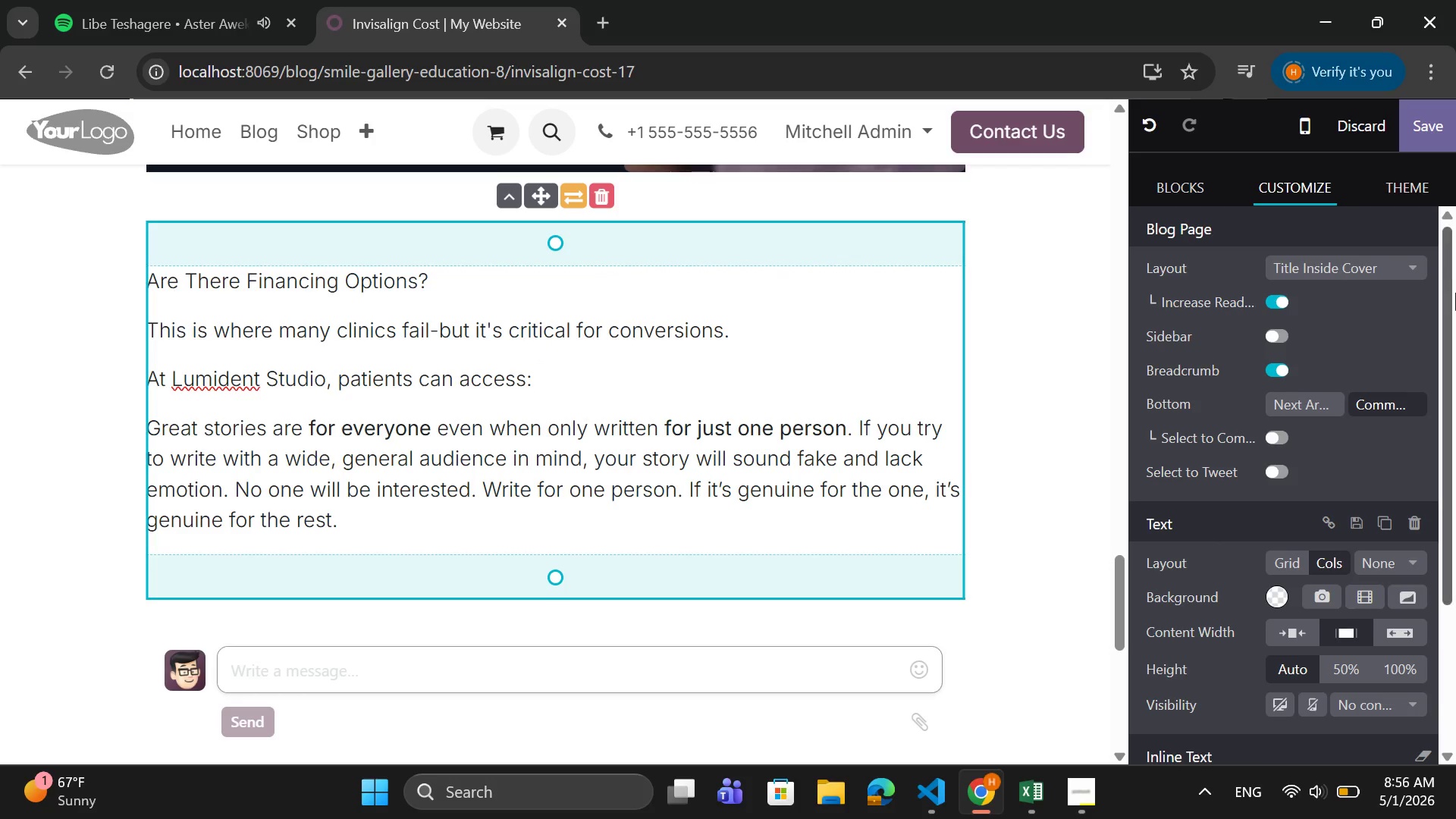 
key(Enter)
 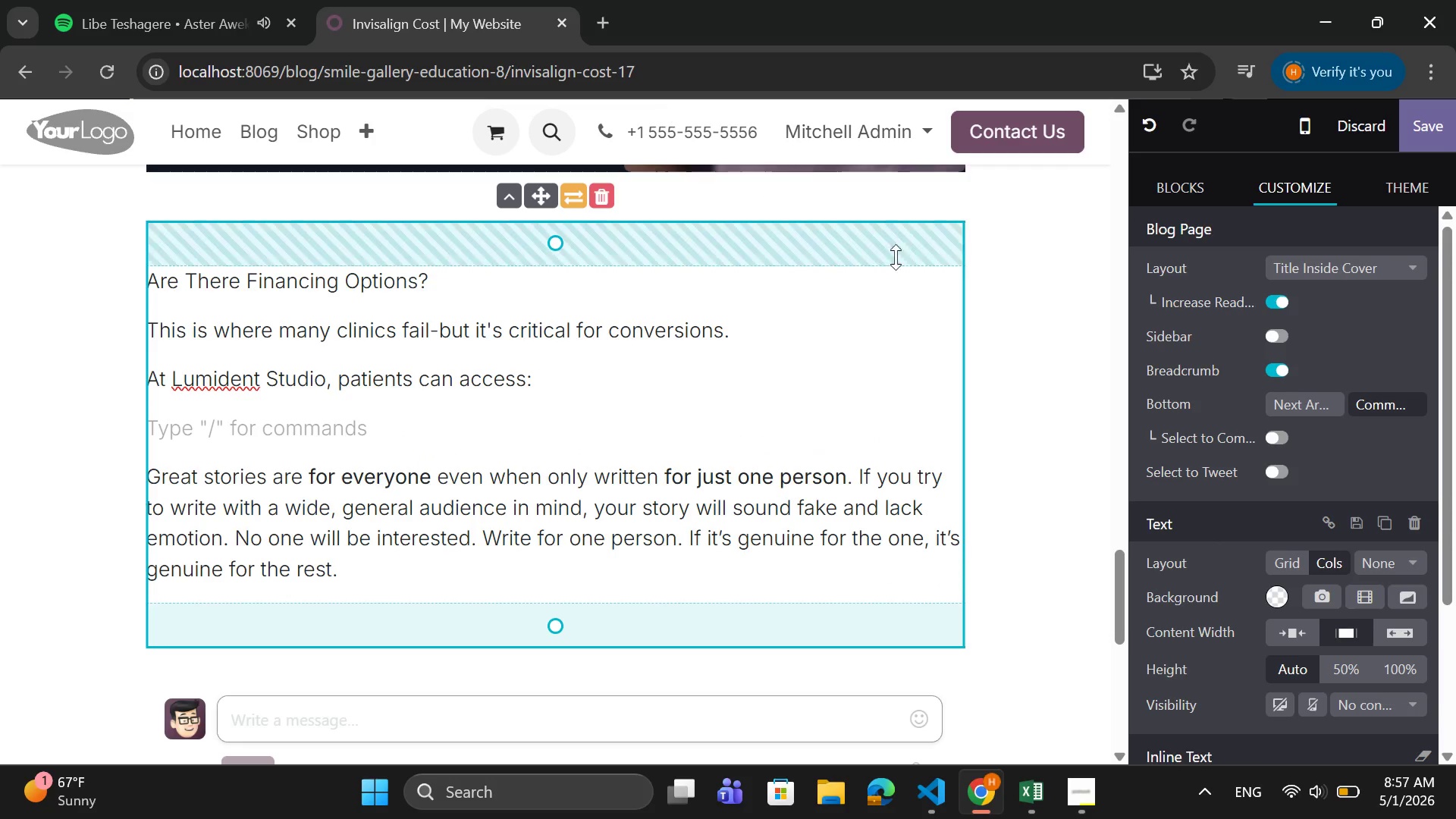 
scroll: coordinate [1238, 372], scroll_direction: down, amount: 9.0
 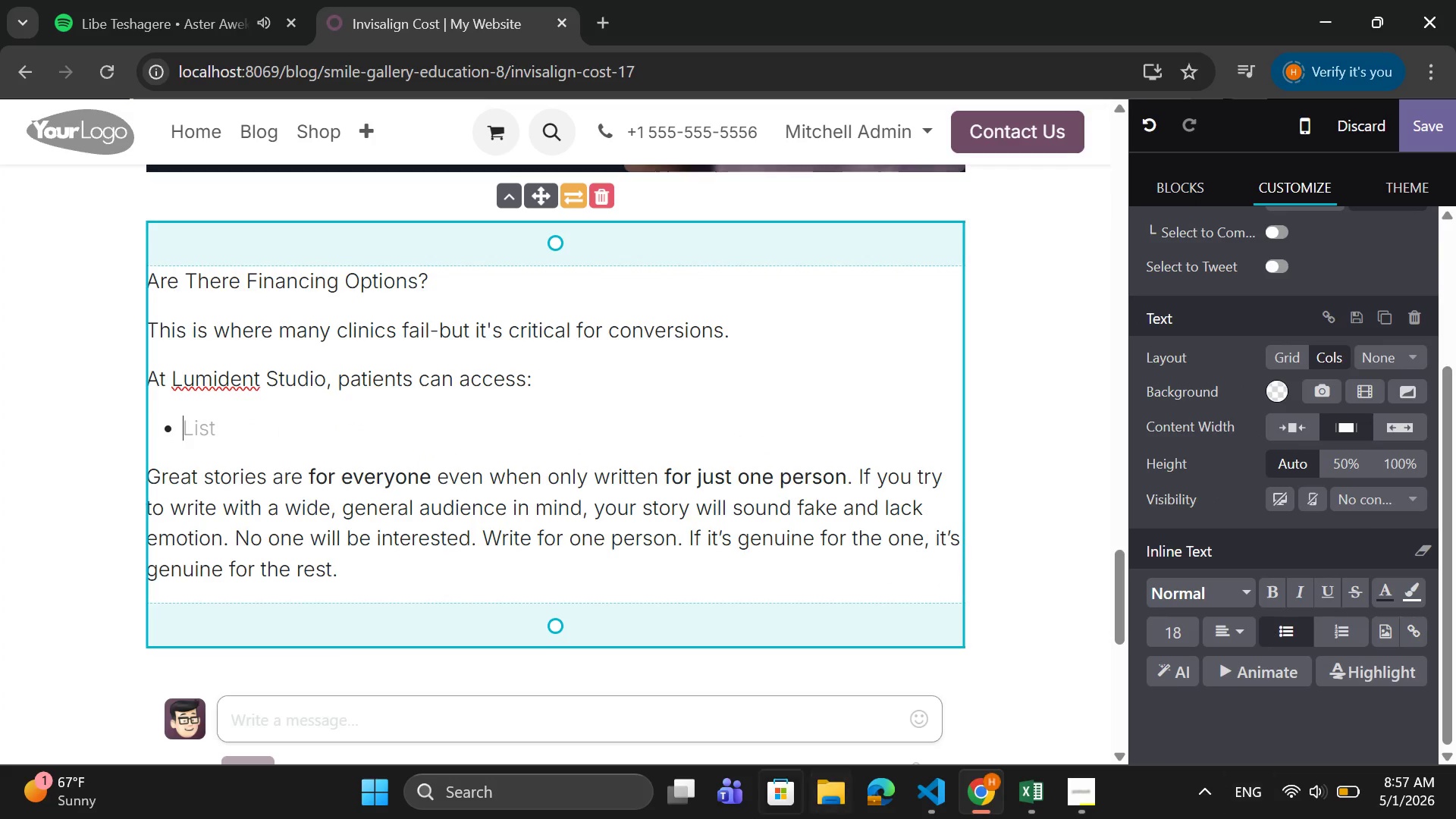 
wait(5.57)
 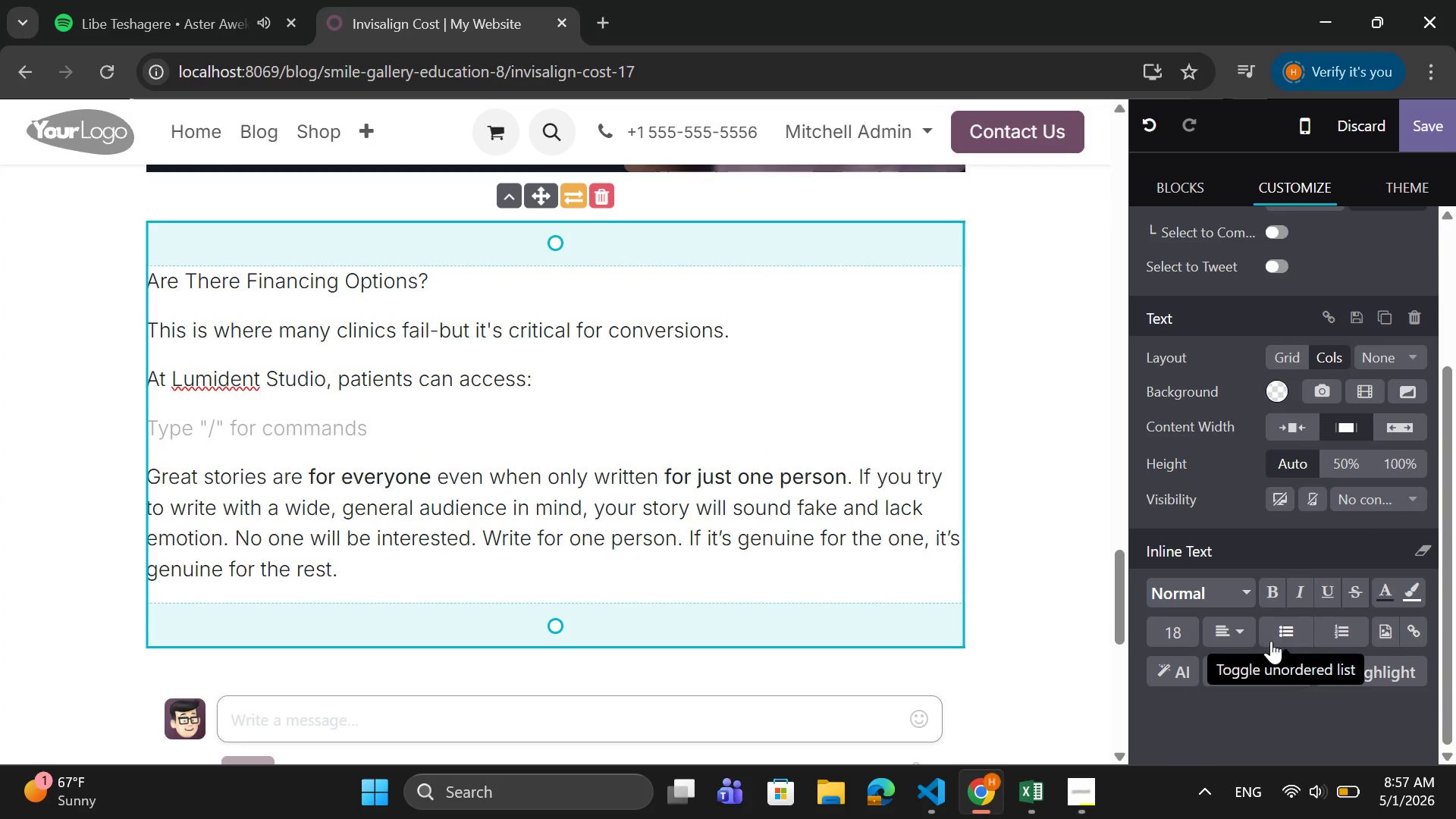 
type(Monthly paymeny)
key(Backspace)
type(t plans)
 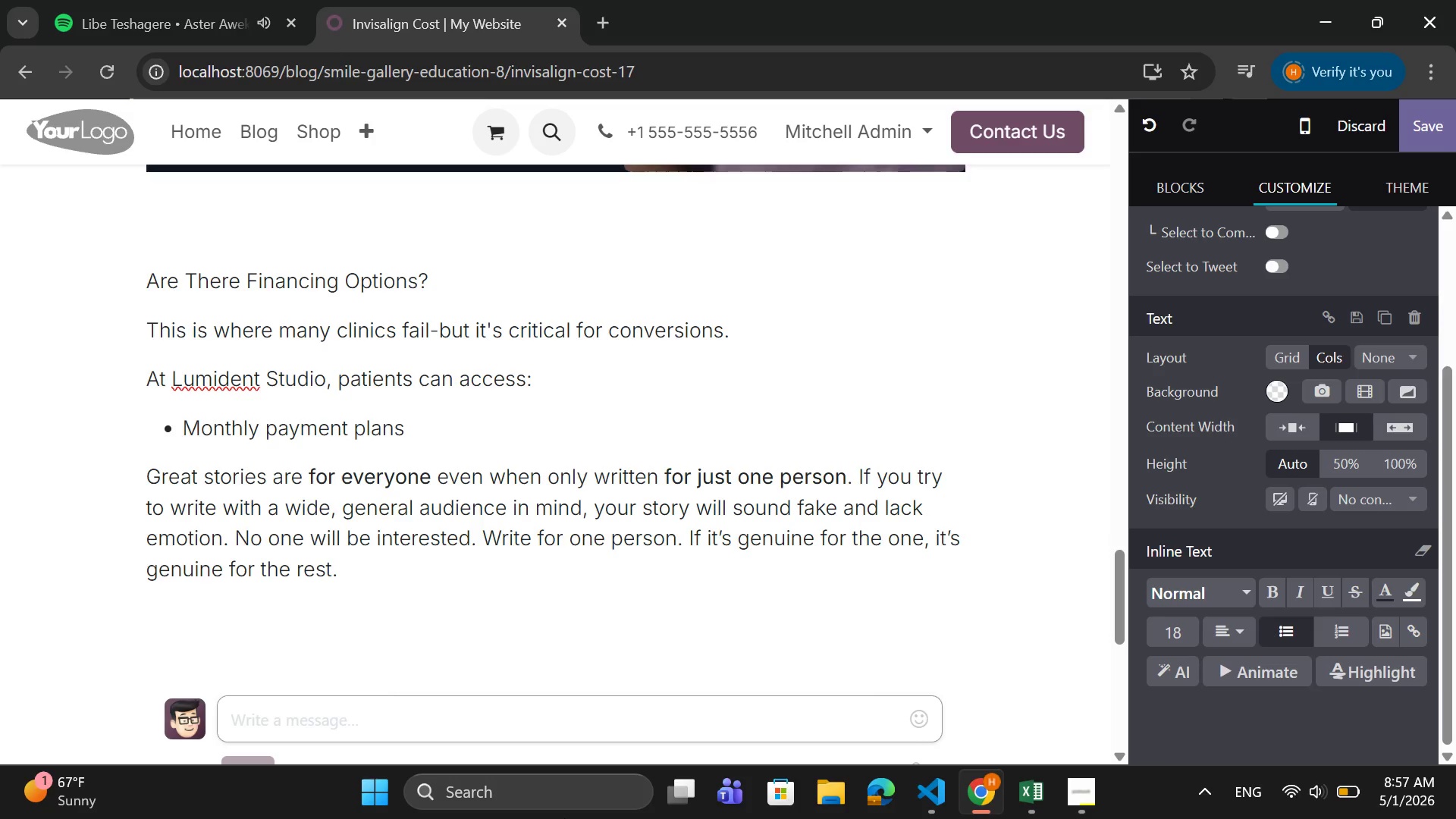 
key(Enter)
 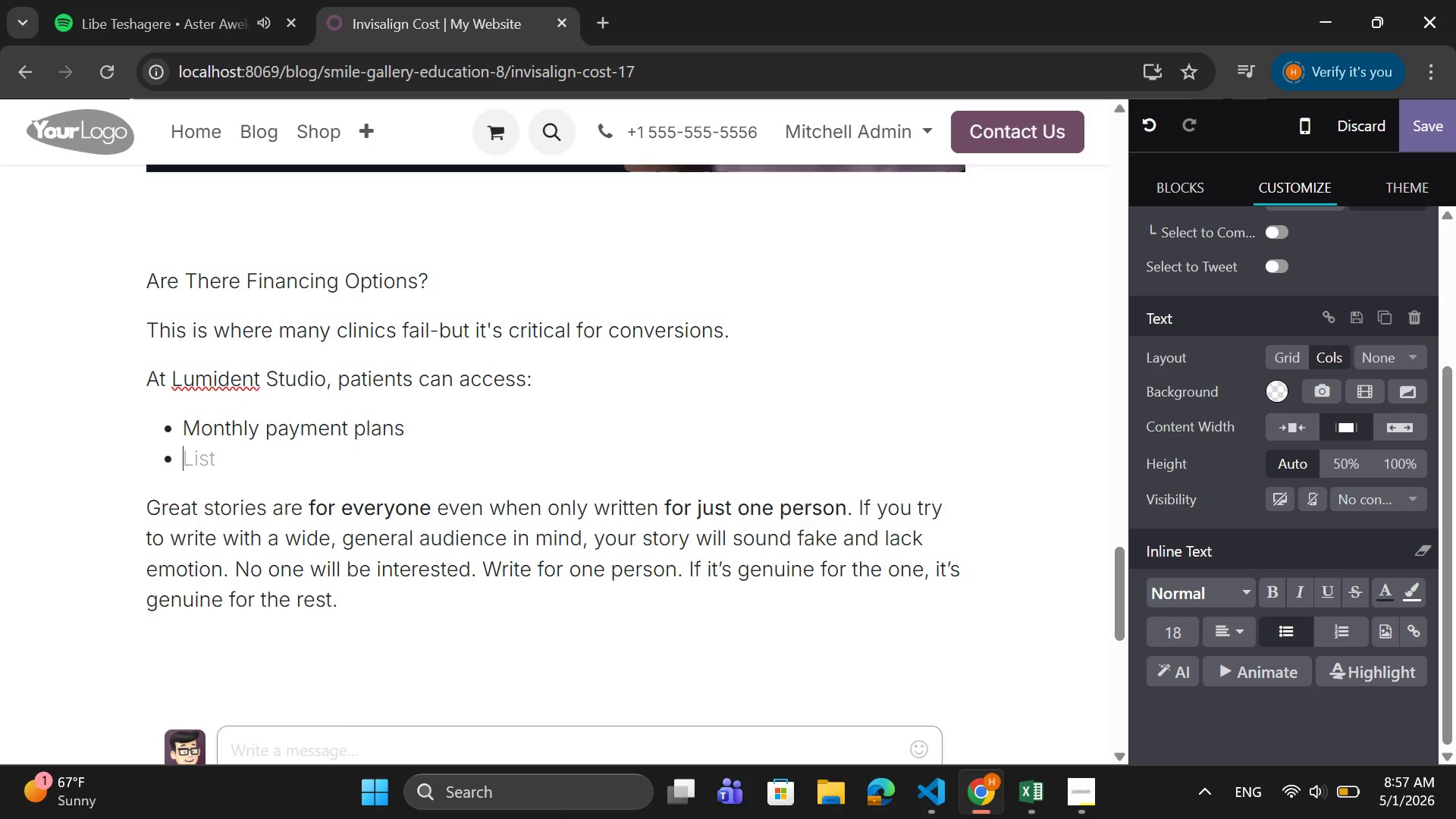 
type(Interest-free financing options)
 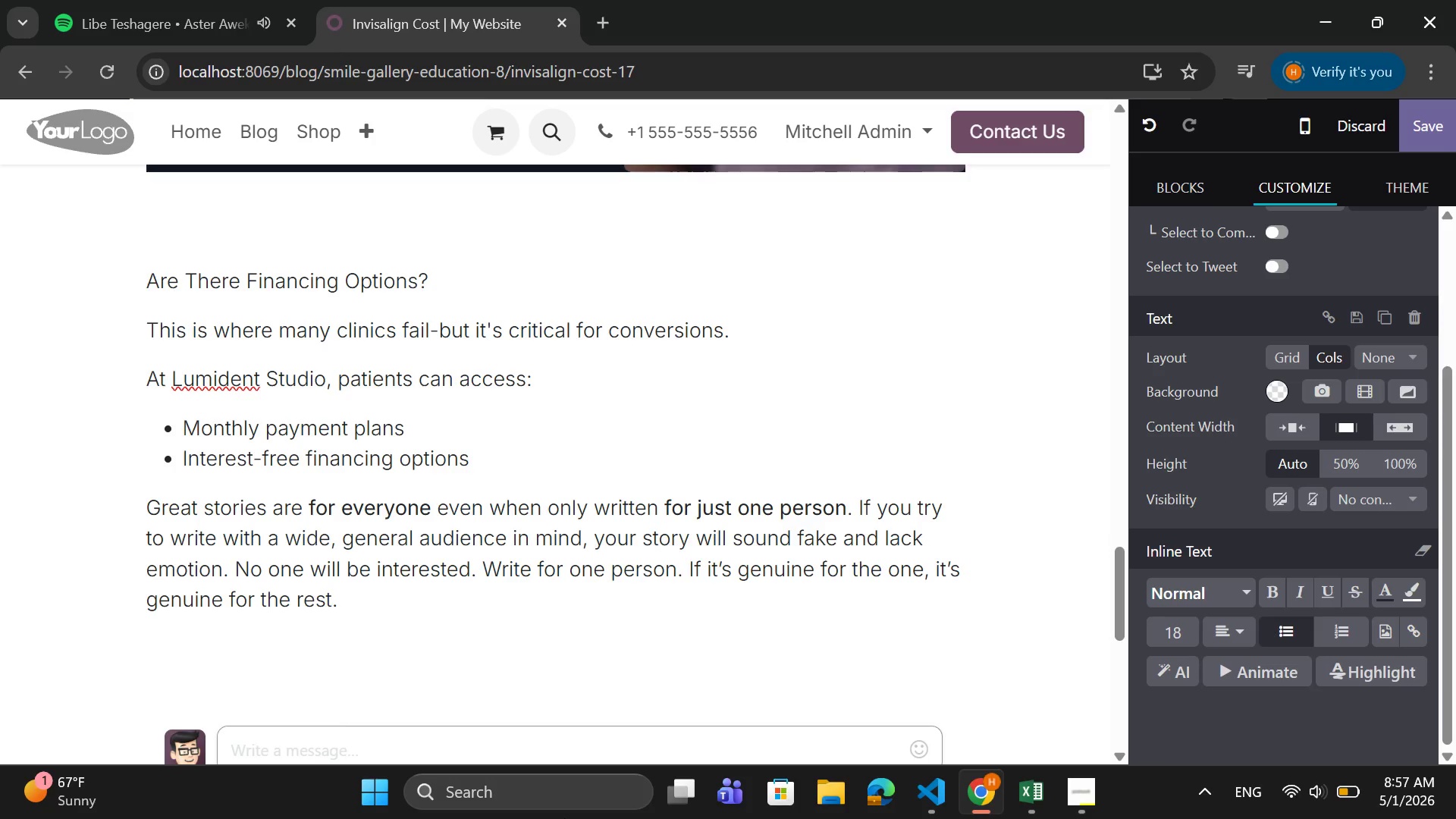 
key(Enter)
 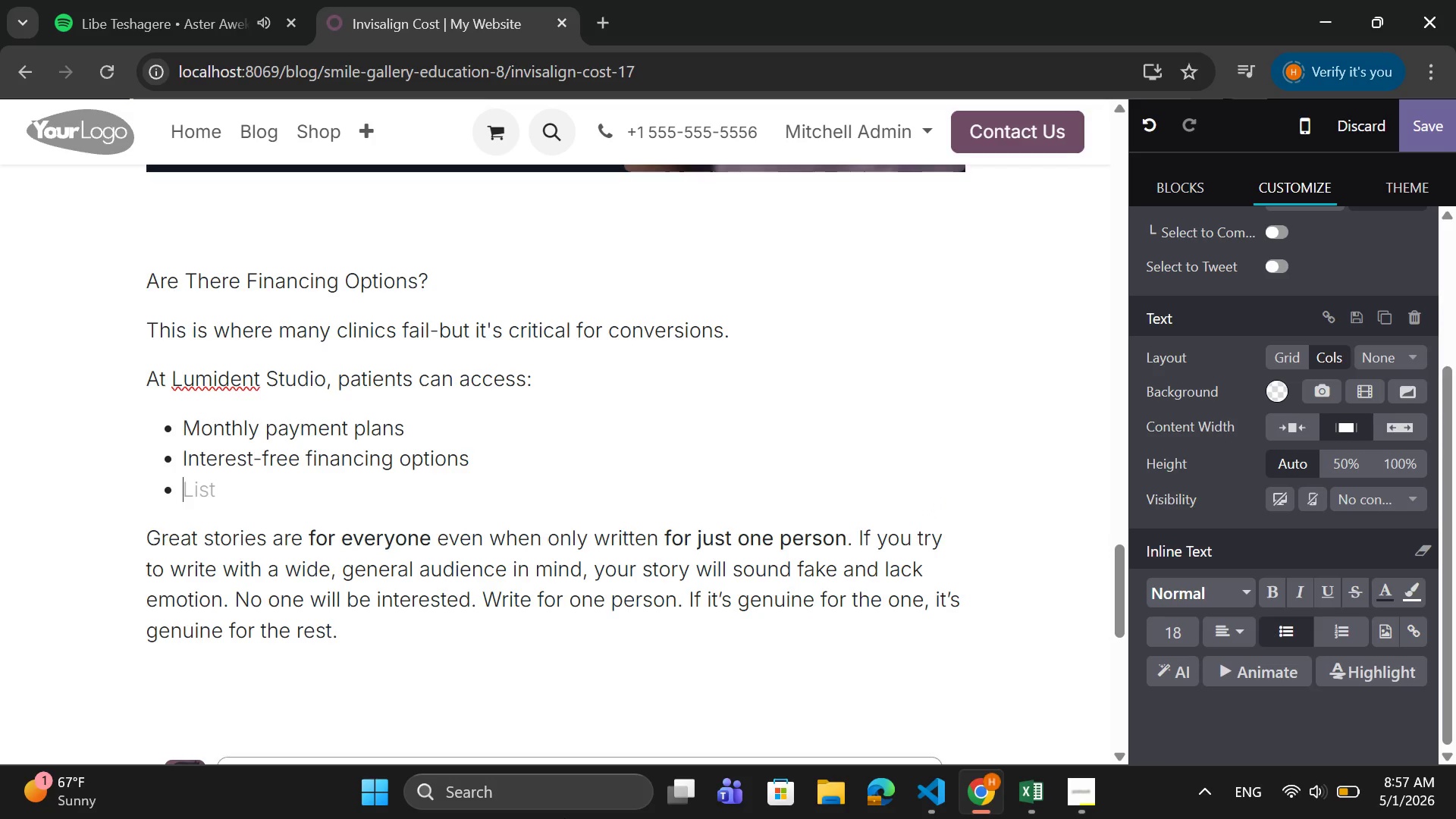 
type(Flexible )
 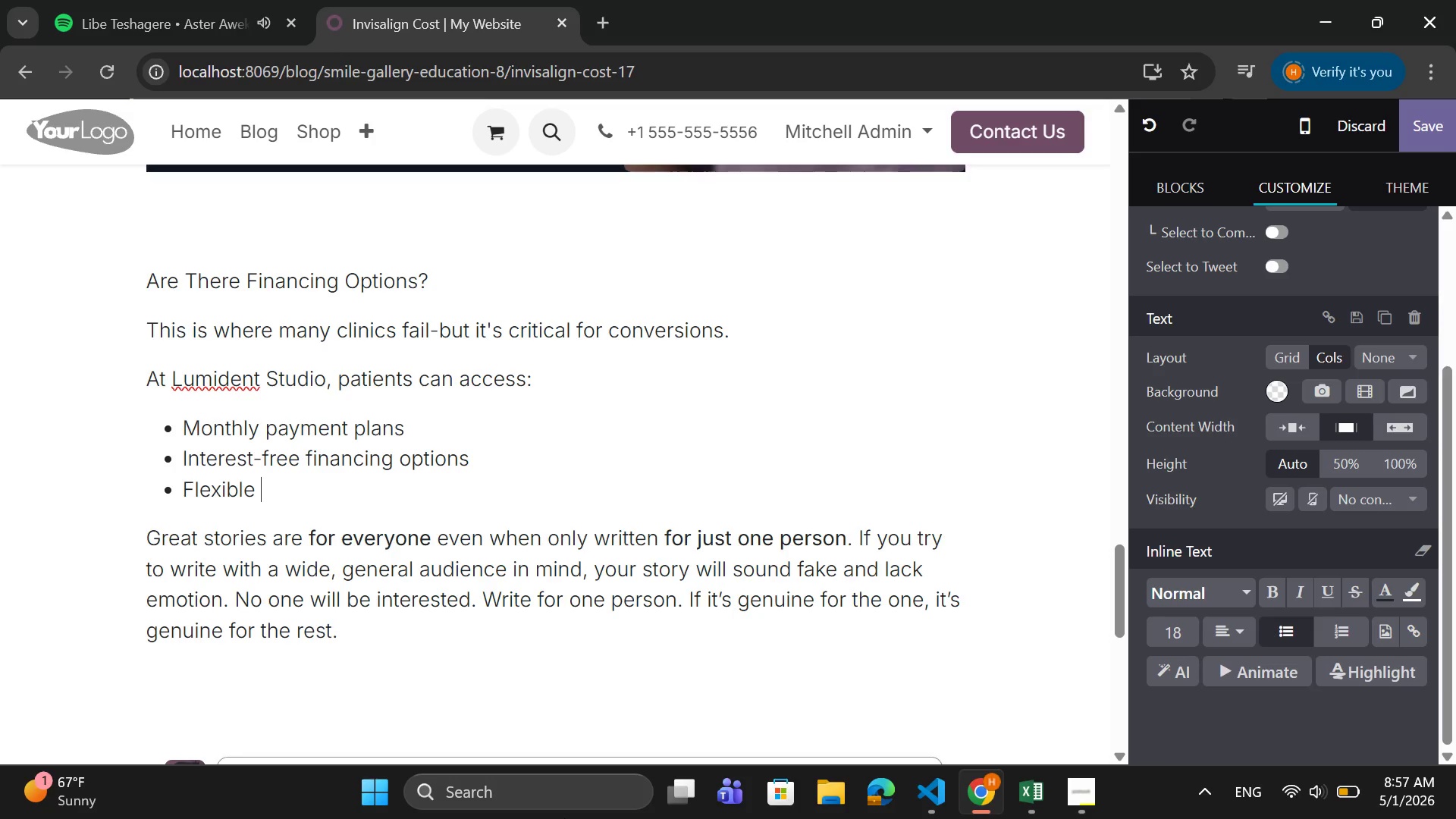 
wait(9.55)
 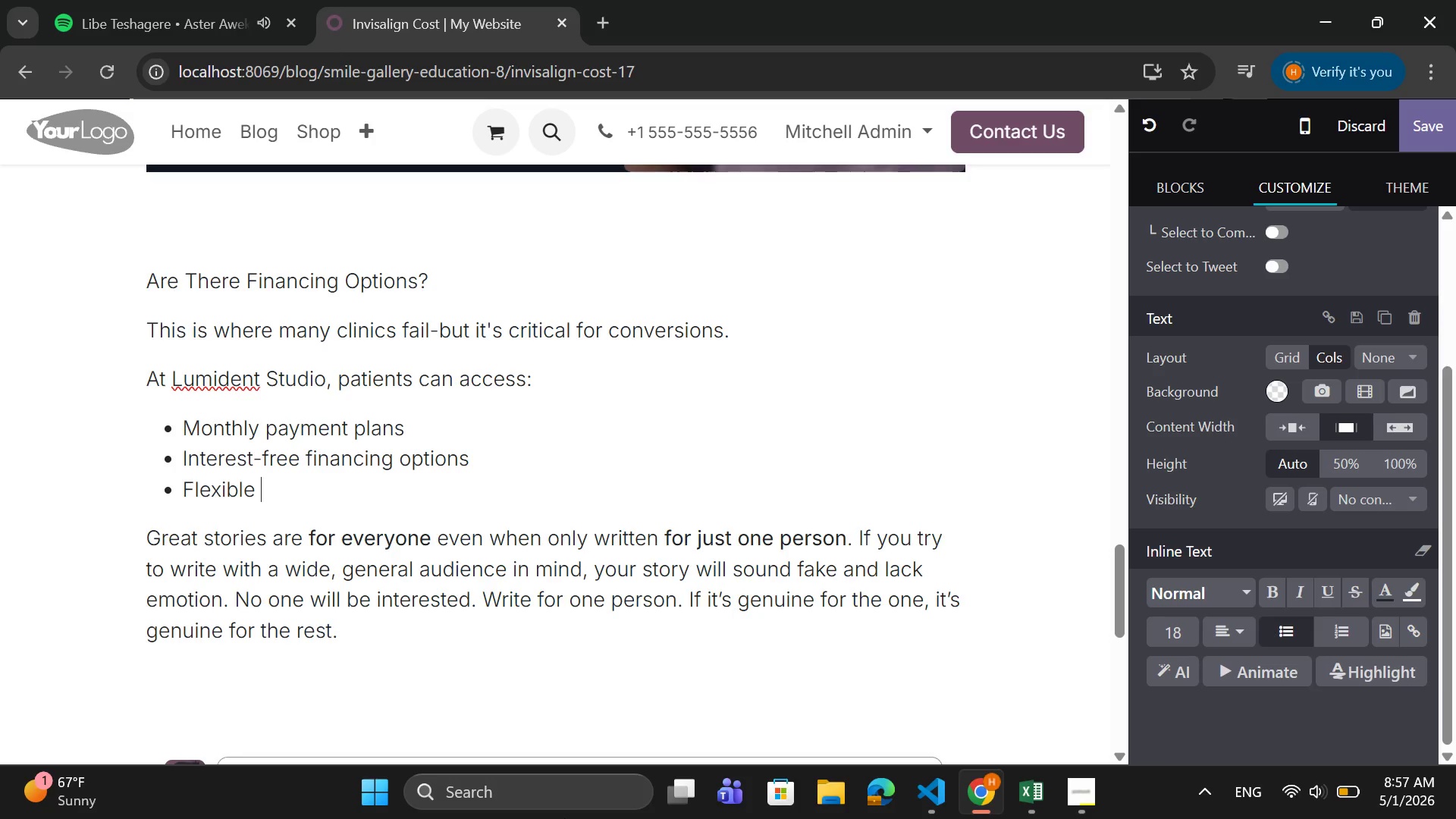 
left_click_drag(start_coordinate=[437, 278], to_coordinate=[152, 283])
 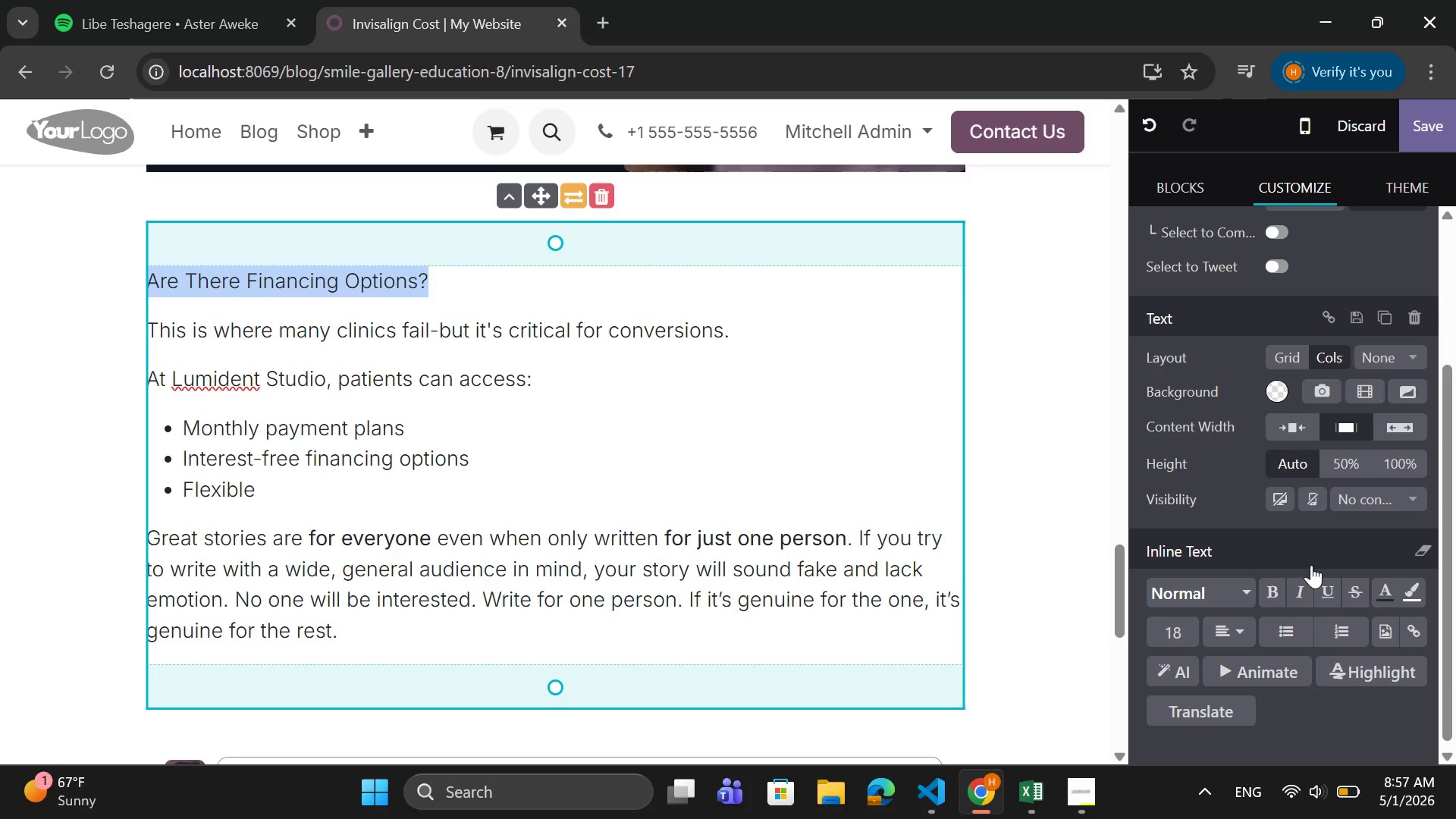 
mouse_move([1271, 586])
 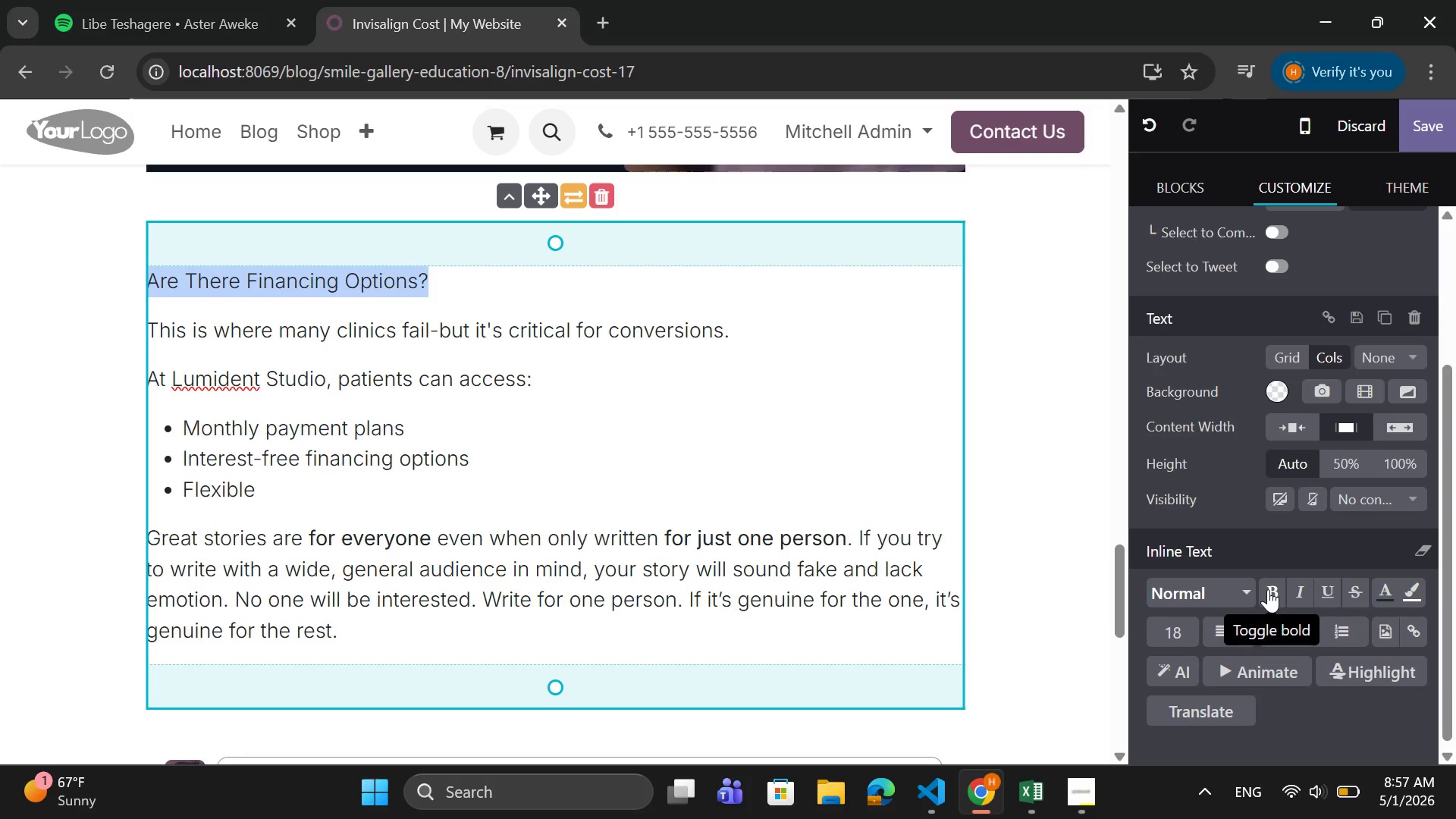 
left_click([1271, 591])
 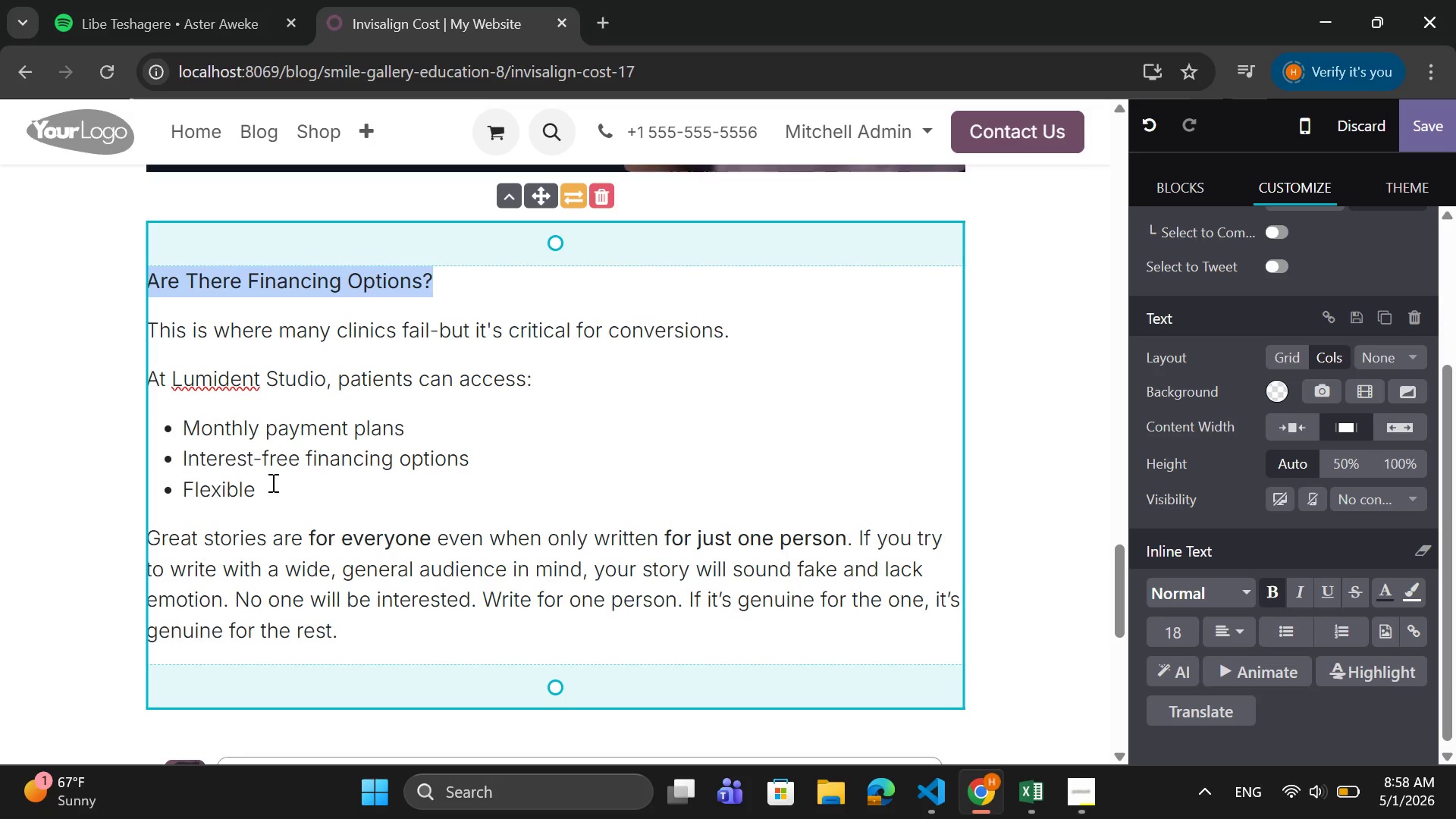 
wait(5.53)
 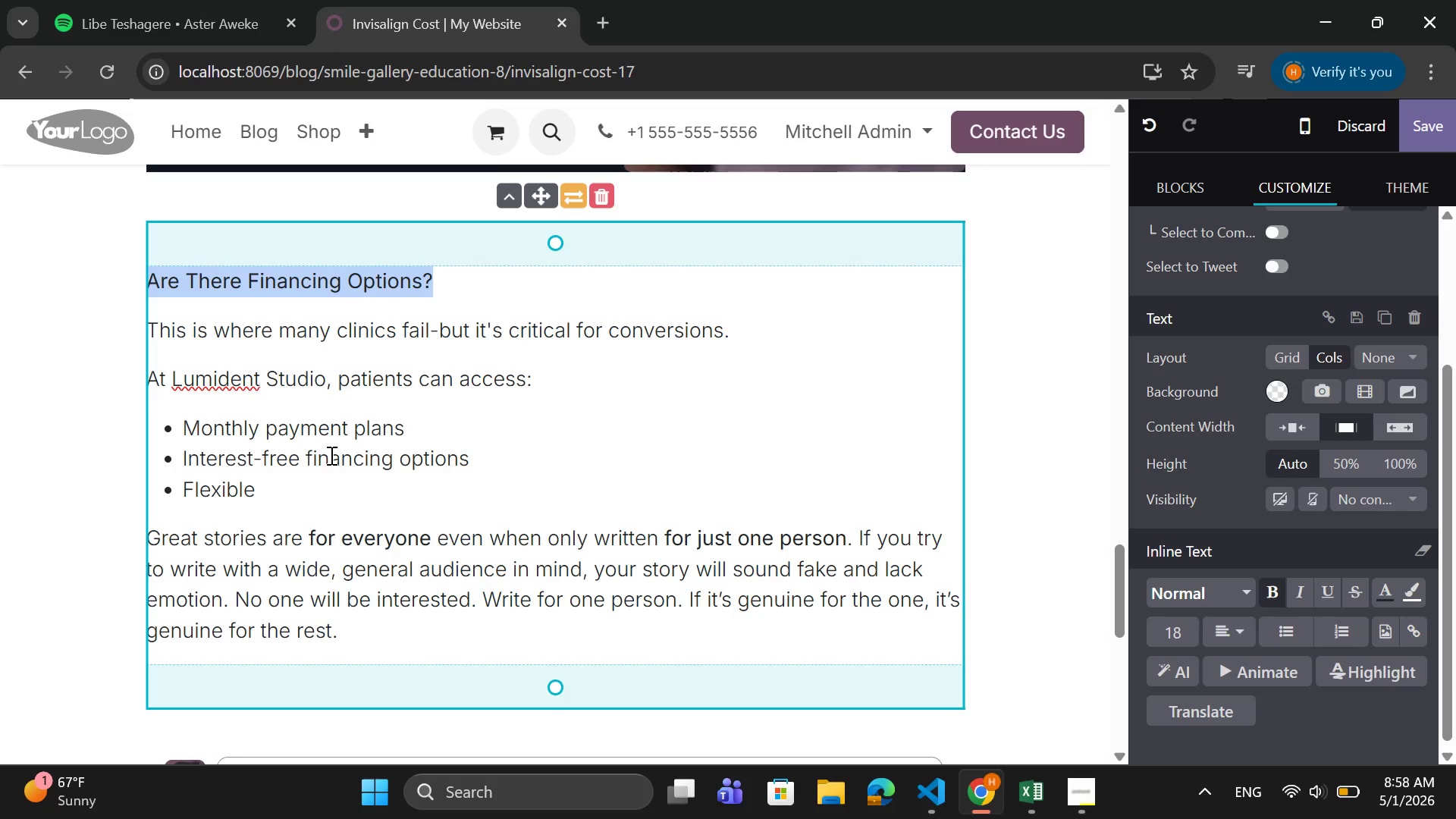 
left_click_drag(start_coordinate=[265, 487], to_coordinate=[149, 340])
 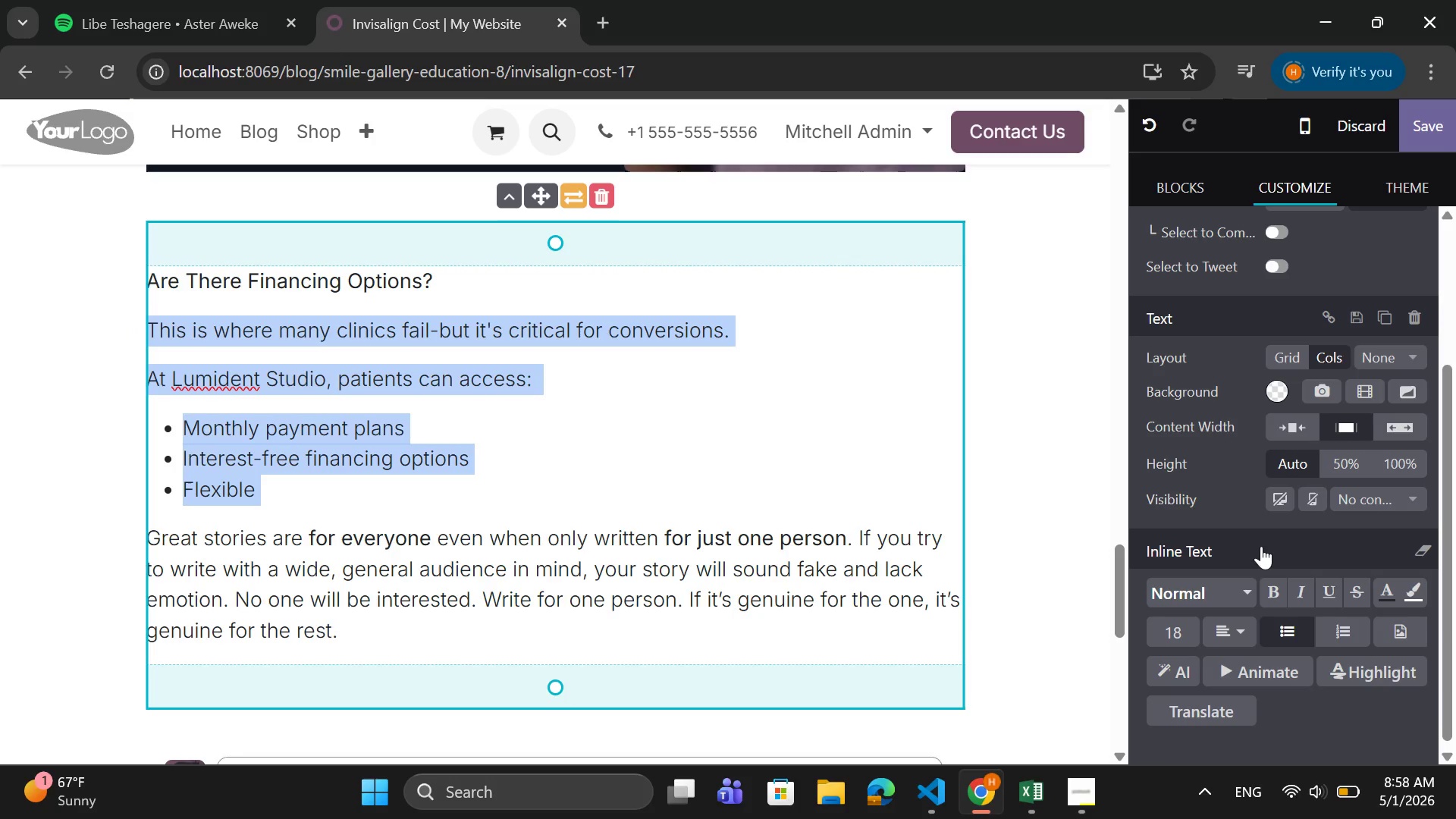 
left_click([1166, 636])
 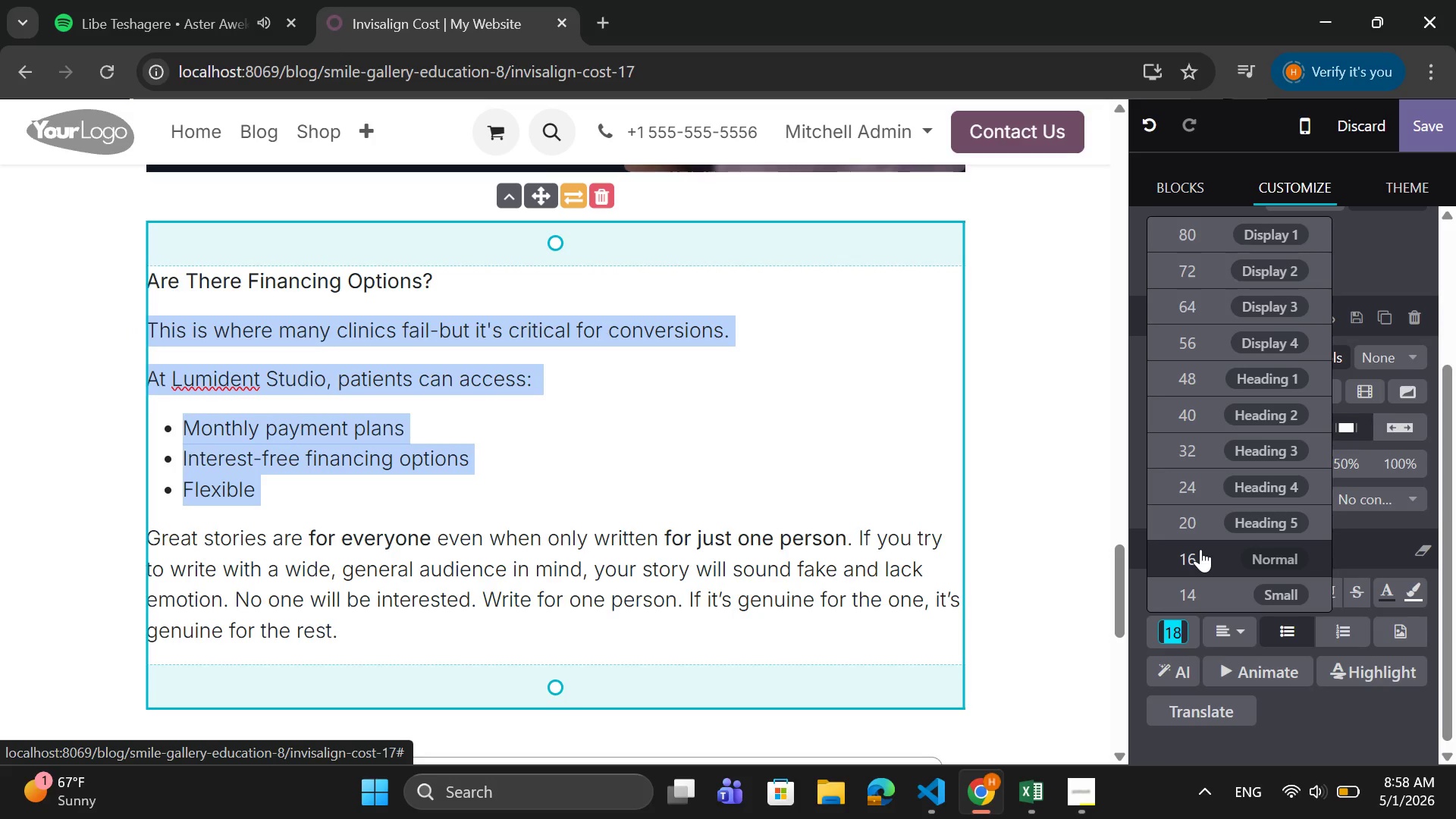 
left_click([1200, 549])
 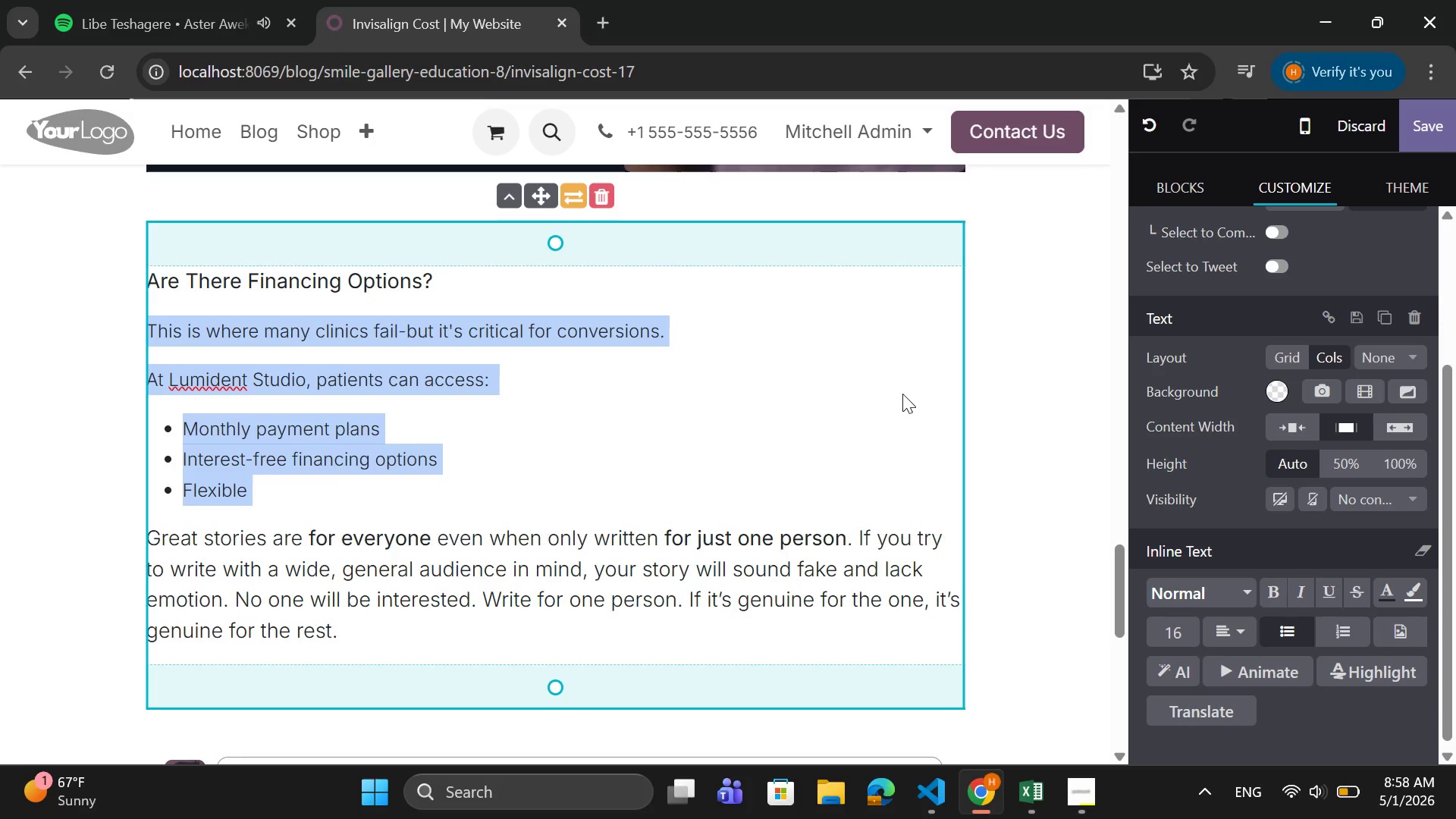 
wait(9.95)
 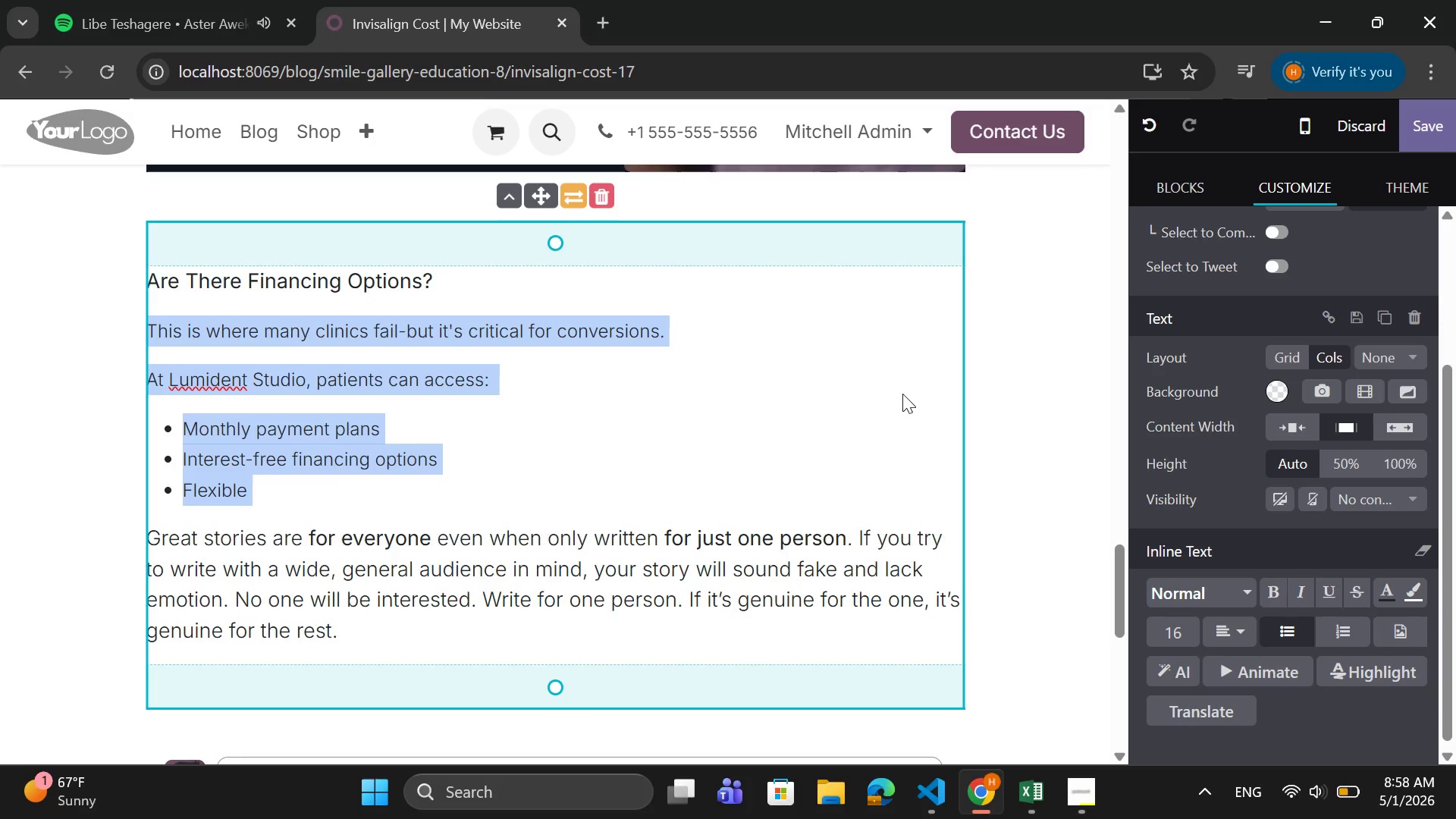 
left_click([247, 488])
 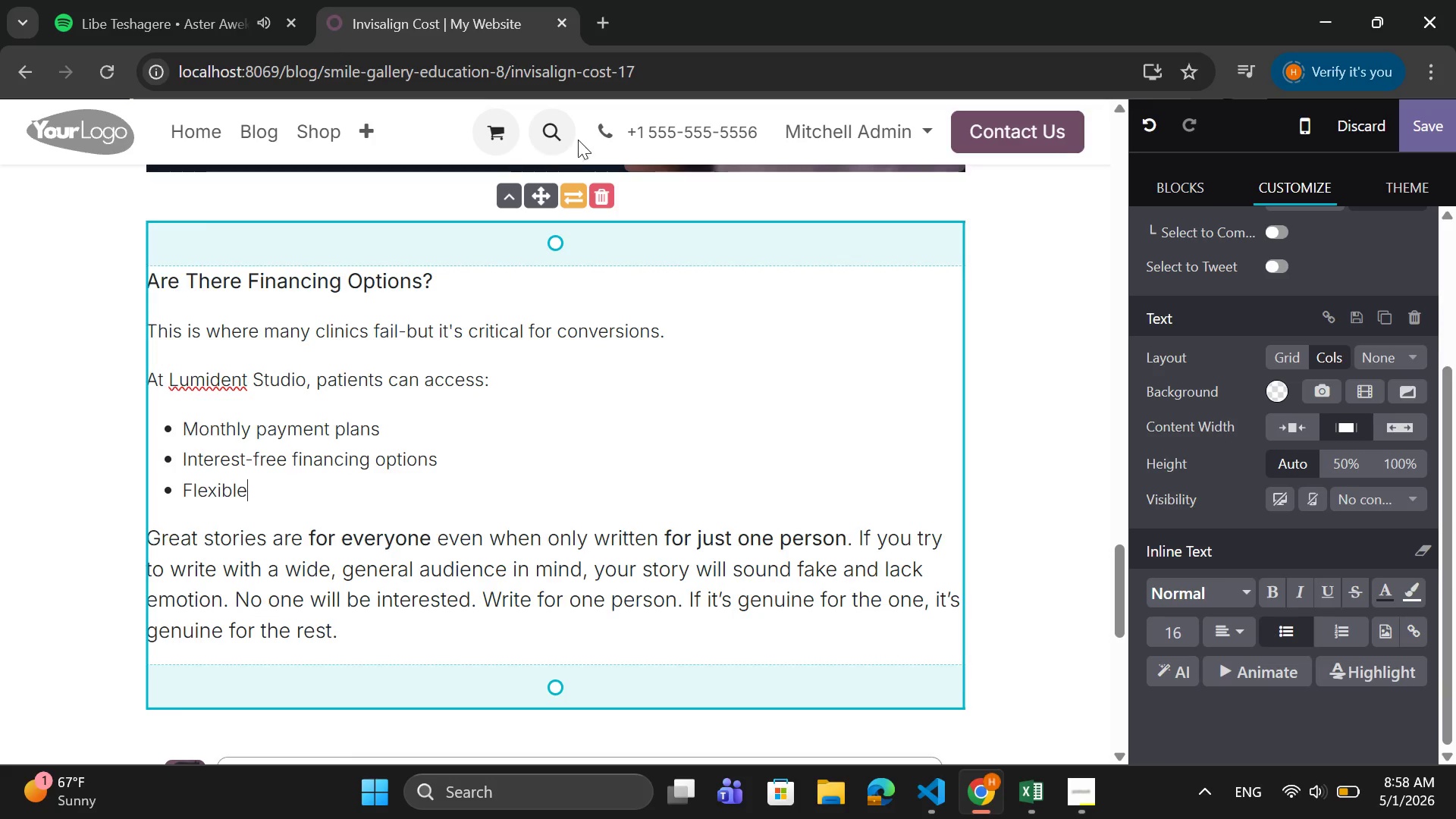 
type( installment packages)
 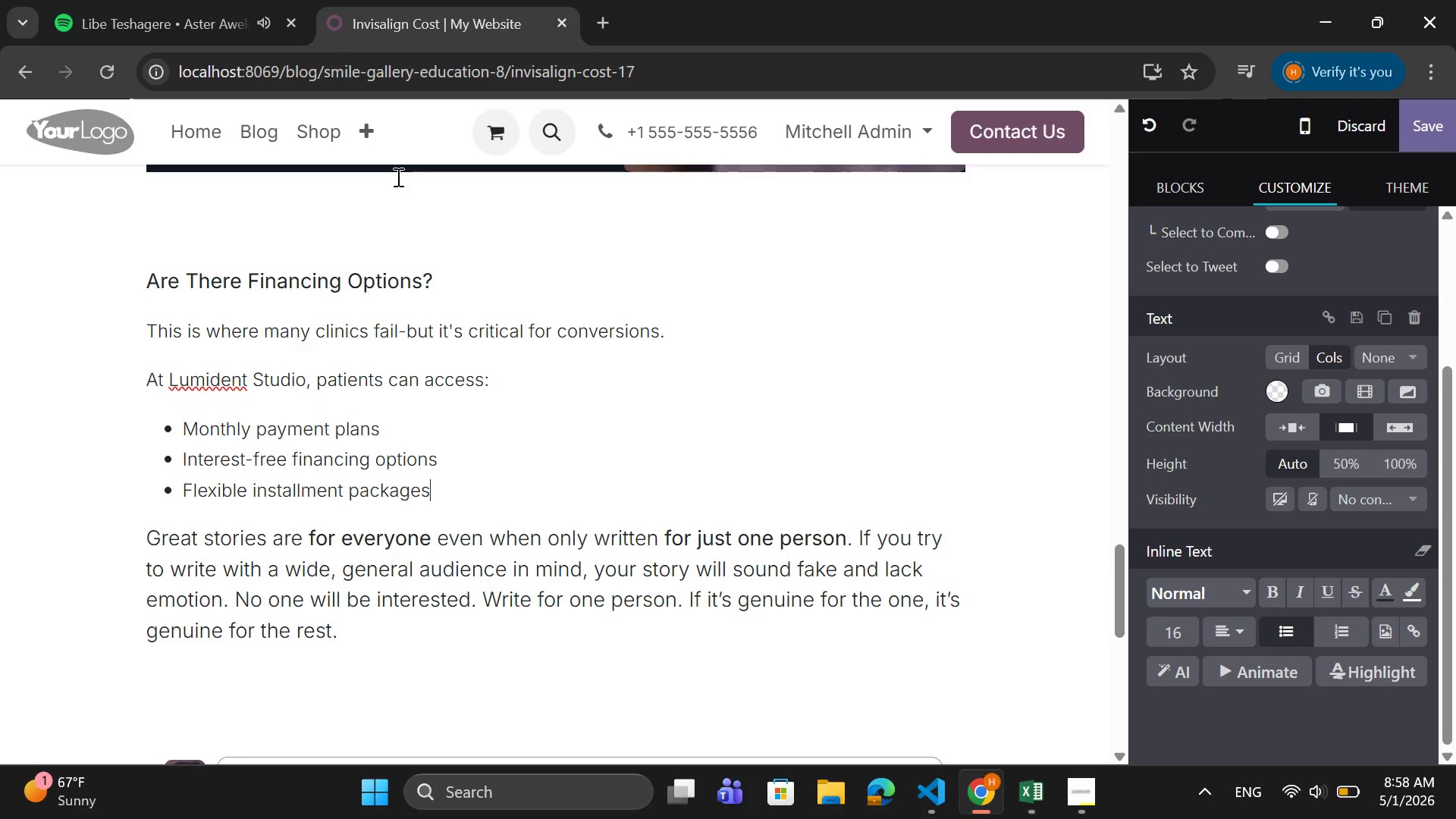 
key(Enter)
 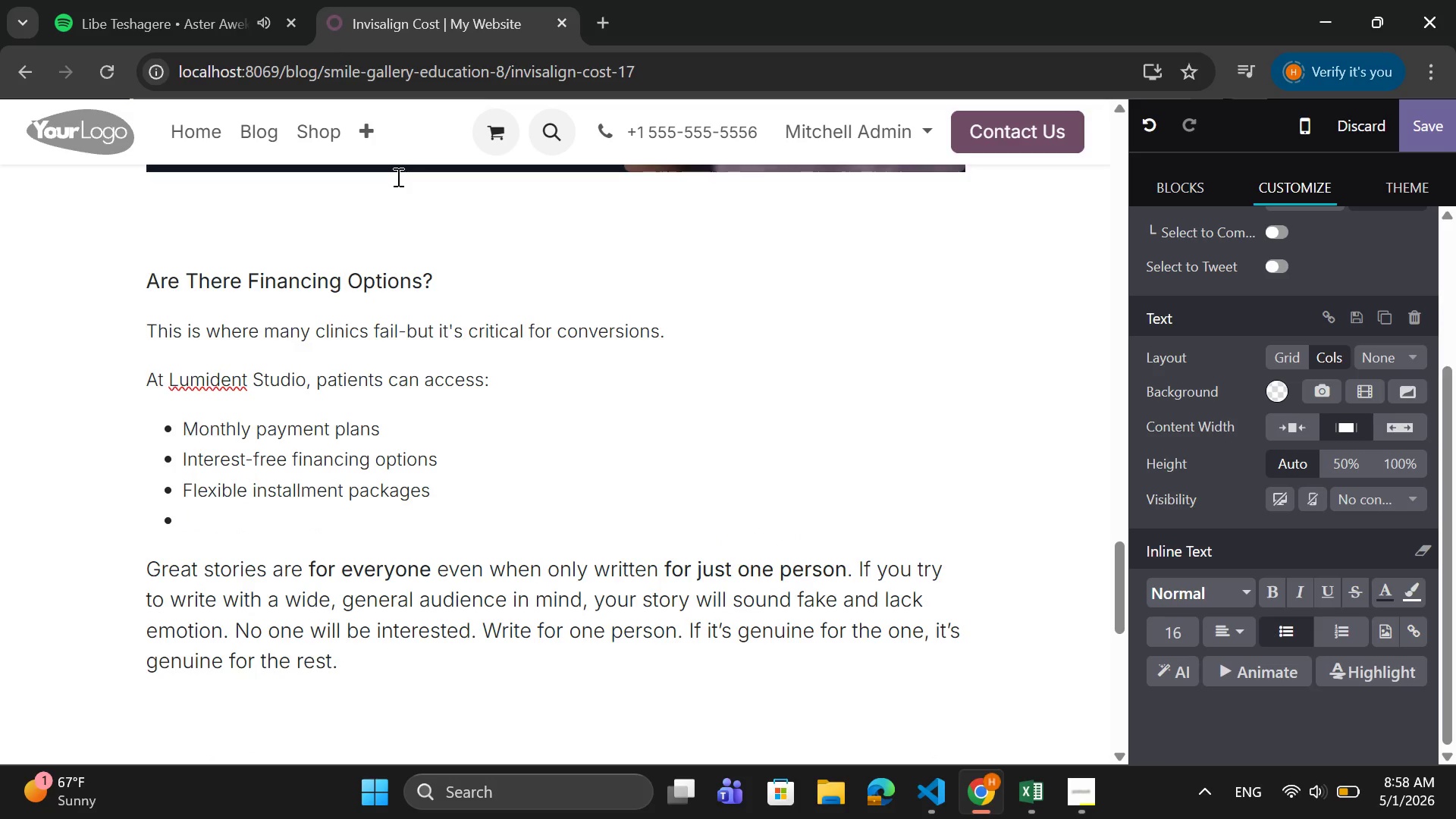 
key(Backspace)
type(This means you dont)
 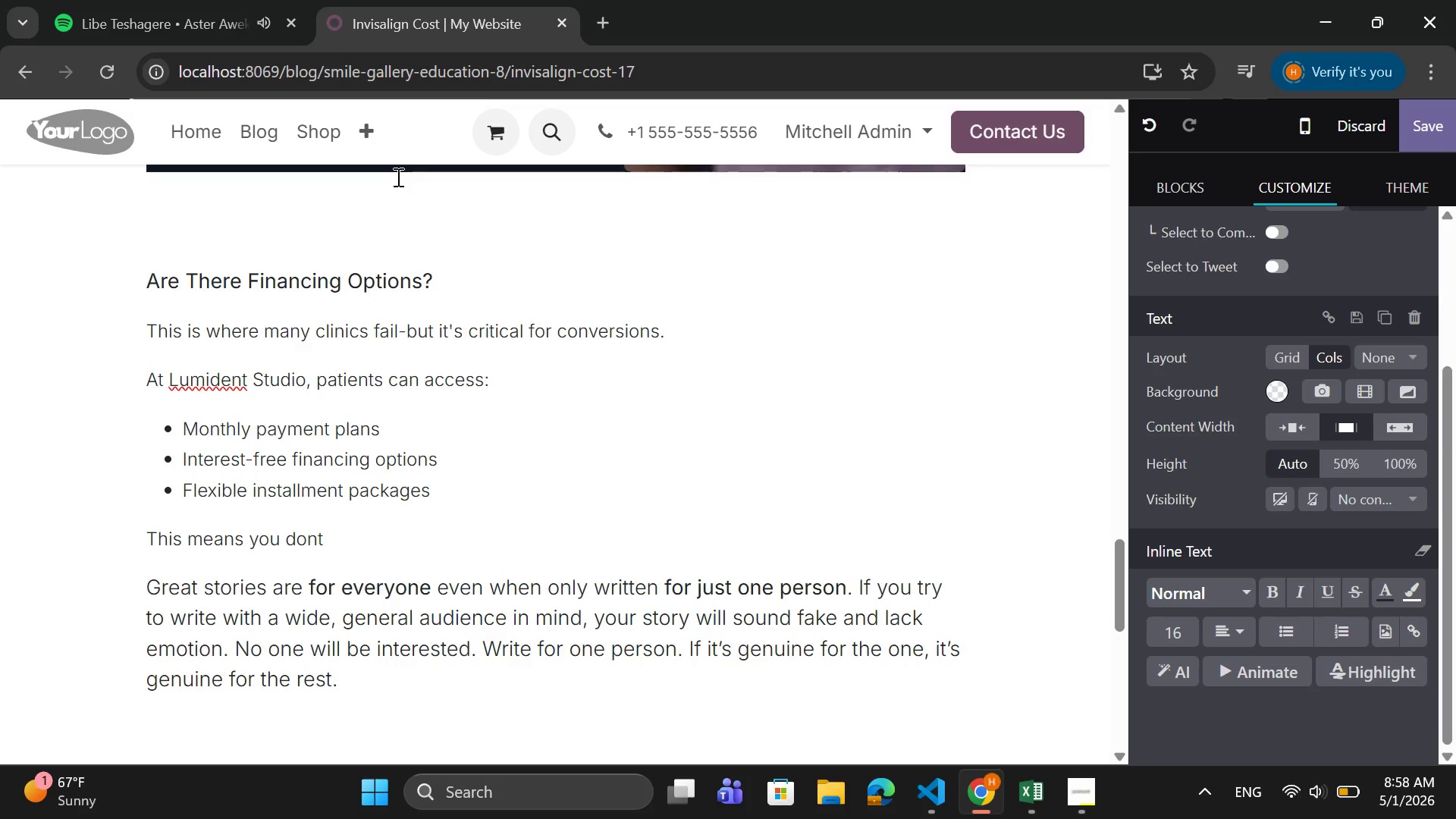 
key(ArrowLeft)
 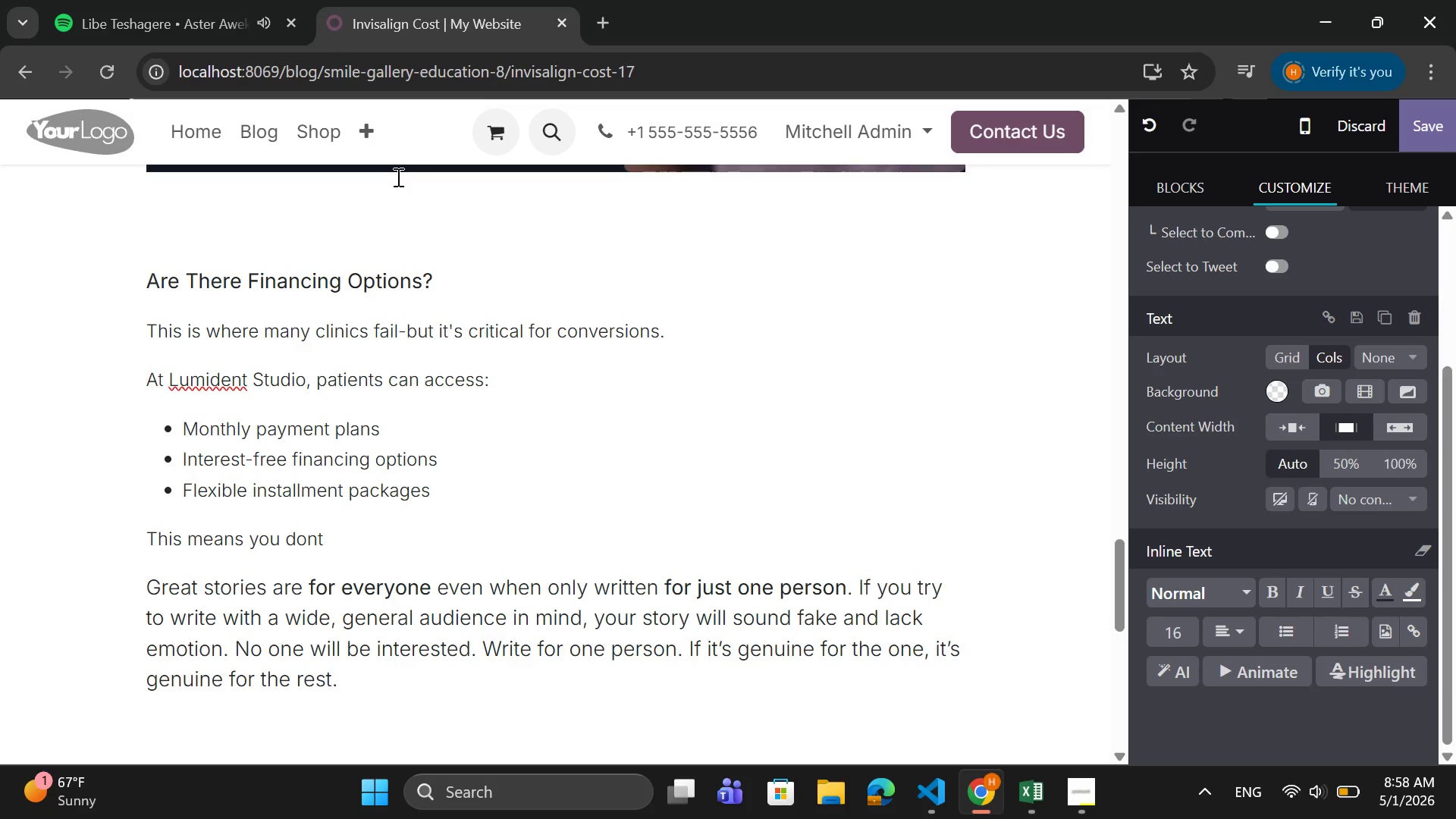 
key(Quote)
 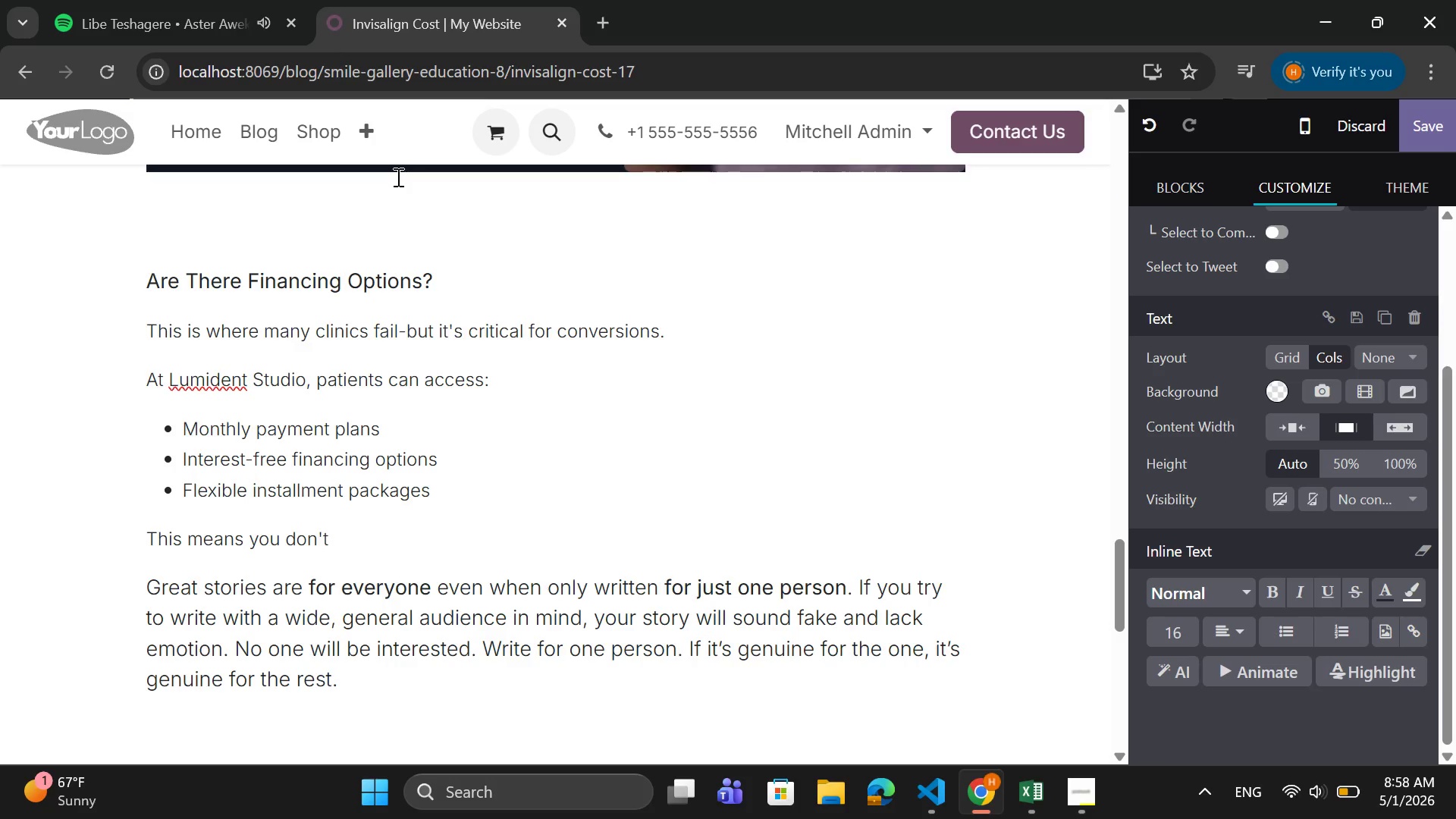 
key(ArrowRight)
 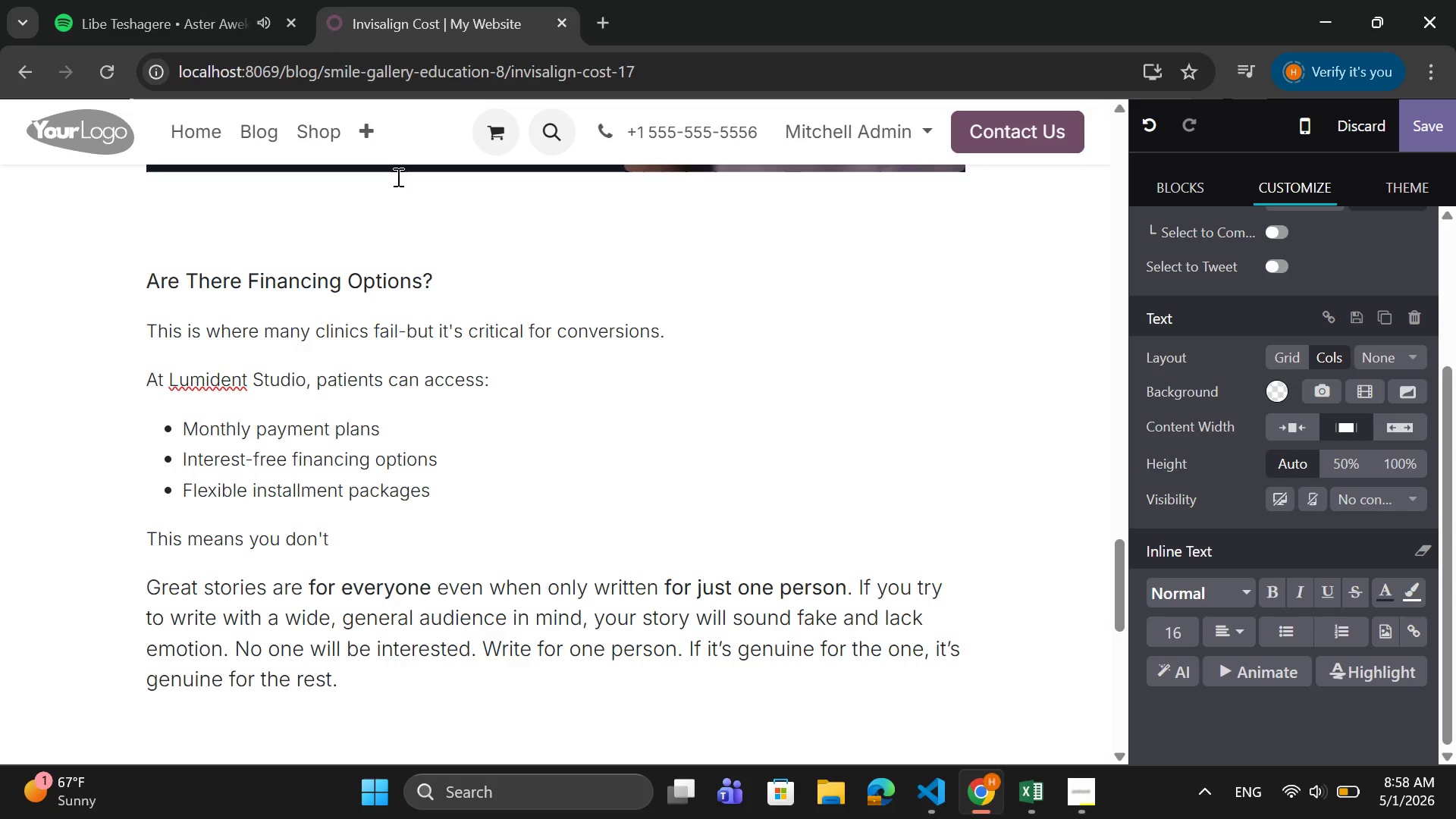 
type( have to pay)
 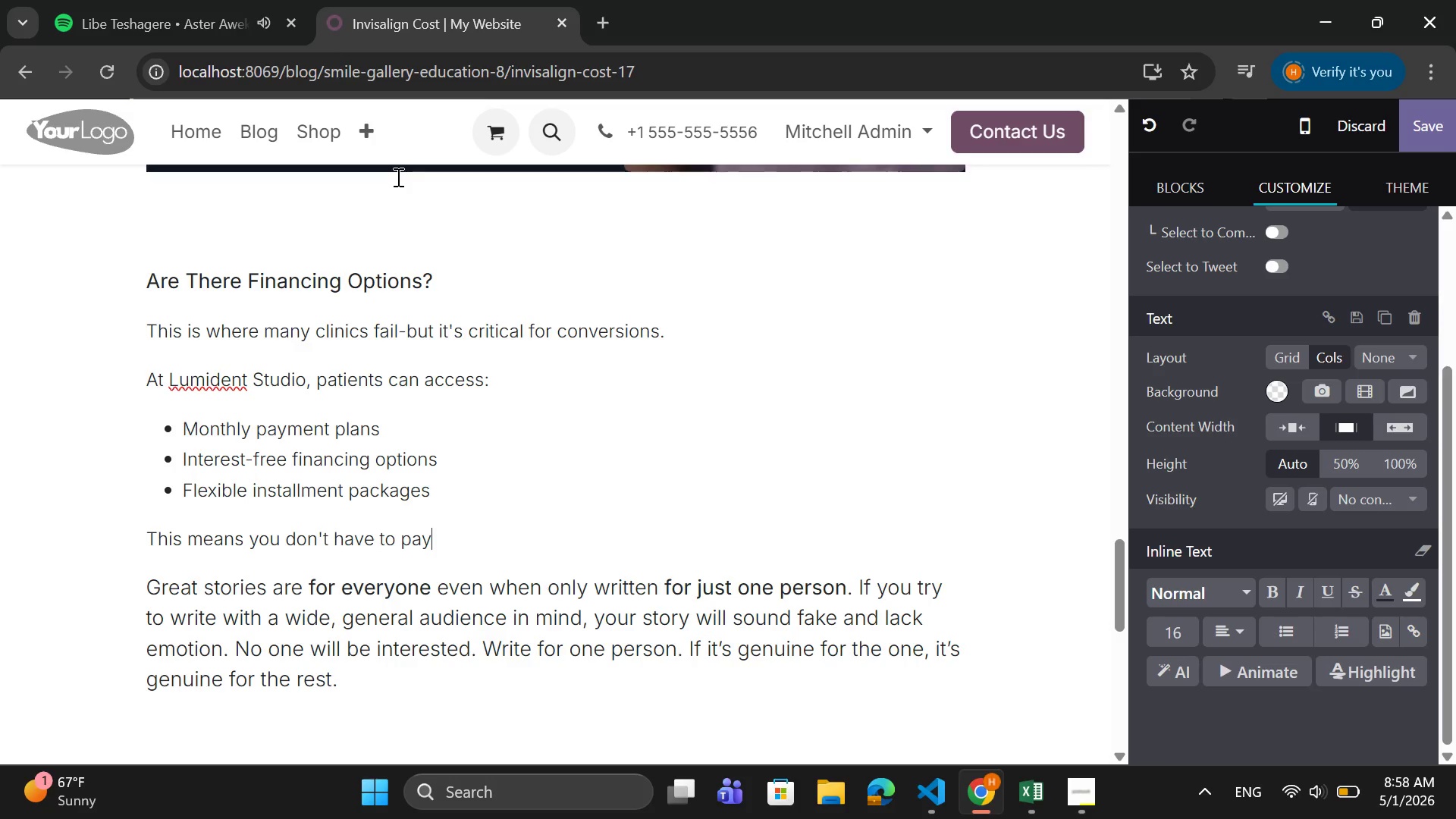 
type( everthing upfront)
 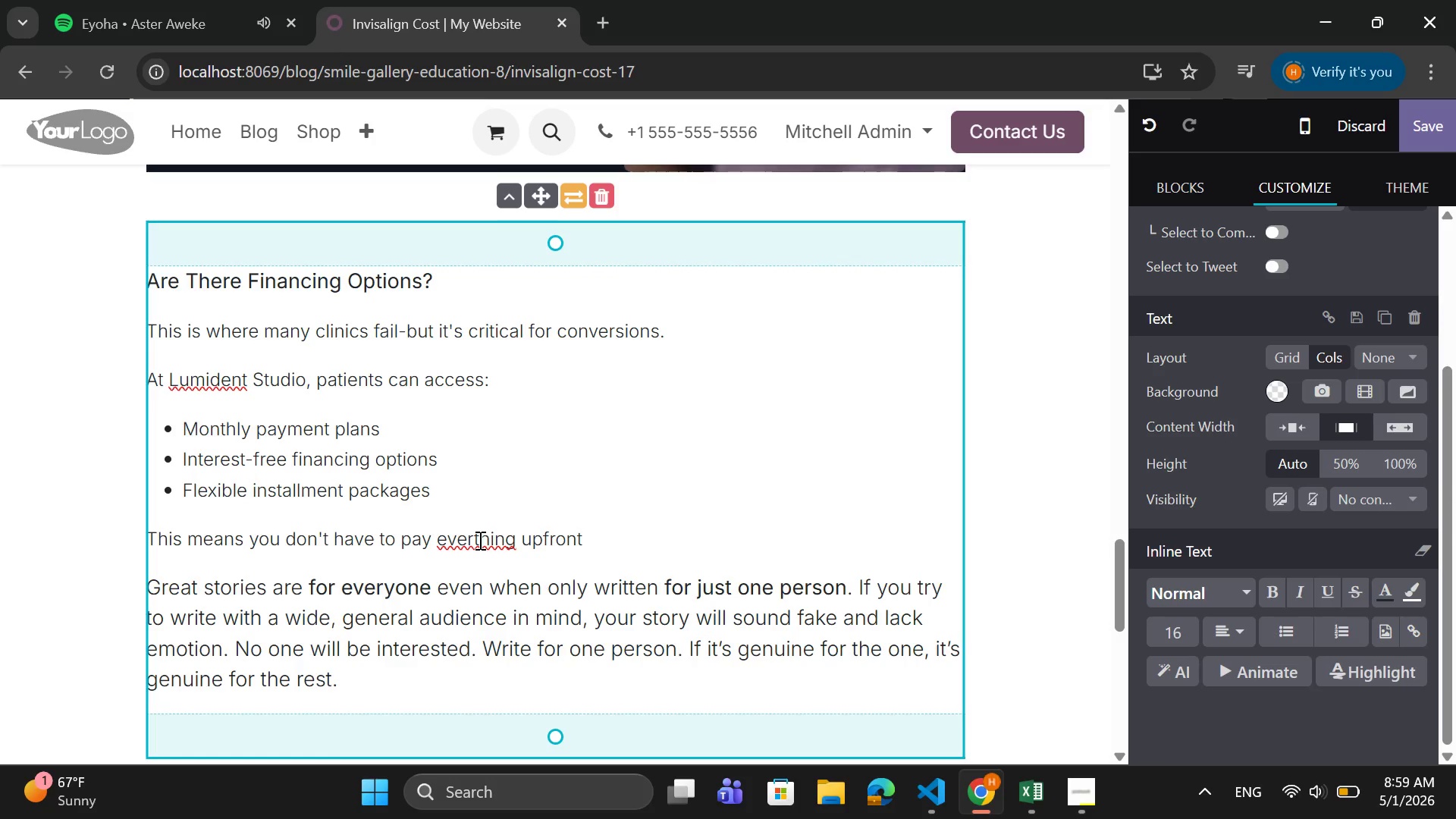 
wait(6.22)
 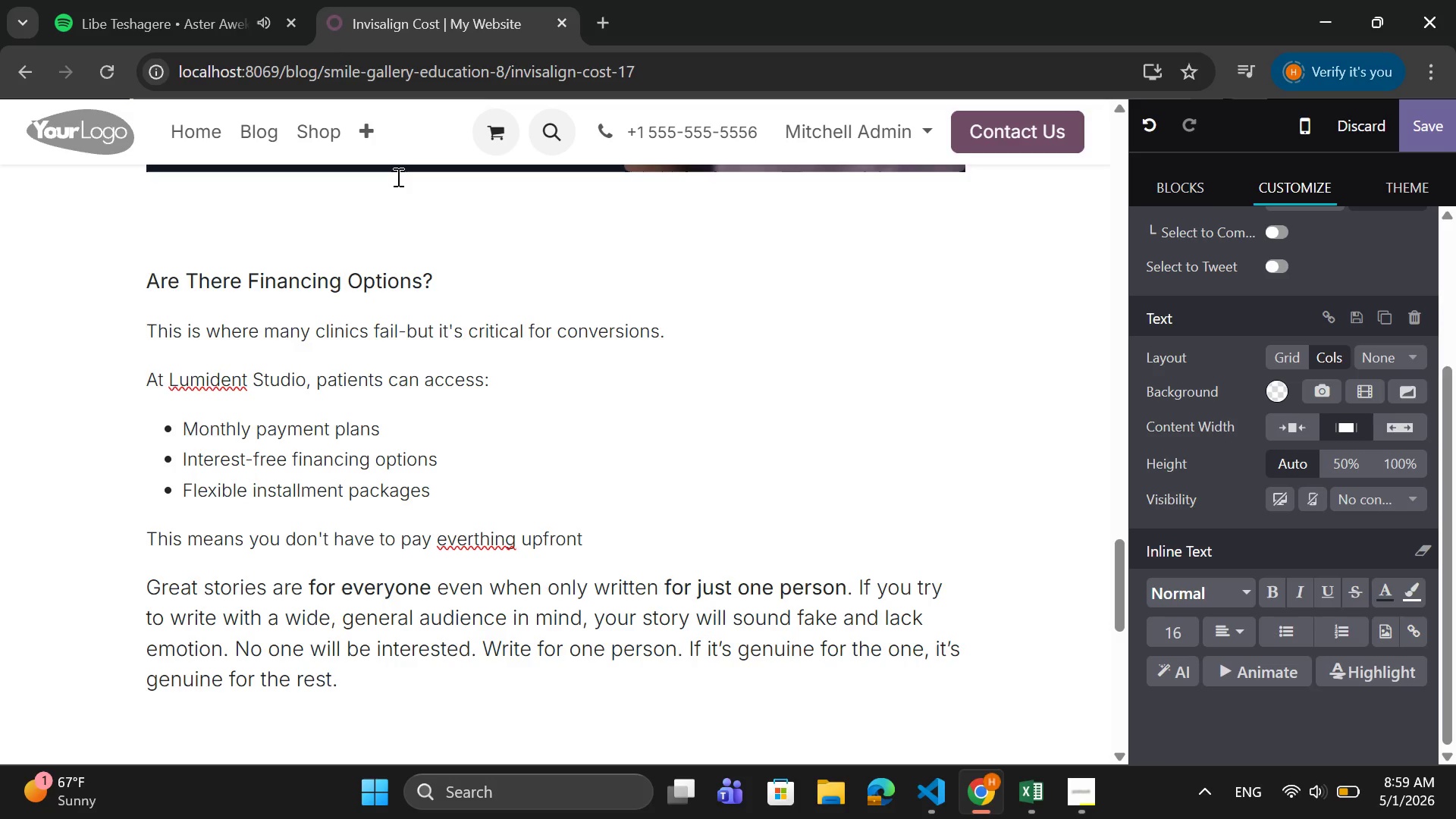 
left_click([475, 539])
 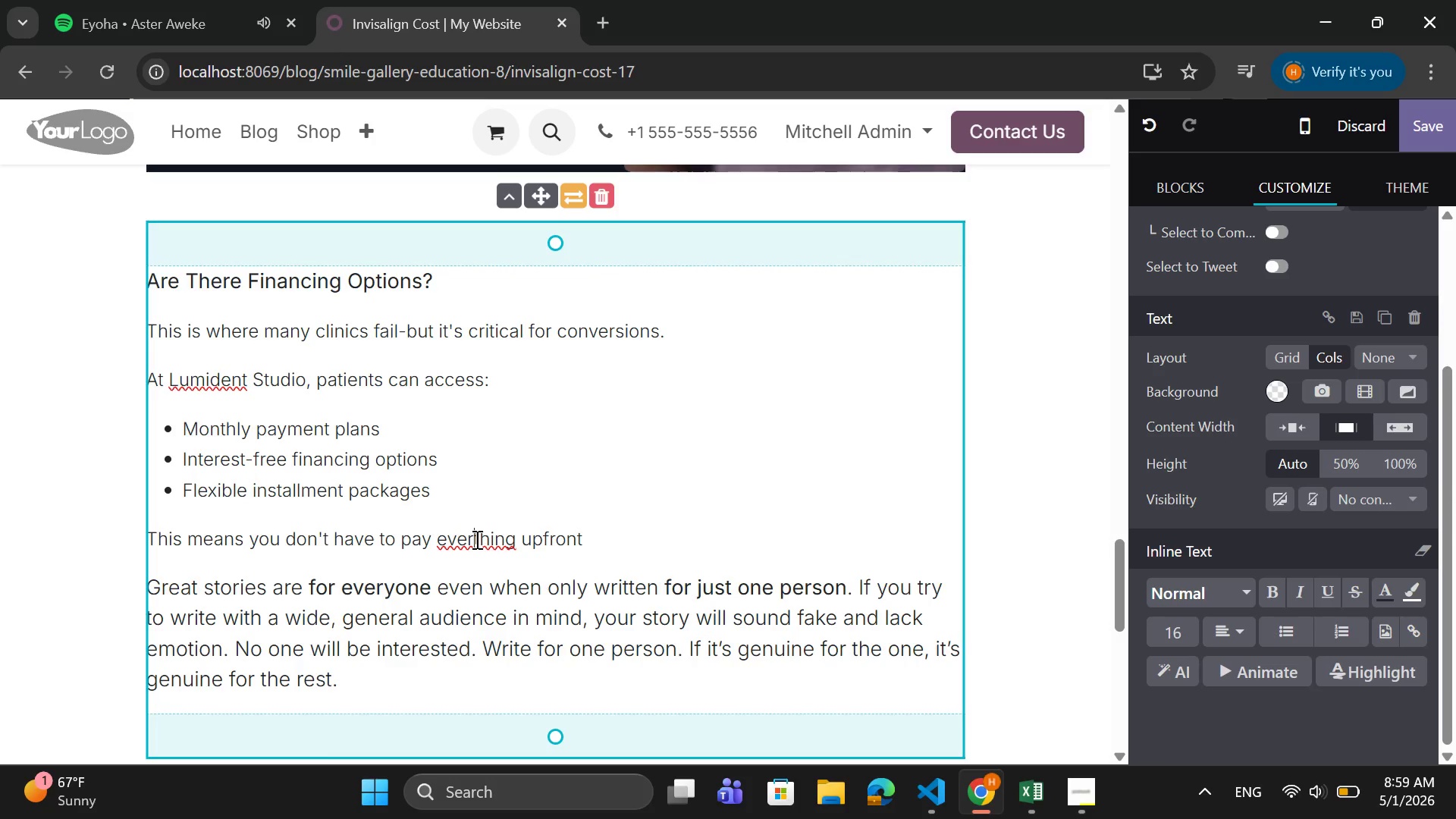 
key(Space)
 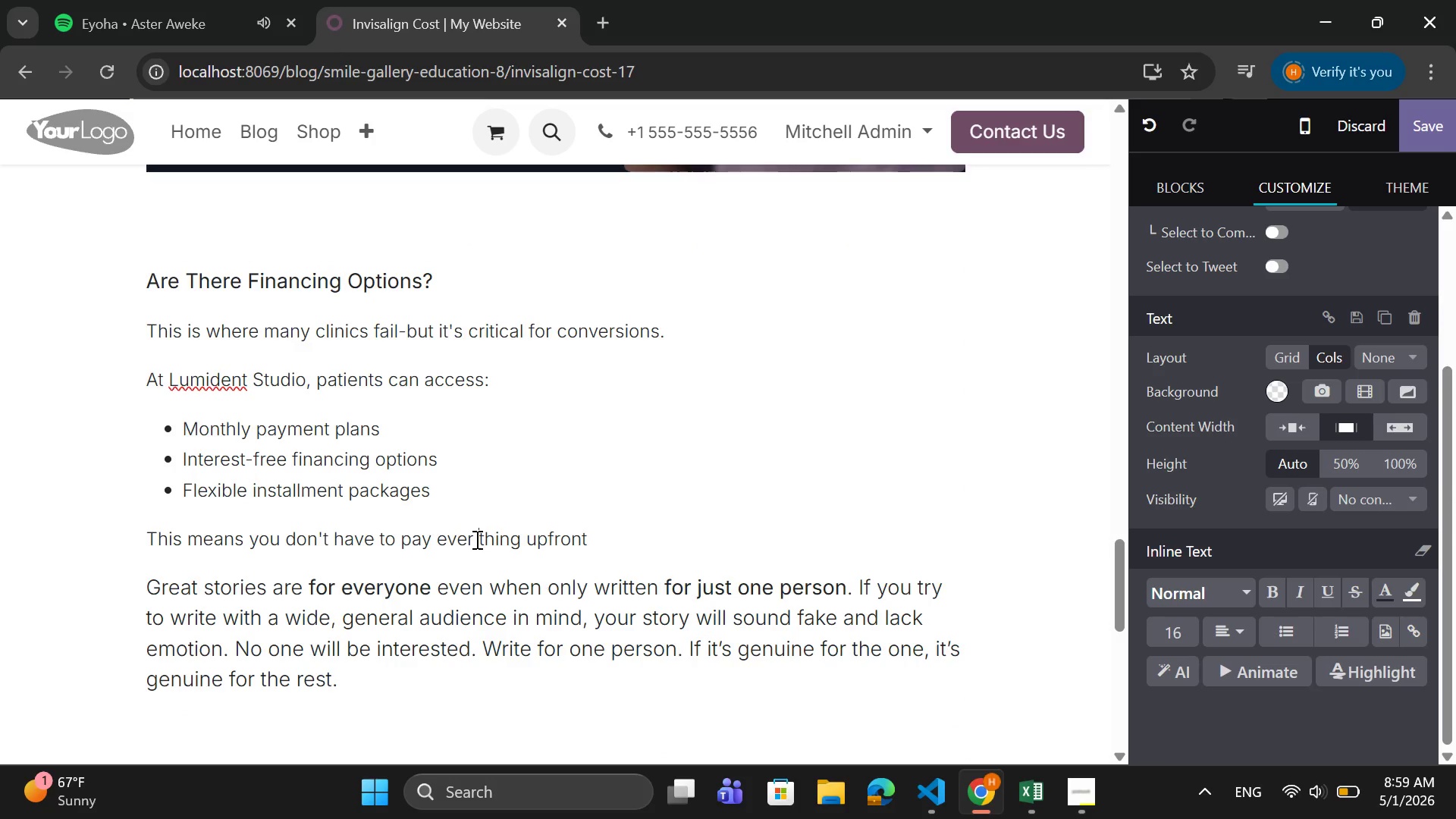 
key(ArrowRight)
 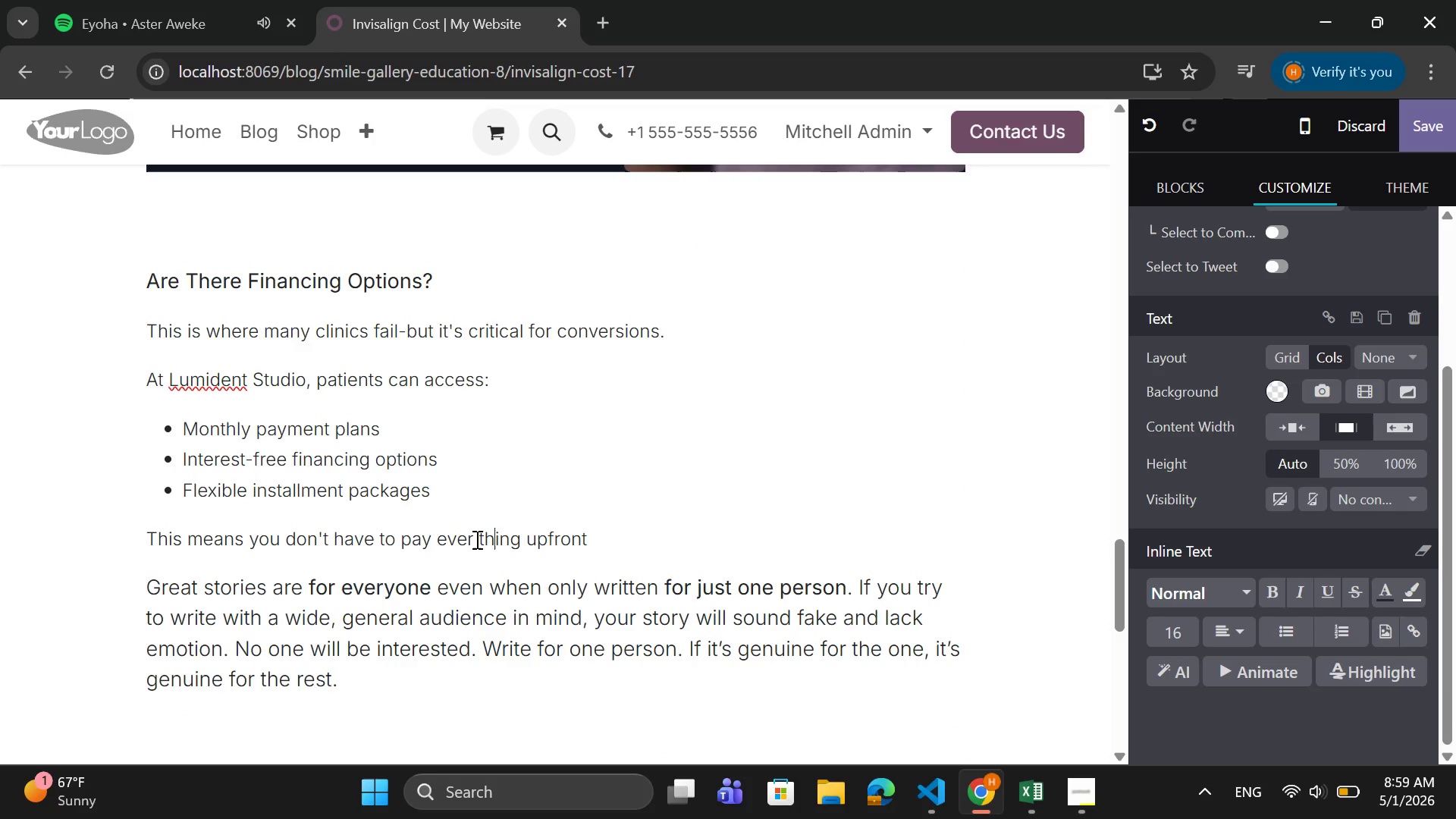 
key(ArrowRight)
 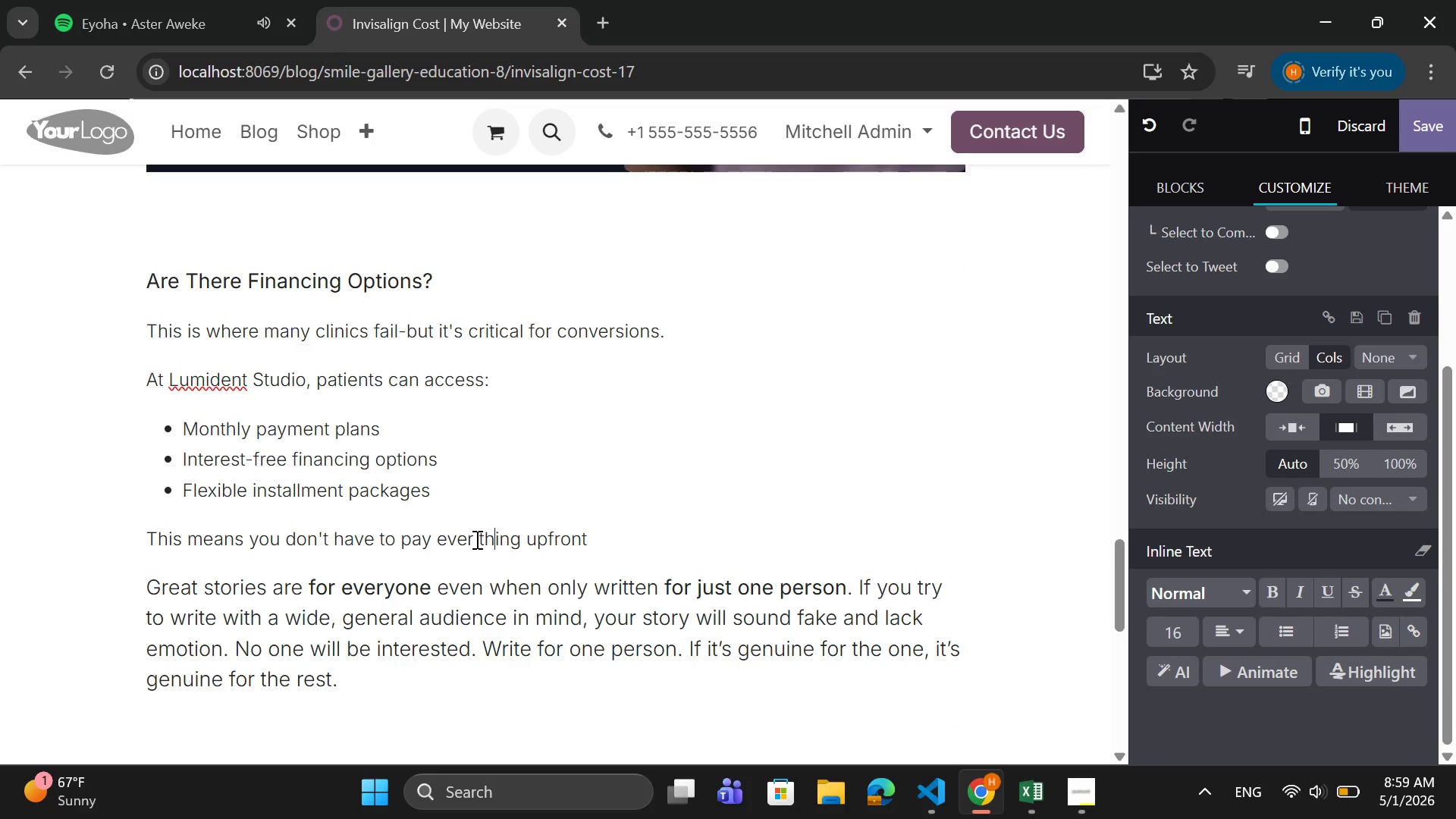 
key(ArrowRight)
 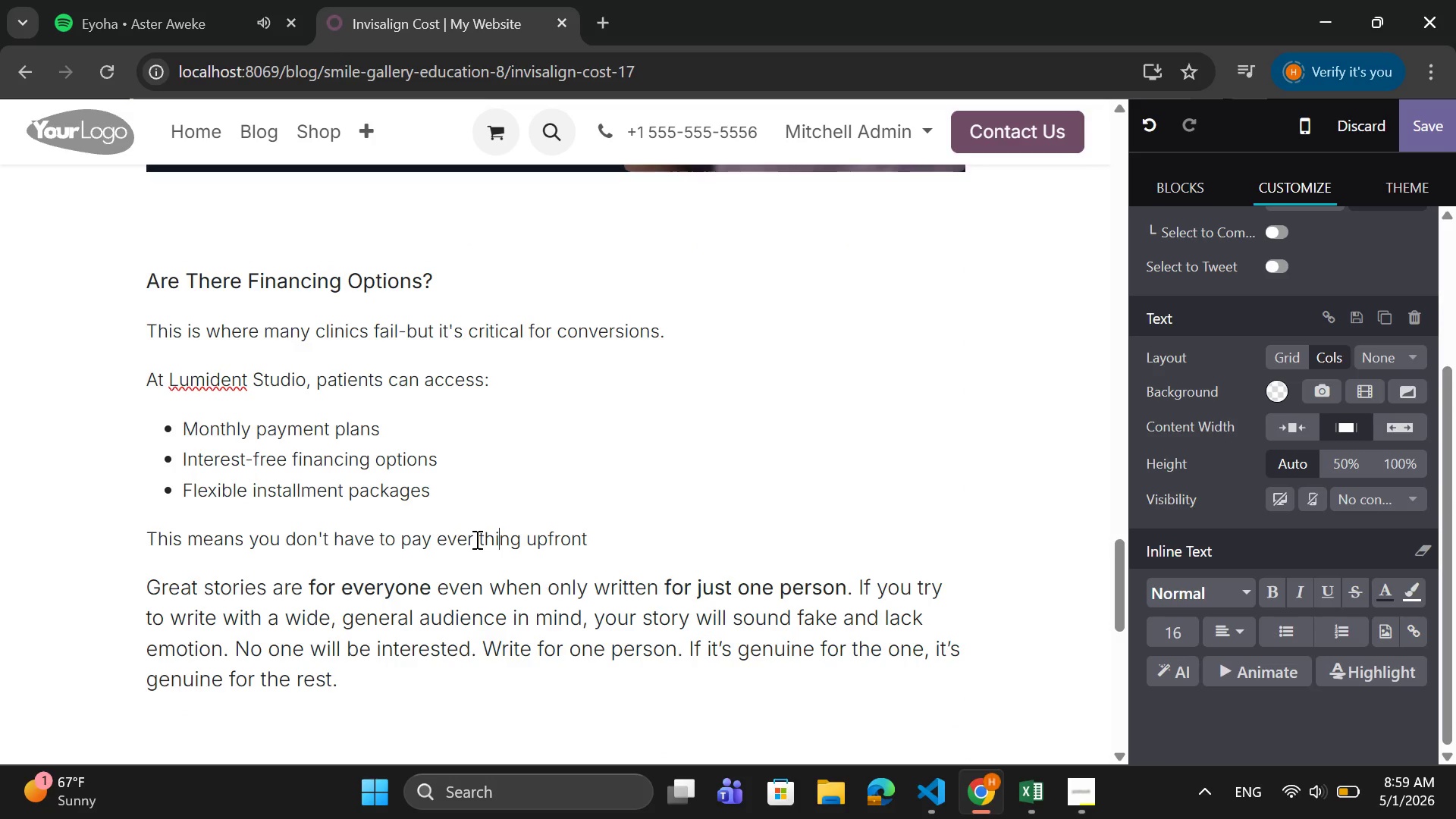 
key(ArrowRight)
 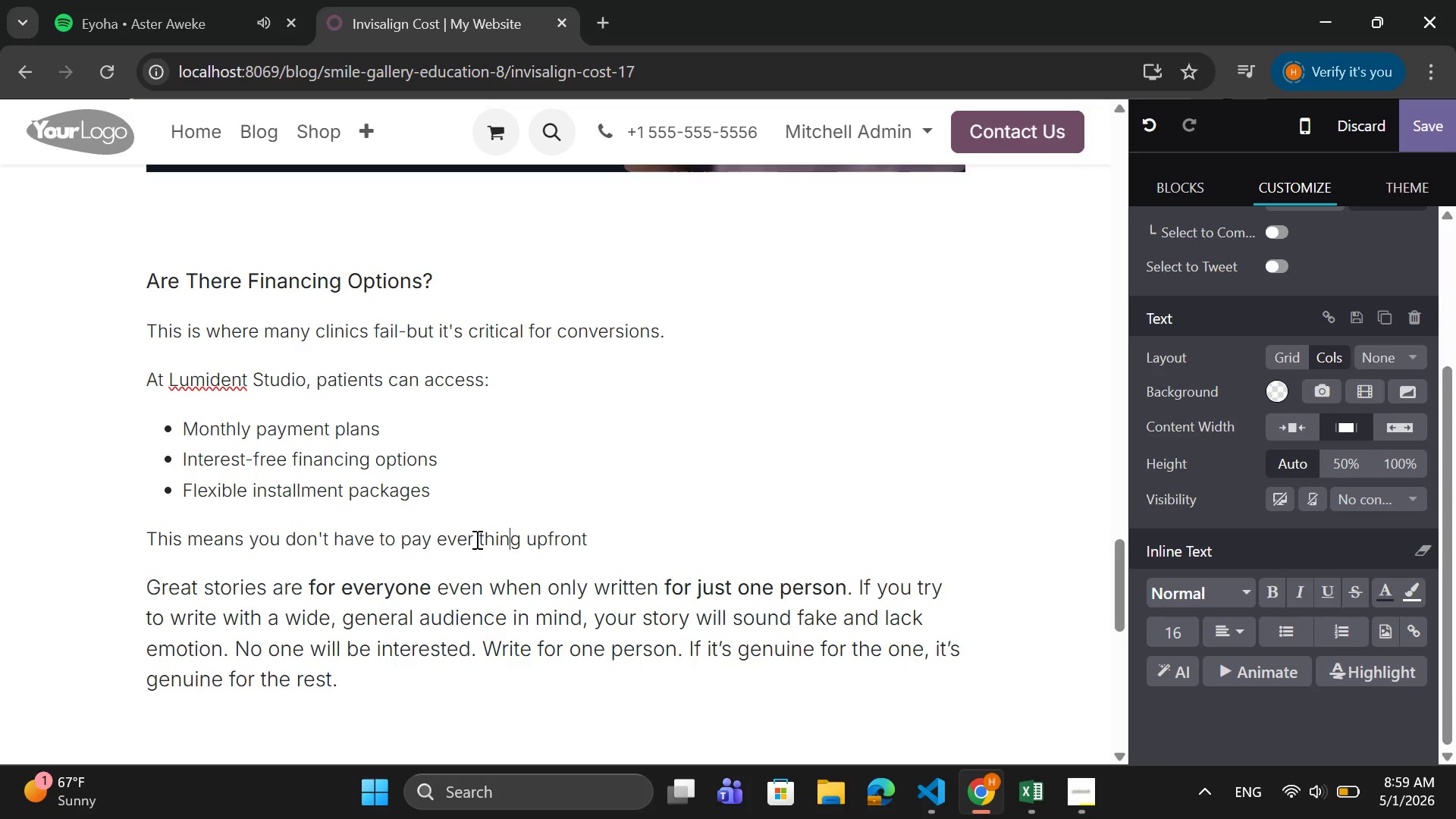 
key(ArrowRight)
 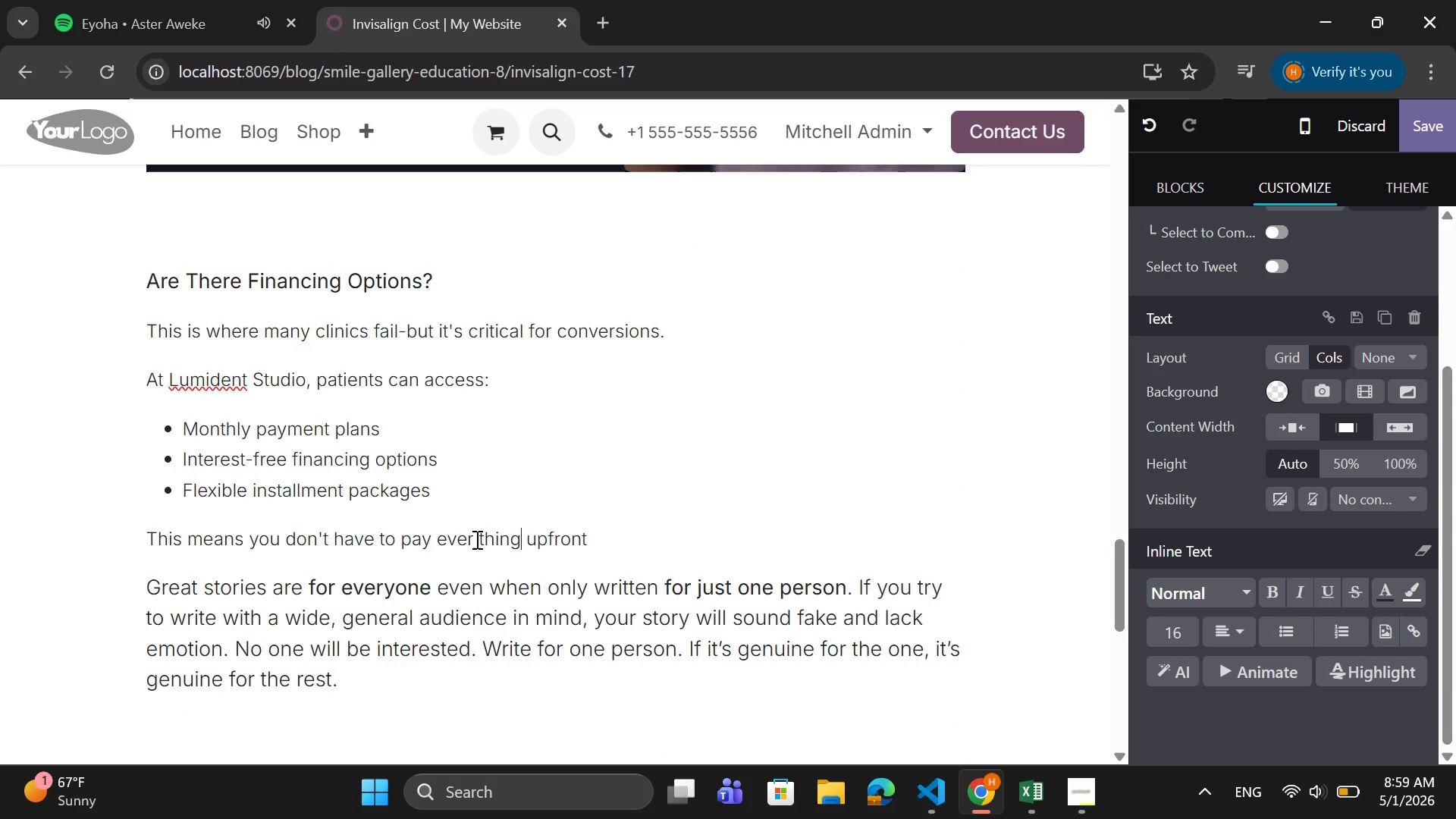 
key(ArrowRight)
 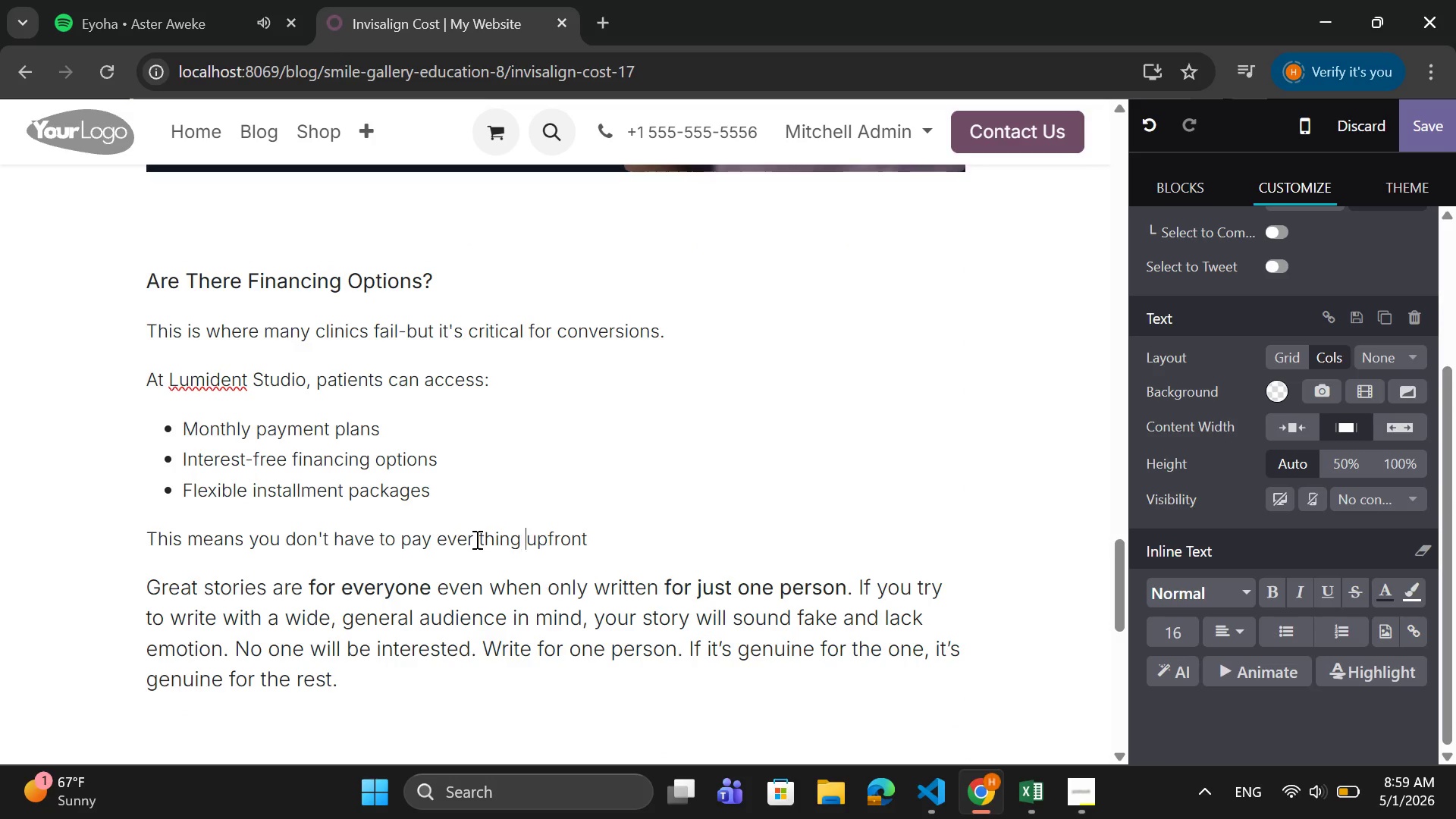 
key(ArrowRight)
 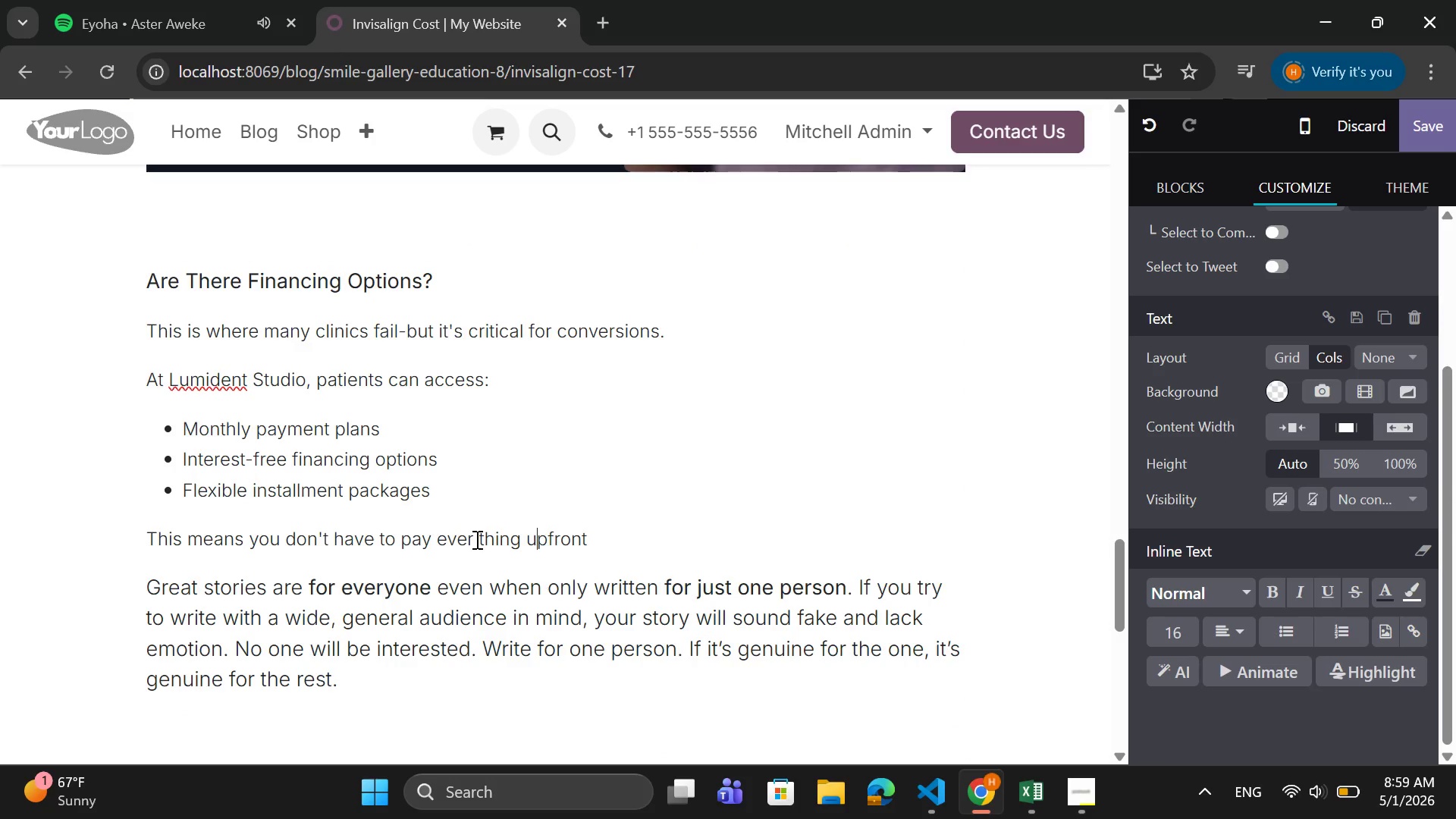 
key(ArrowRight)
 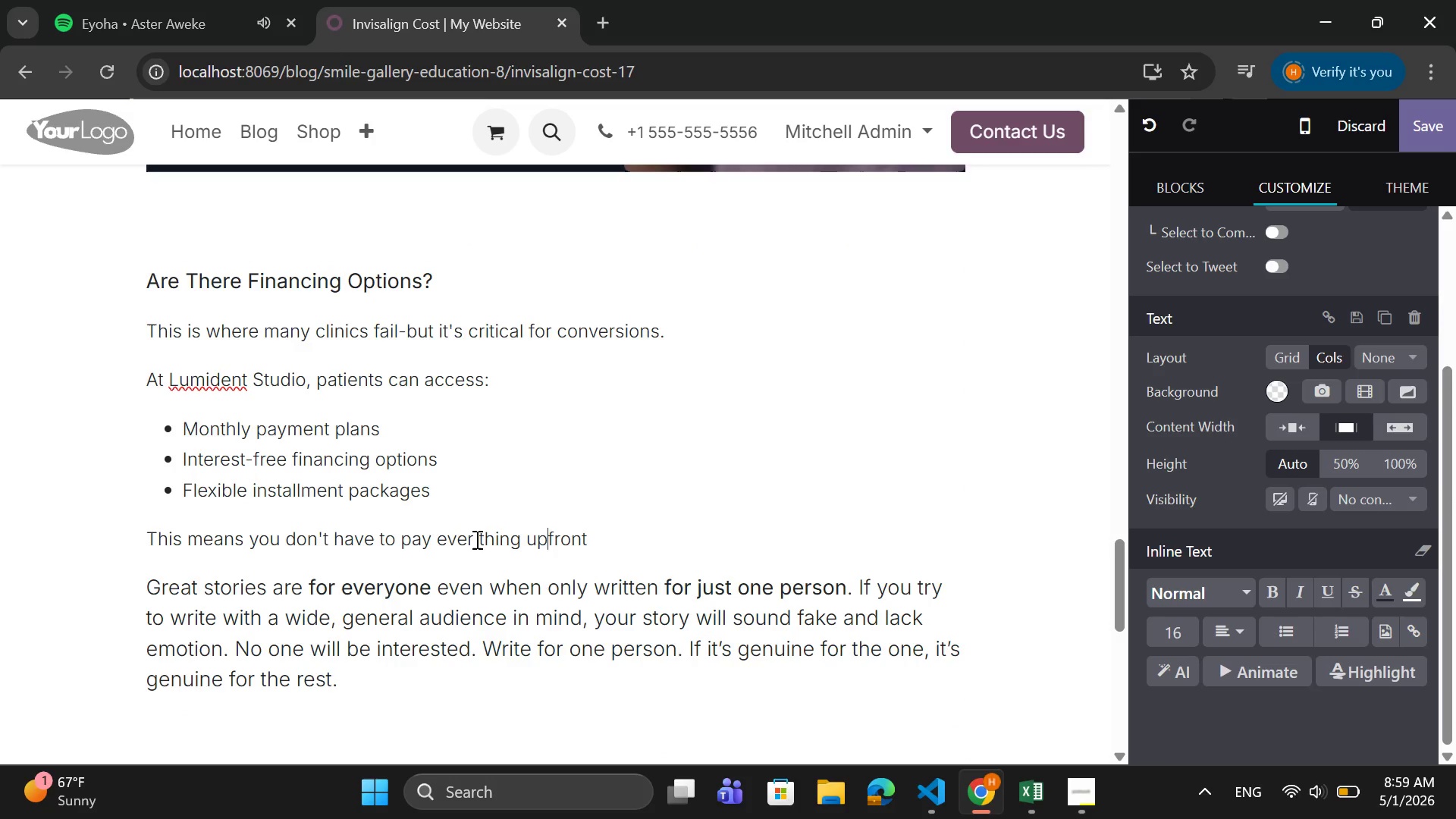 
key(ArrowRight)
 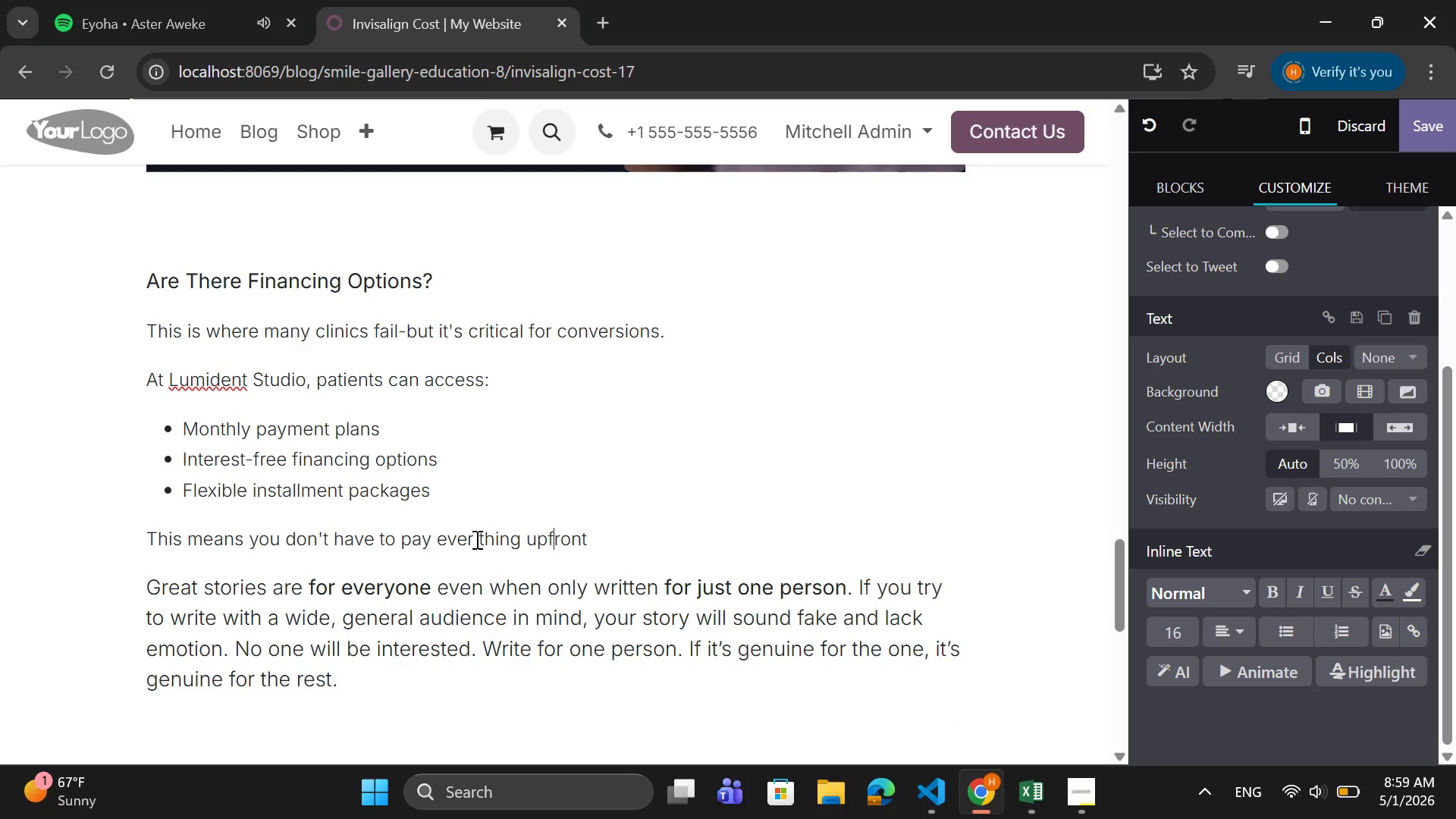 
key(ArrowRight)
 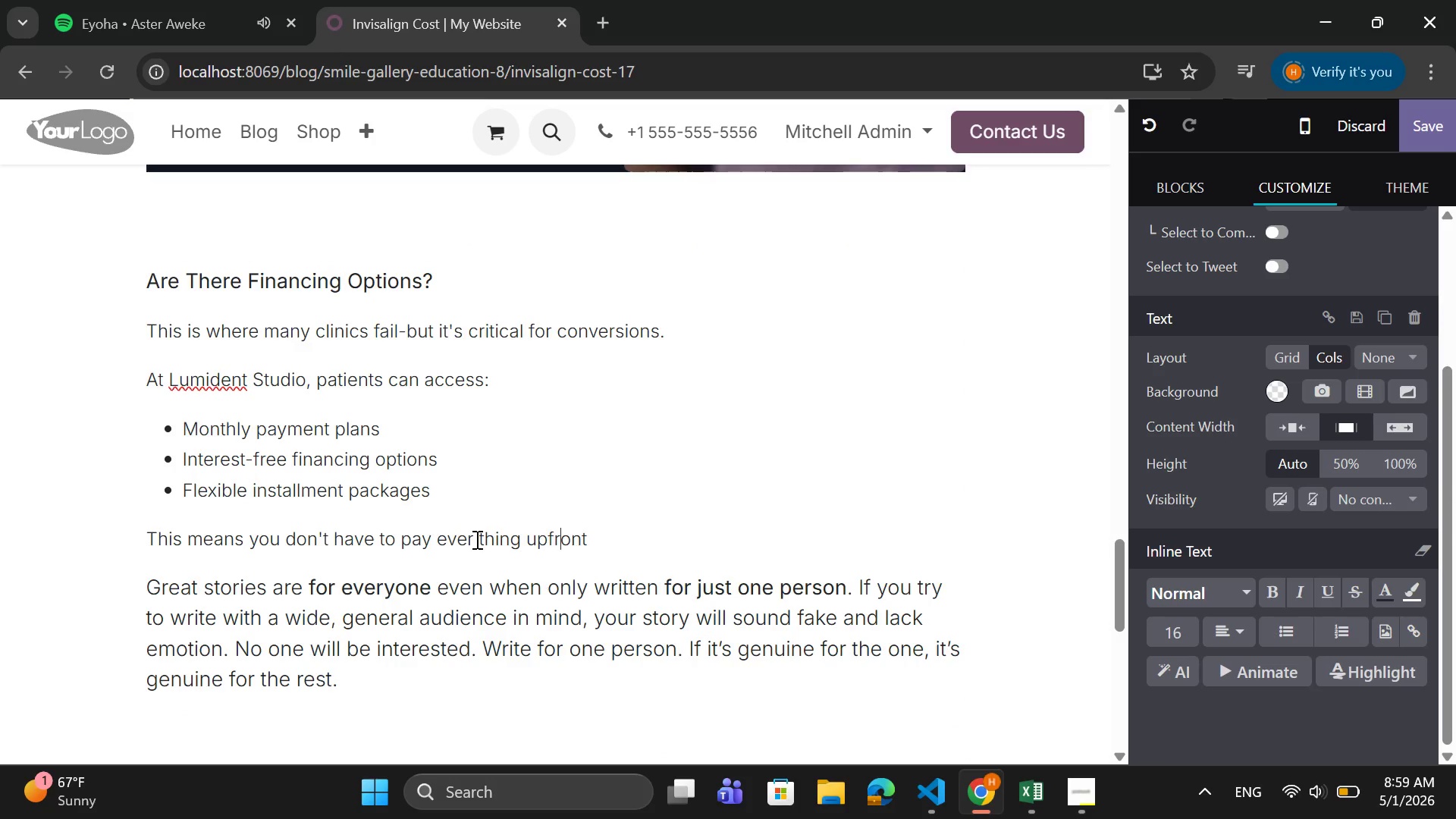 
key(ArrowRight)
 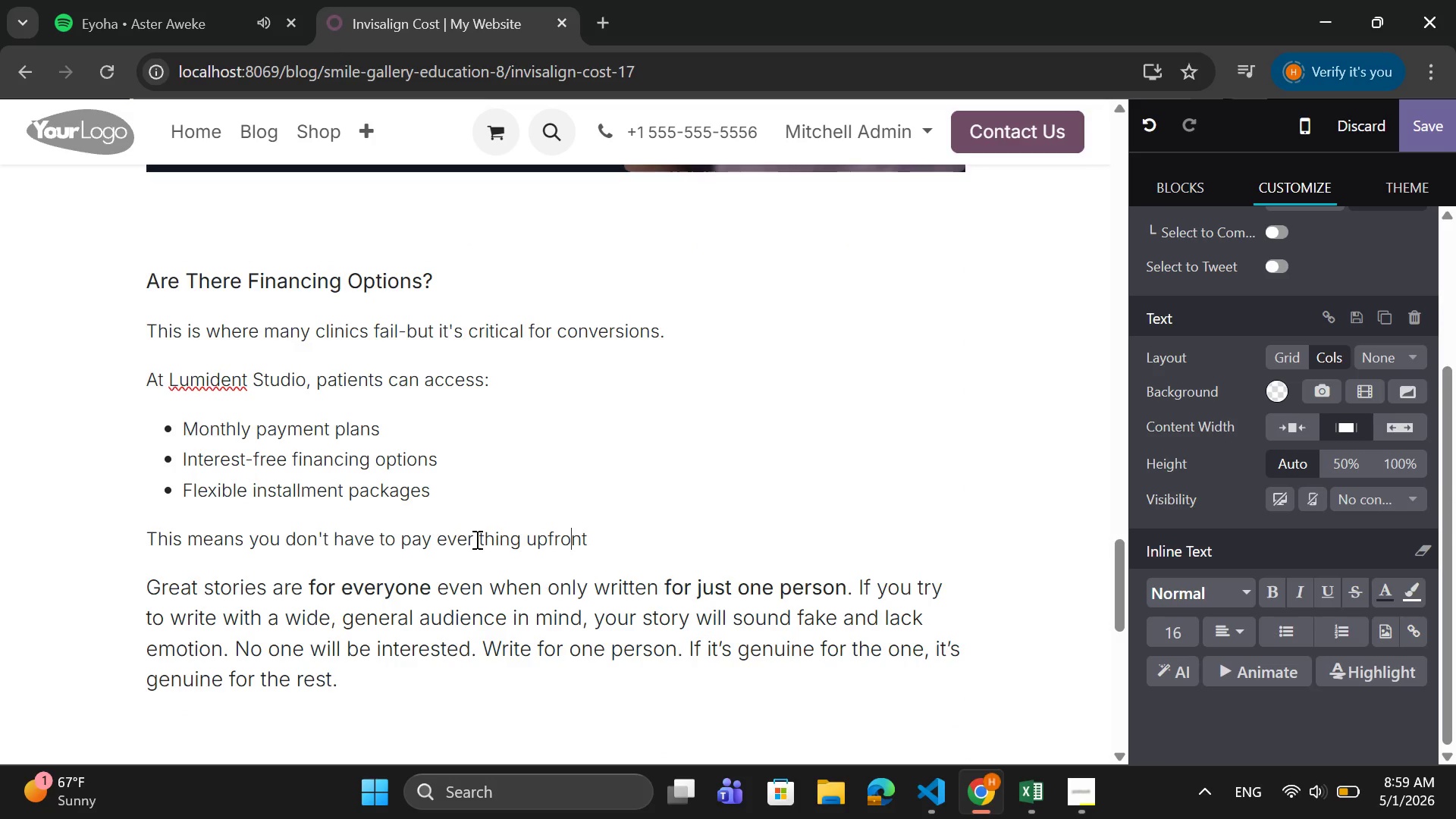 
key(ArrowRight)
 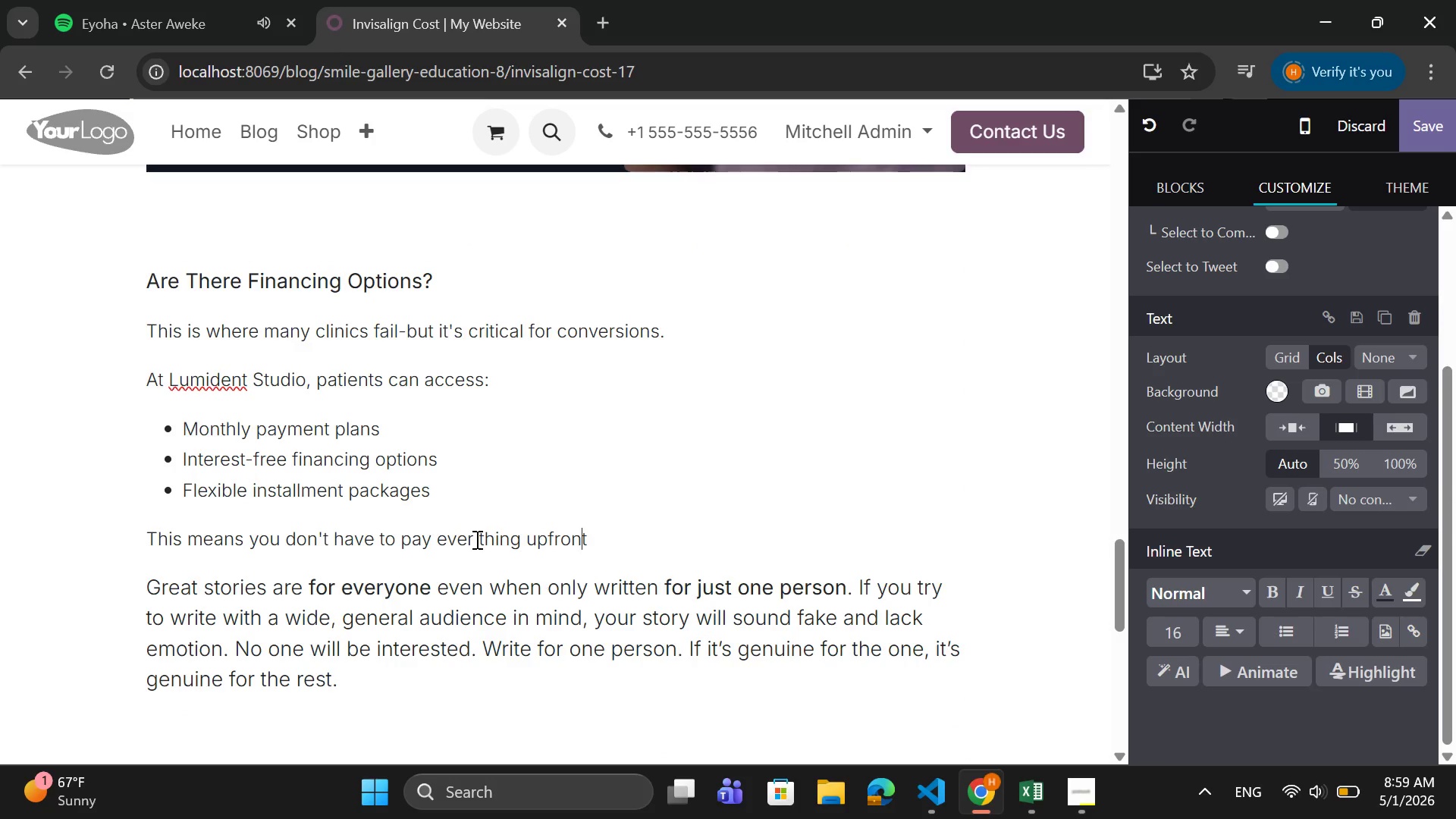 
key(ArrowRight)
 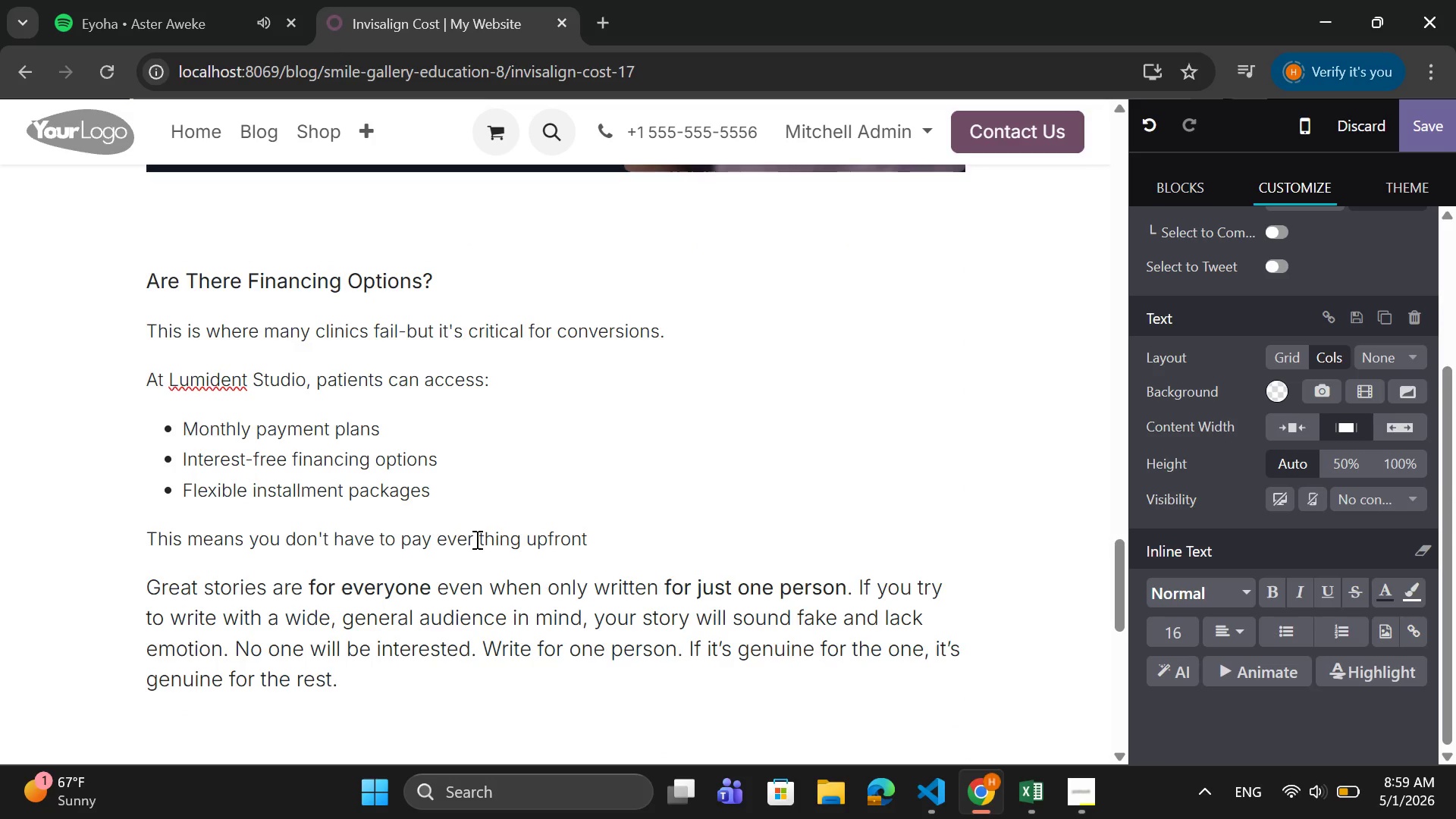 
key(Enter)
 